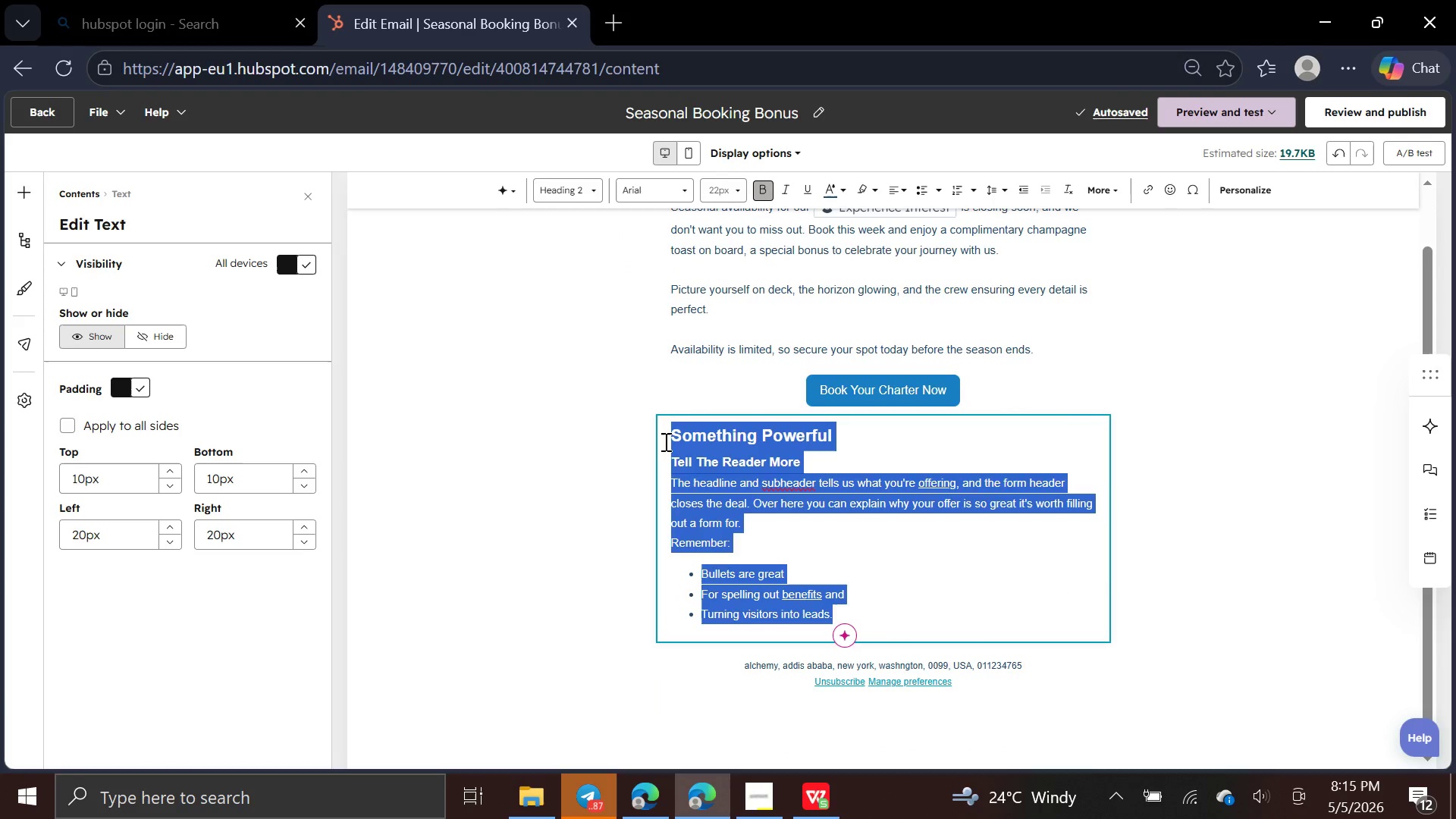 
key(Backspace)
 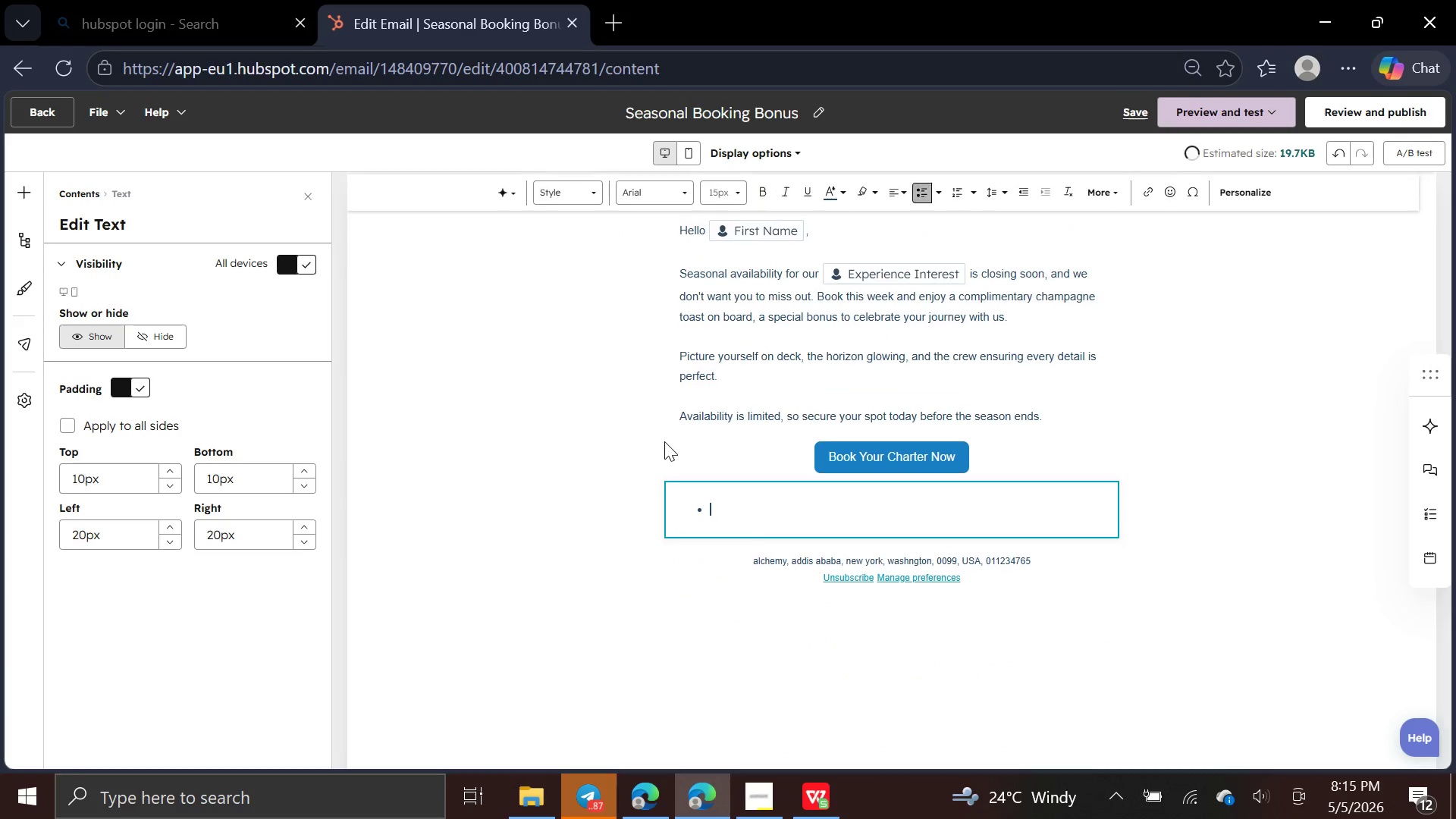 
key(Backspace)
 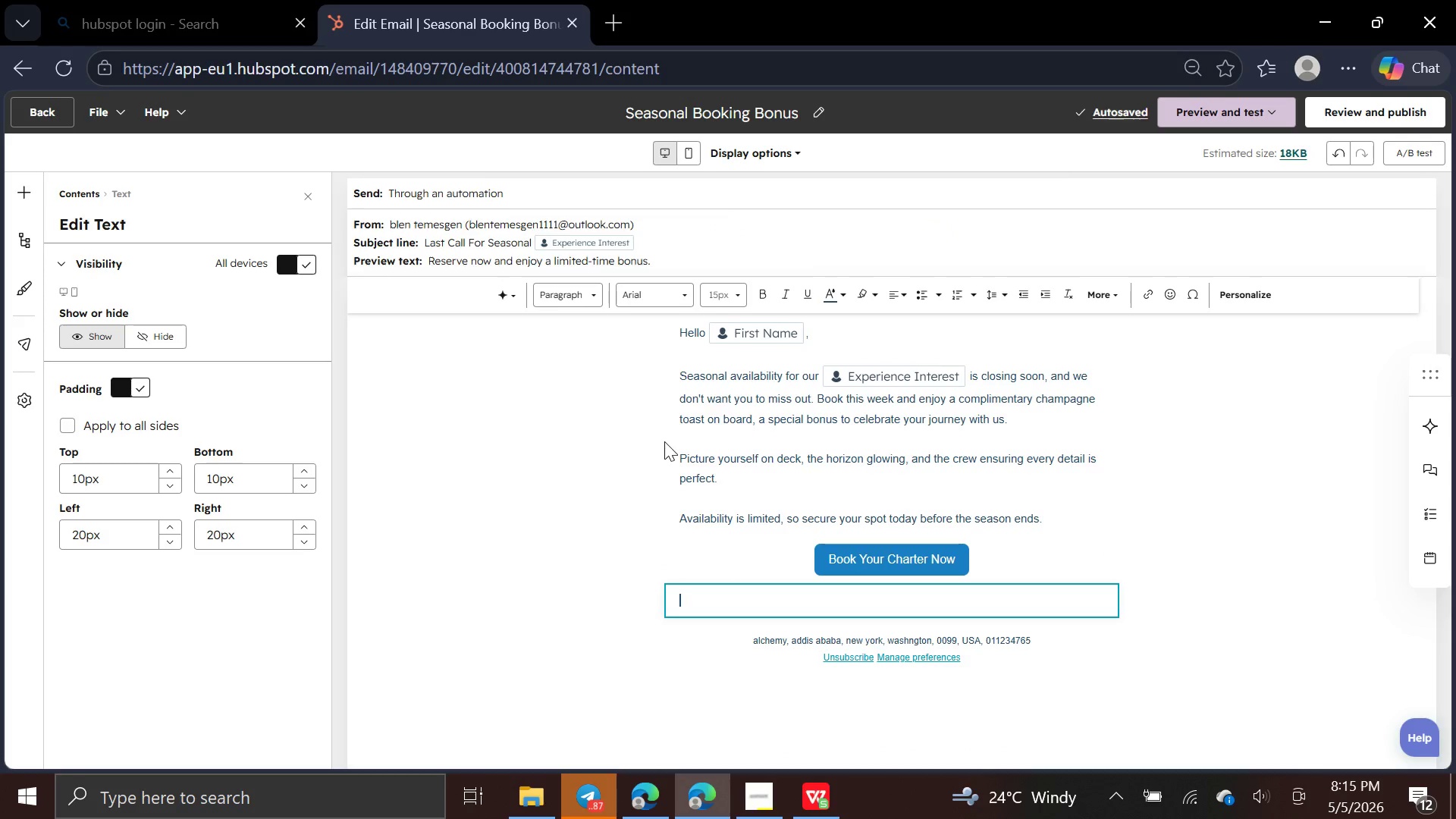 
wait(8.66)
 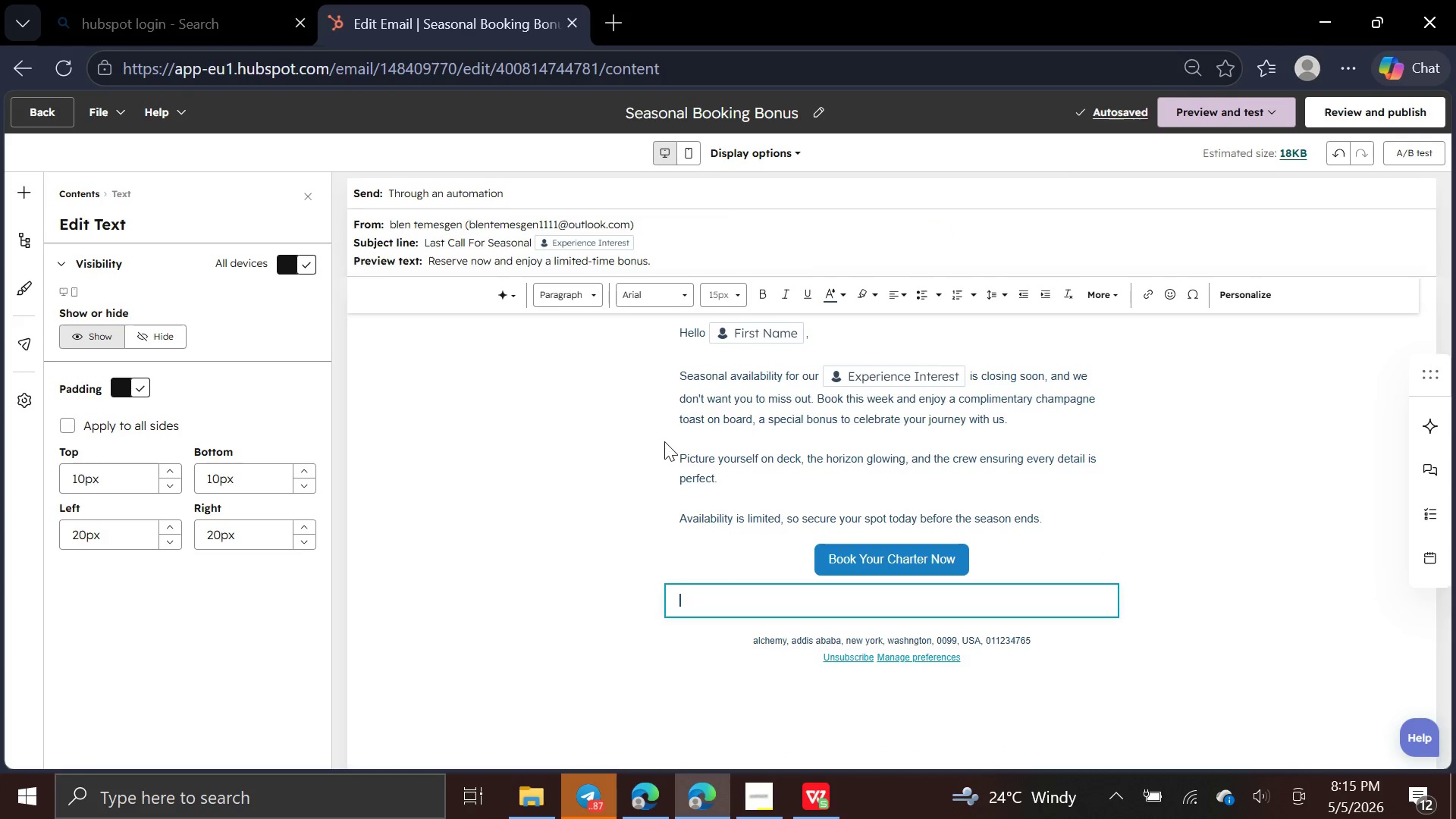 
type(The )
 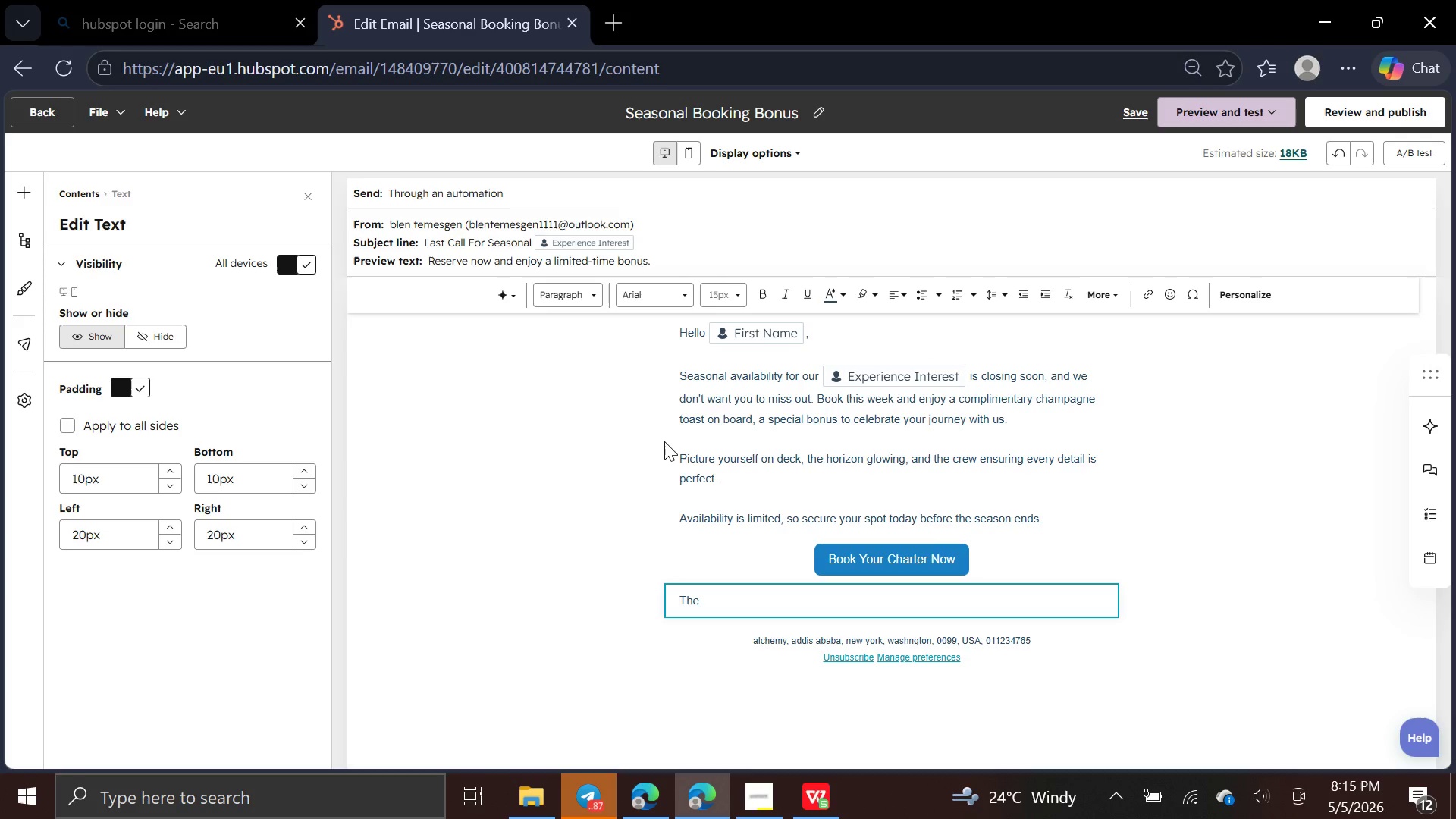 
type(Luxury )
 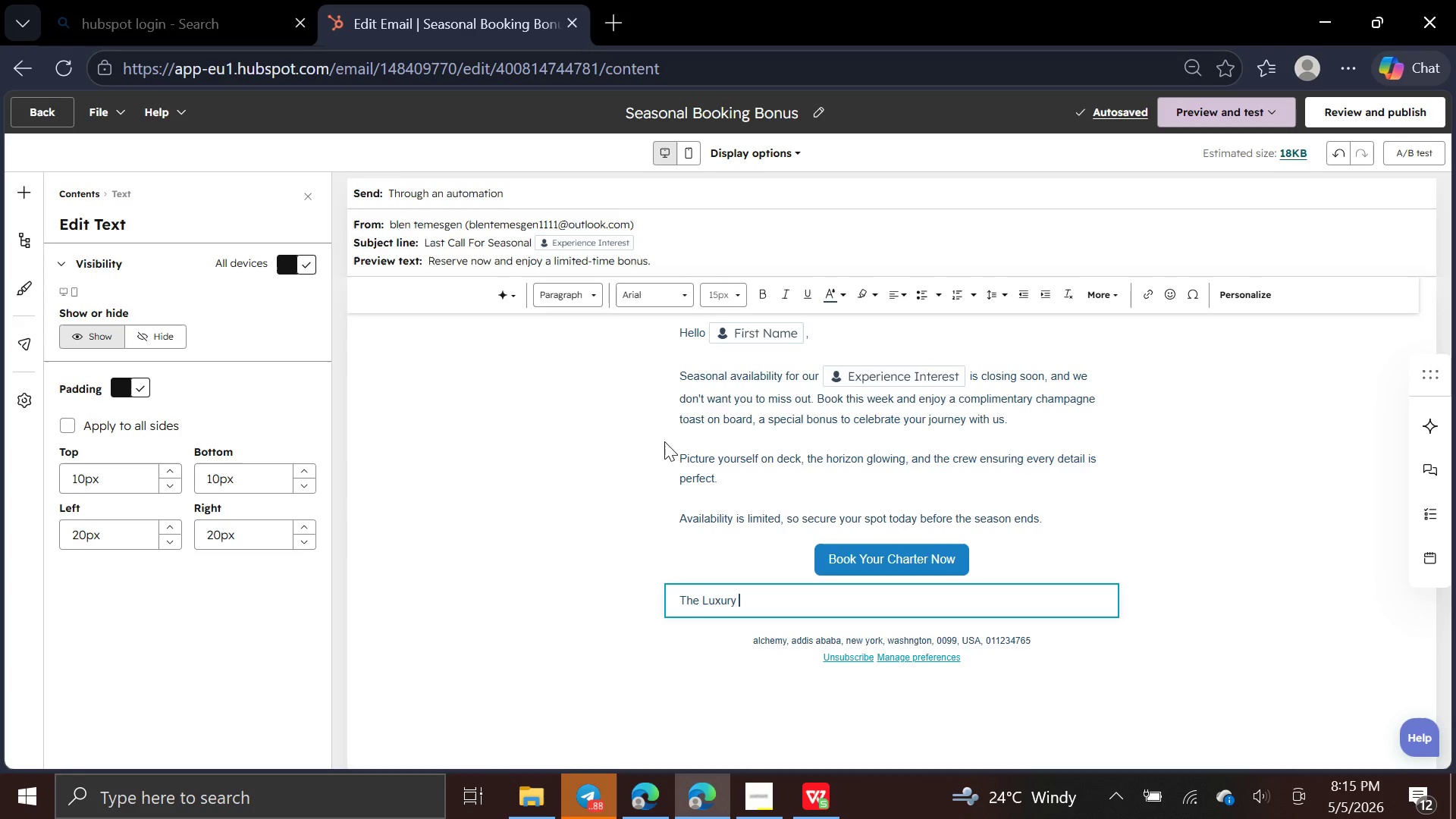 
wait(9.12)
 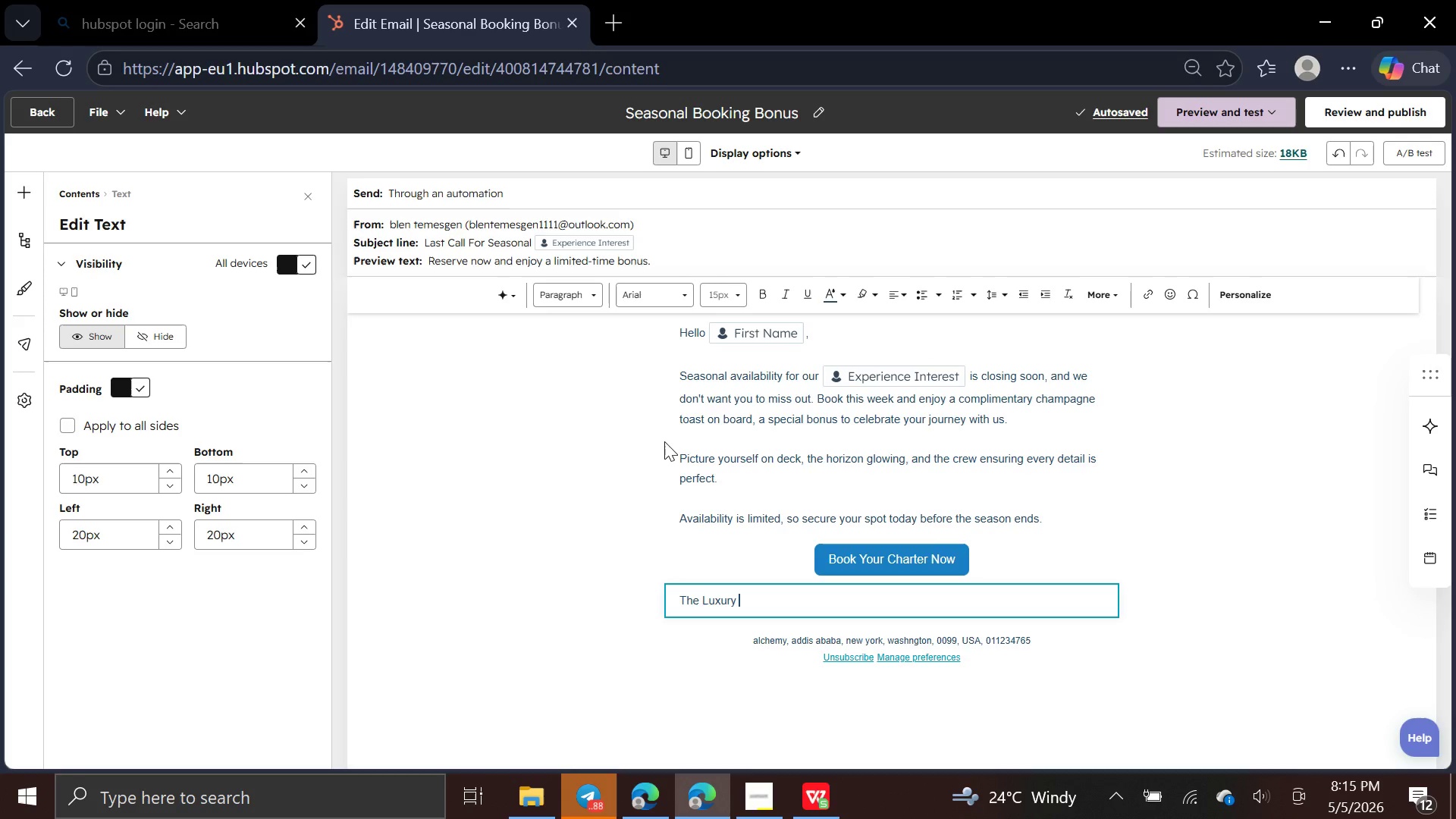 
type(Coast)
 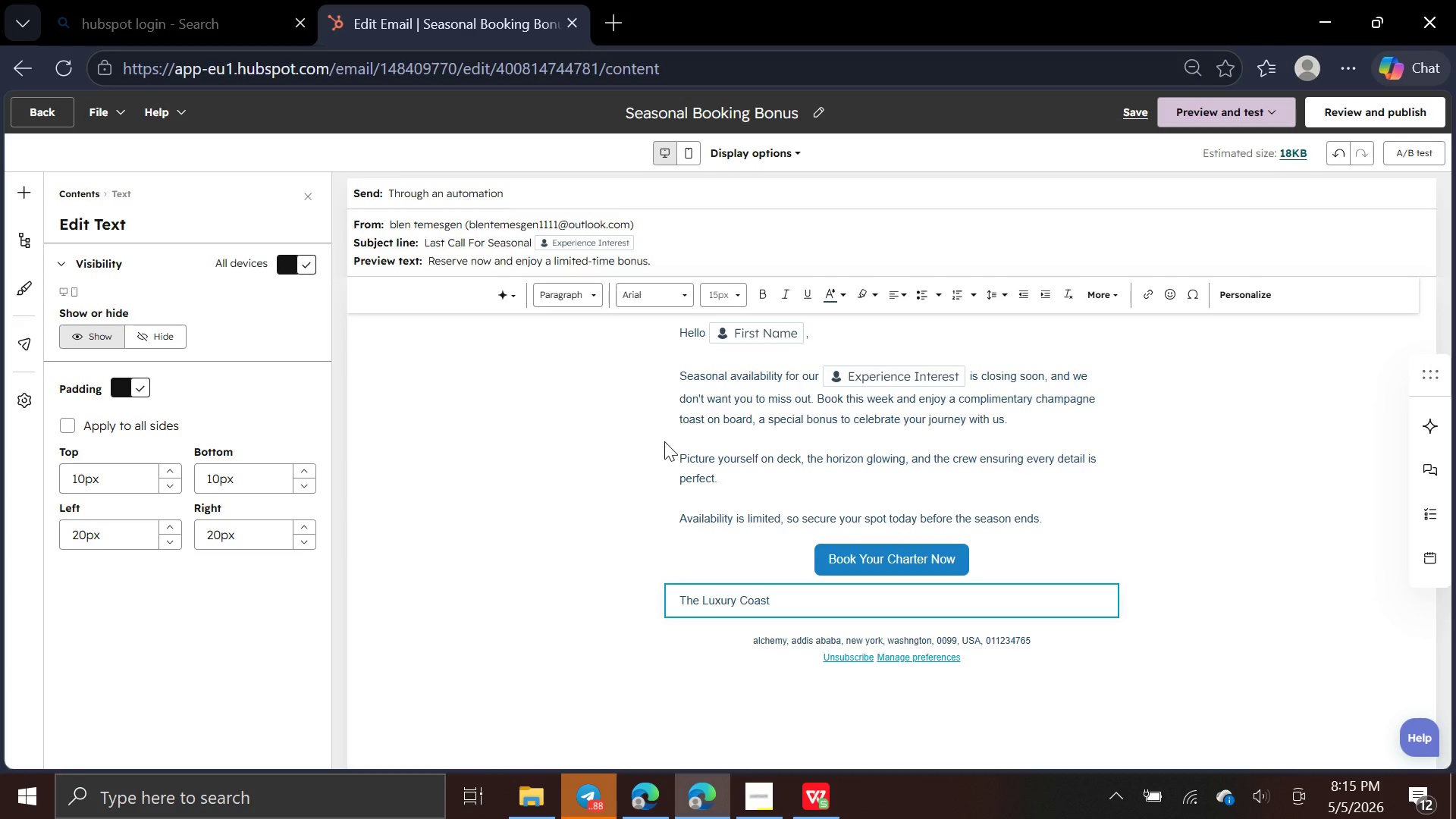 
type(al Charters Team)
 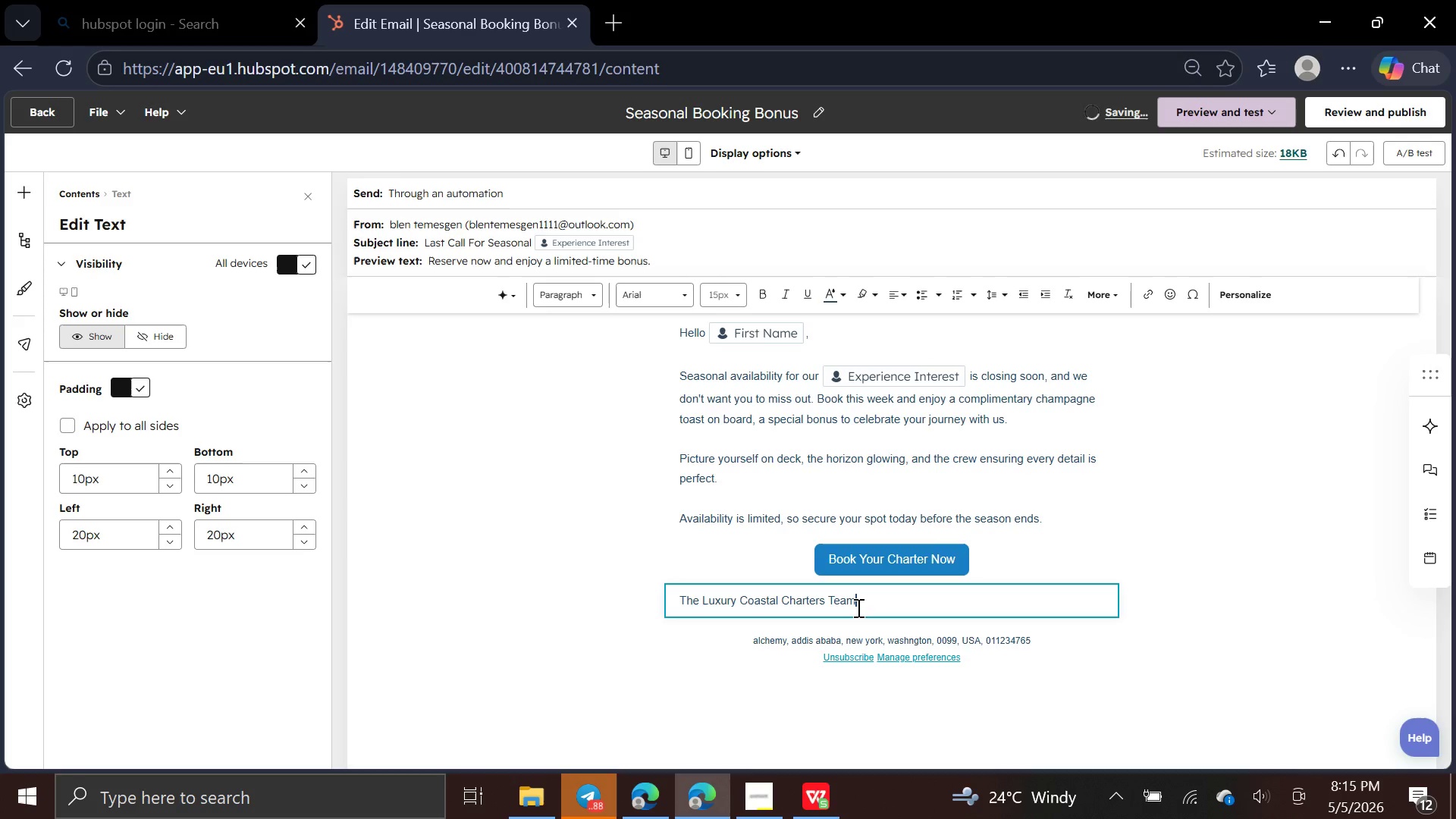 
key(Enter)
 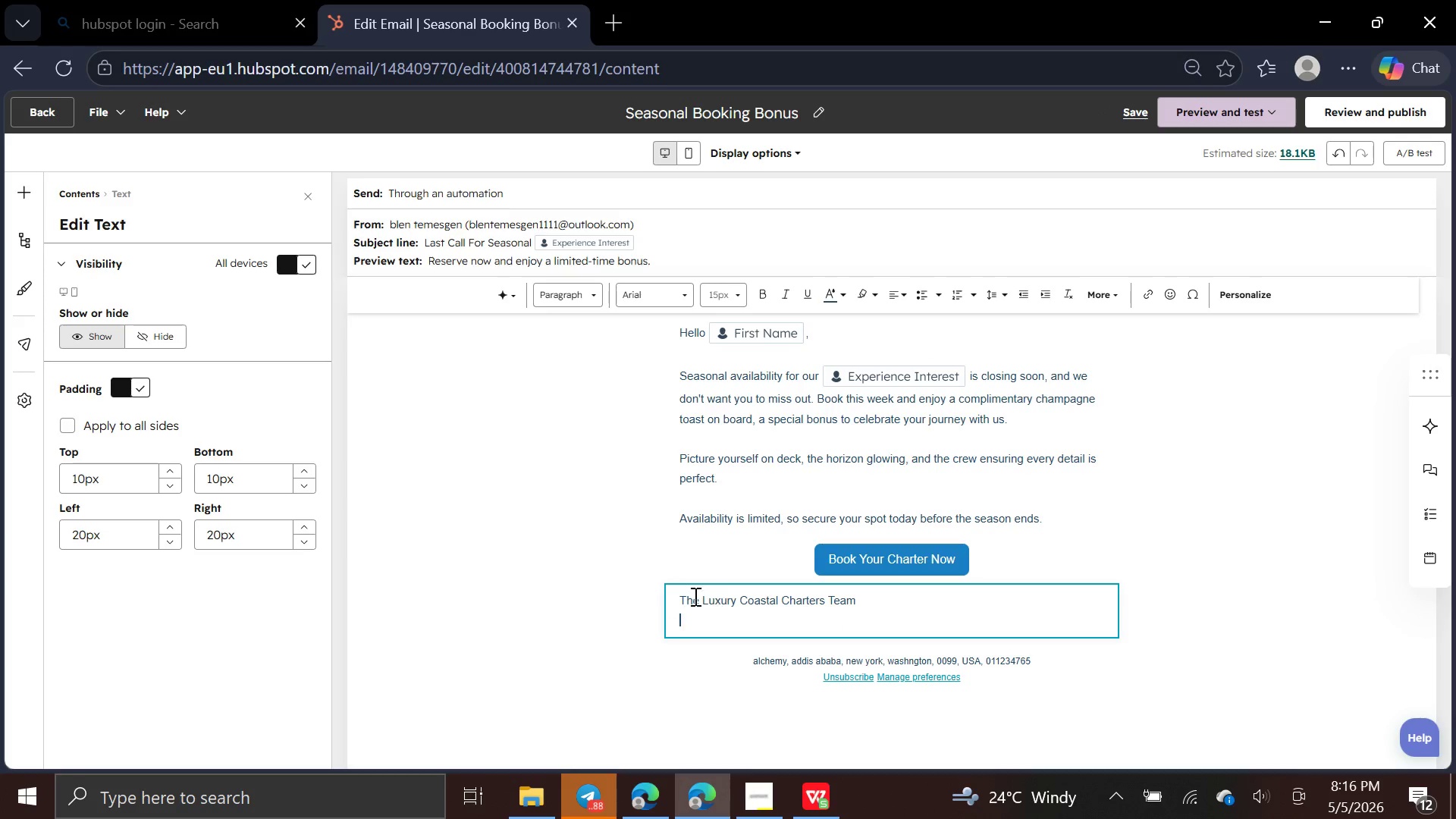 
left_click([680, 595])
 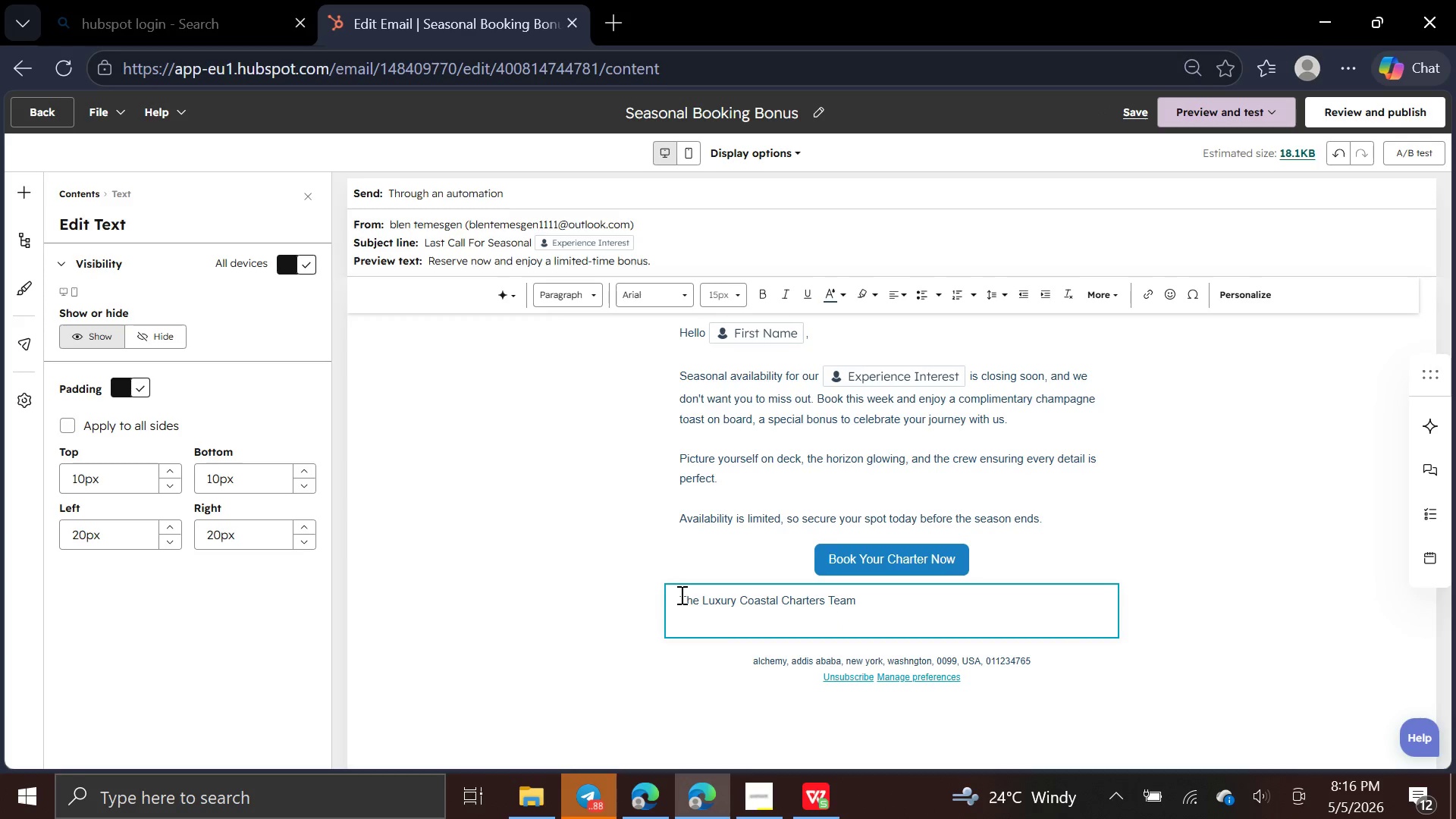 
key(Enter)
 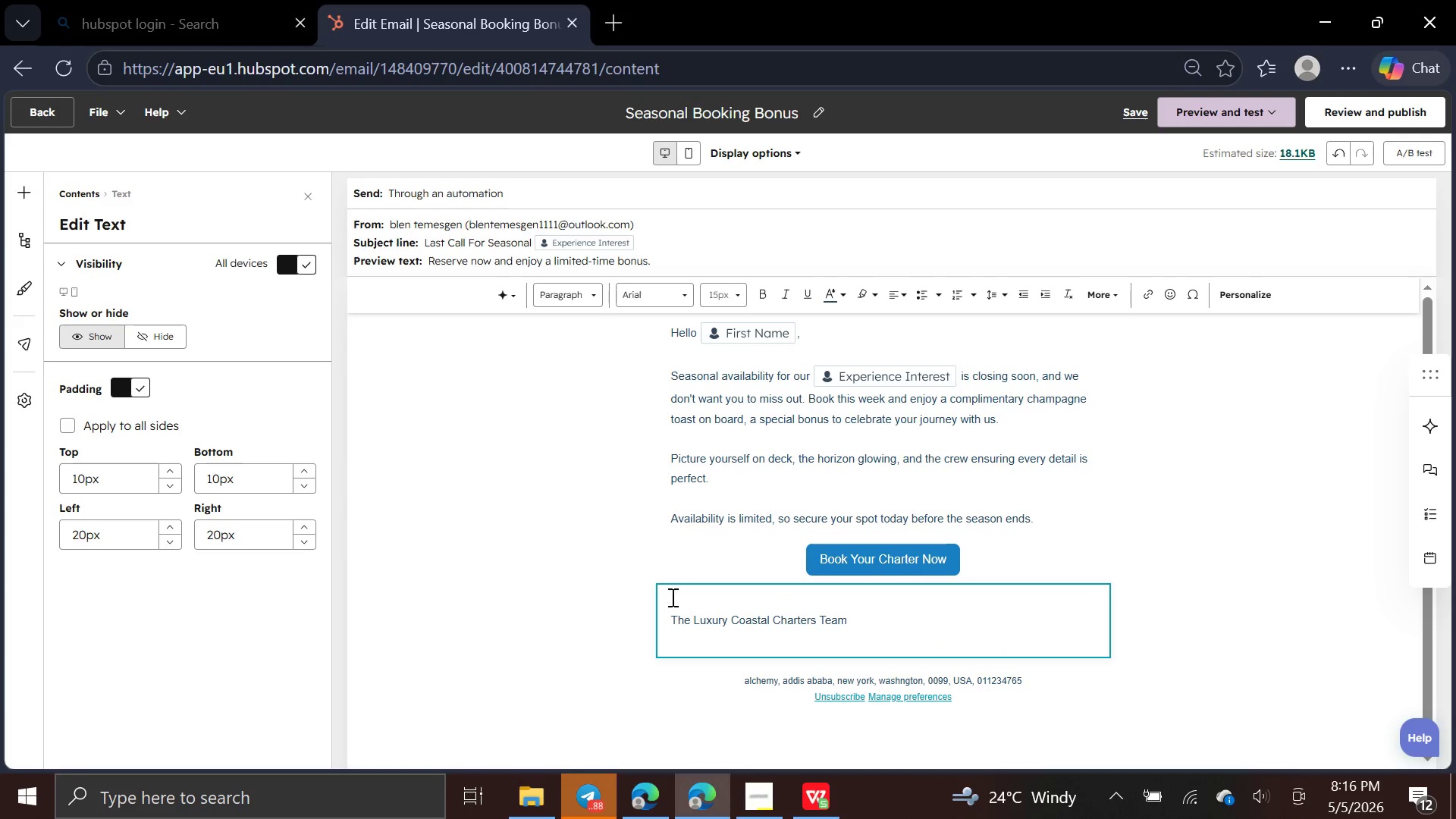 
left_click([670, 599])
 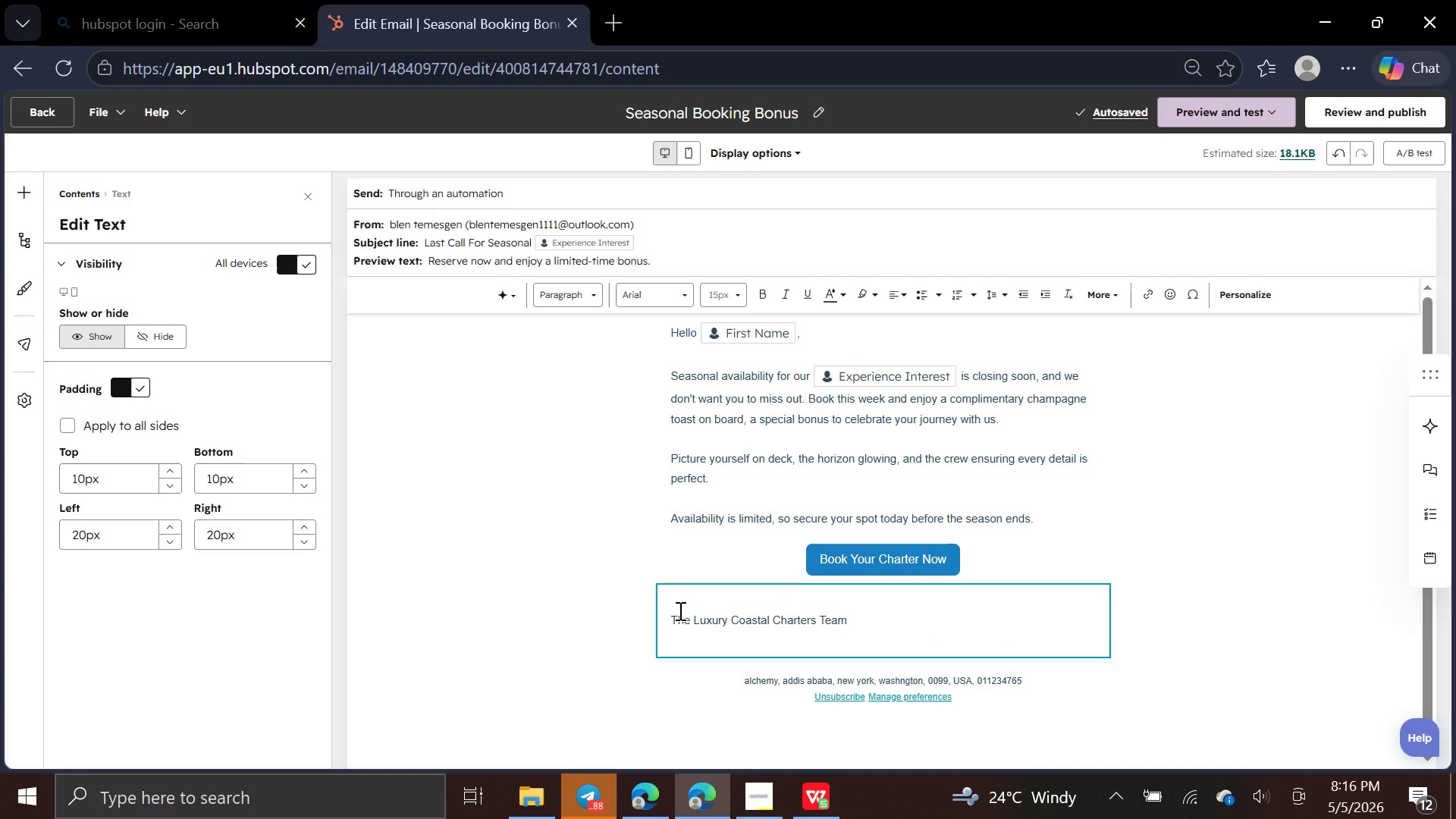 
left_click([676, 604])
 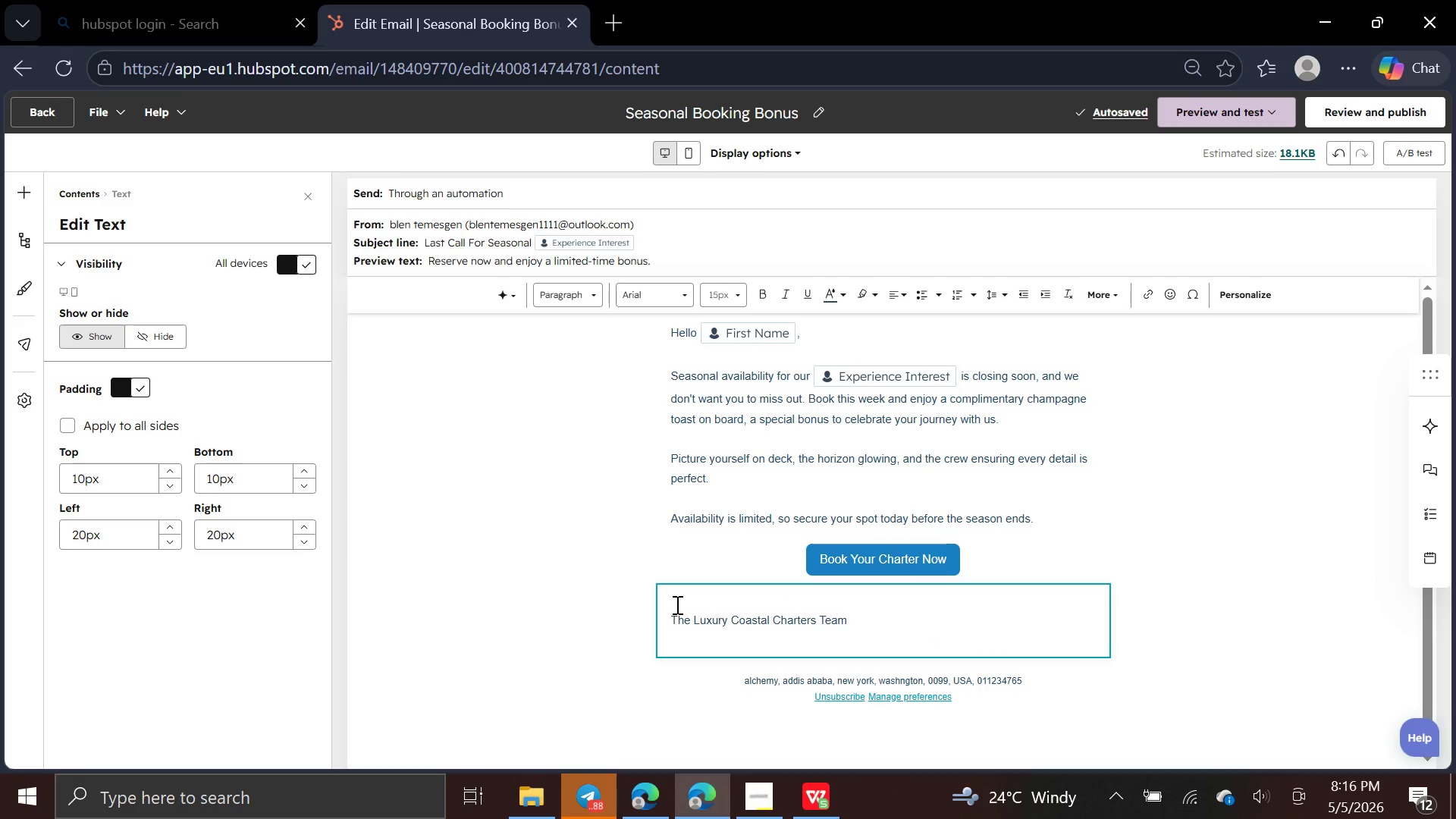 
type(Best,)
 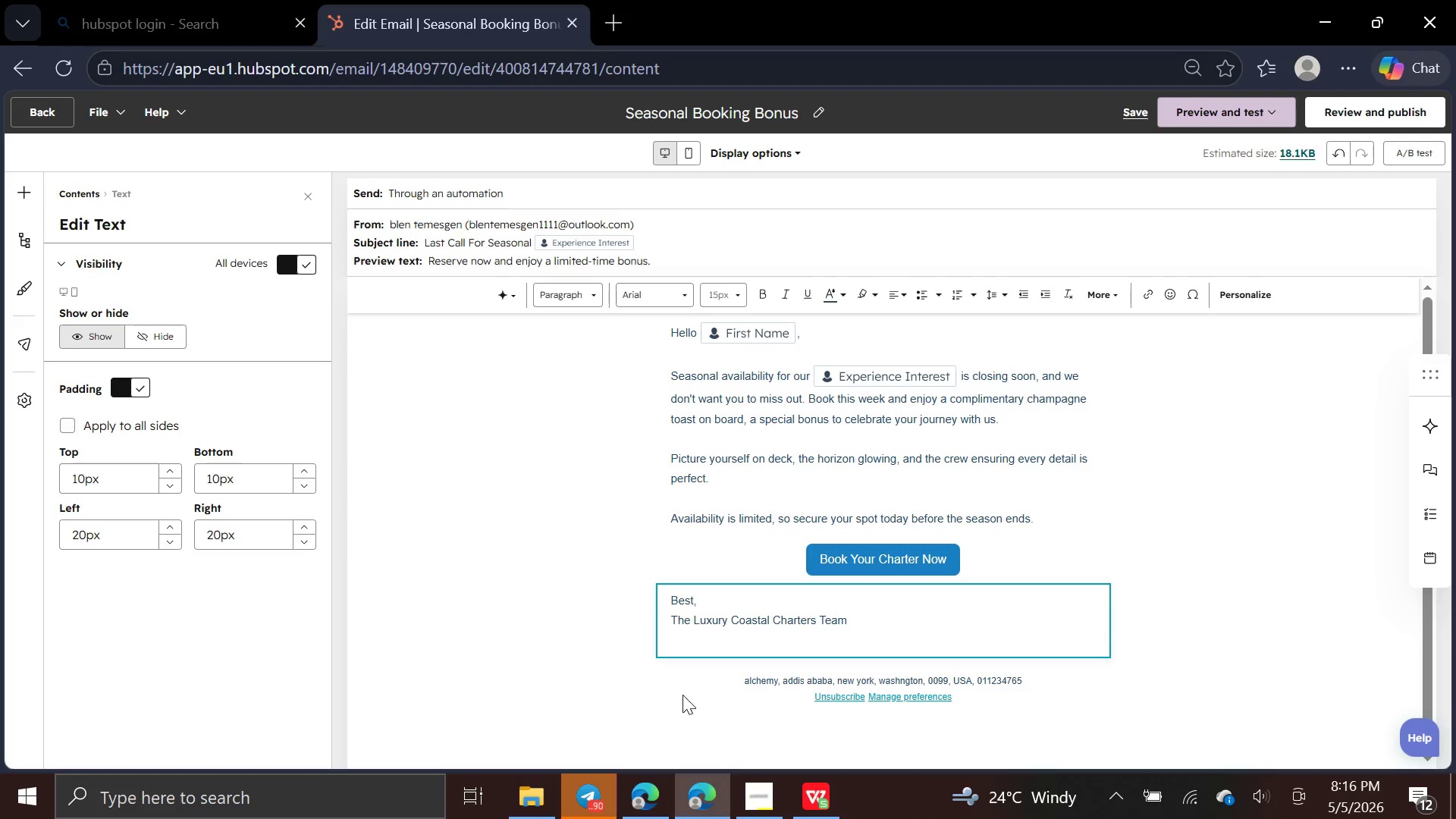 
left_click([688, 635])
 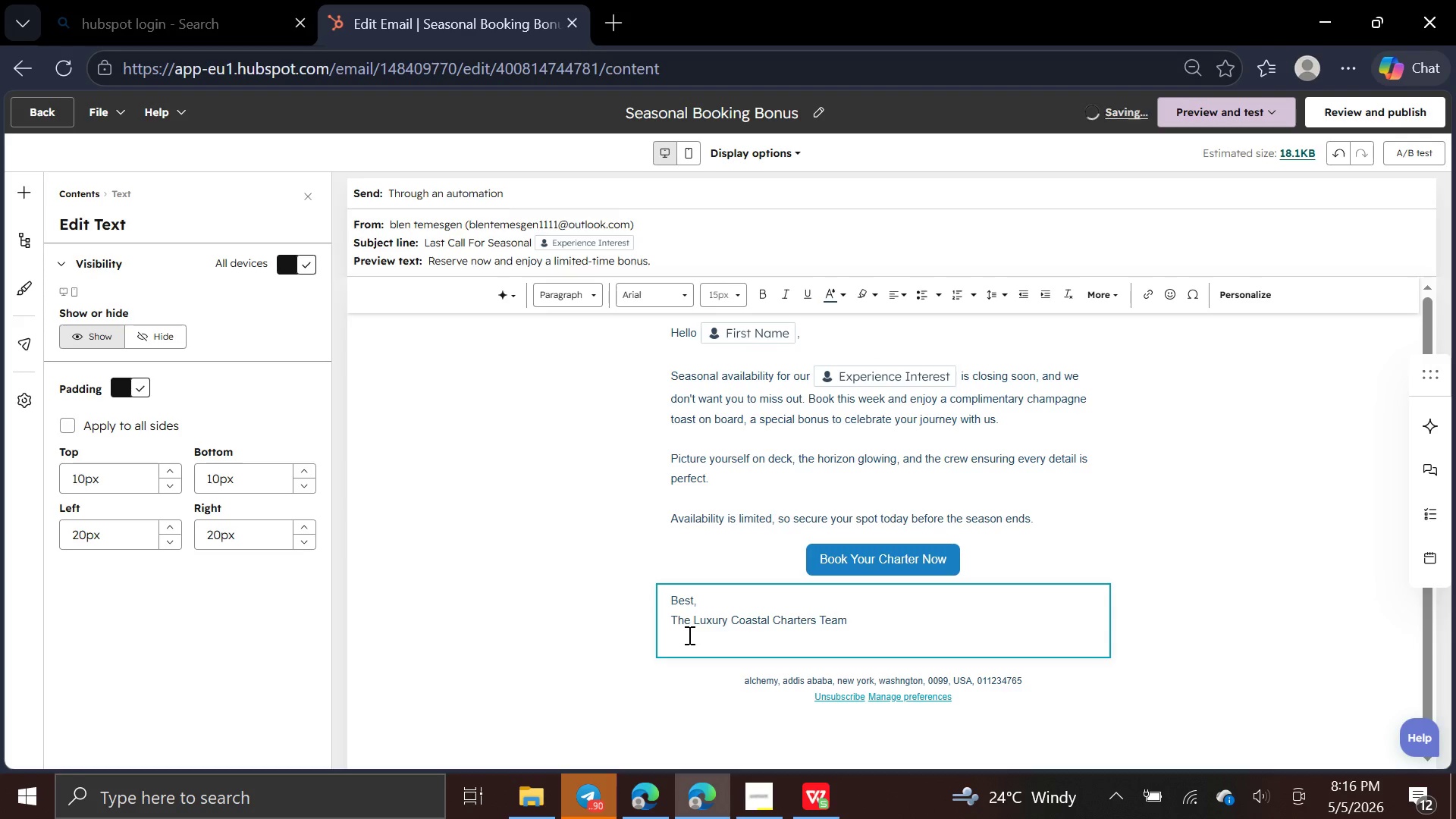 
key(Backspace)
 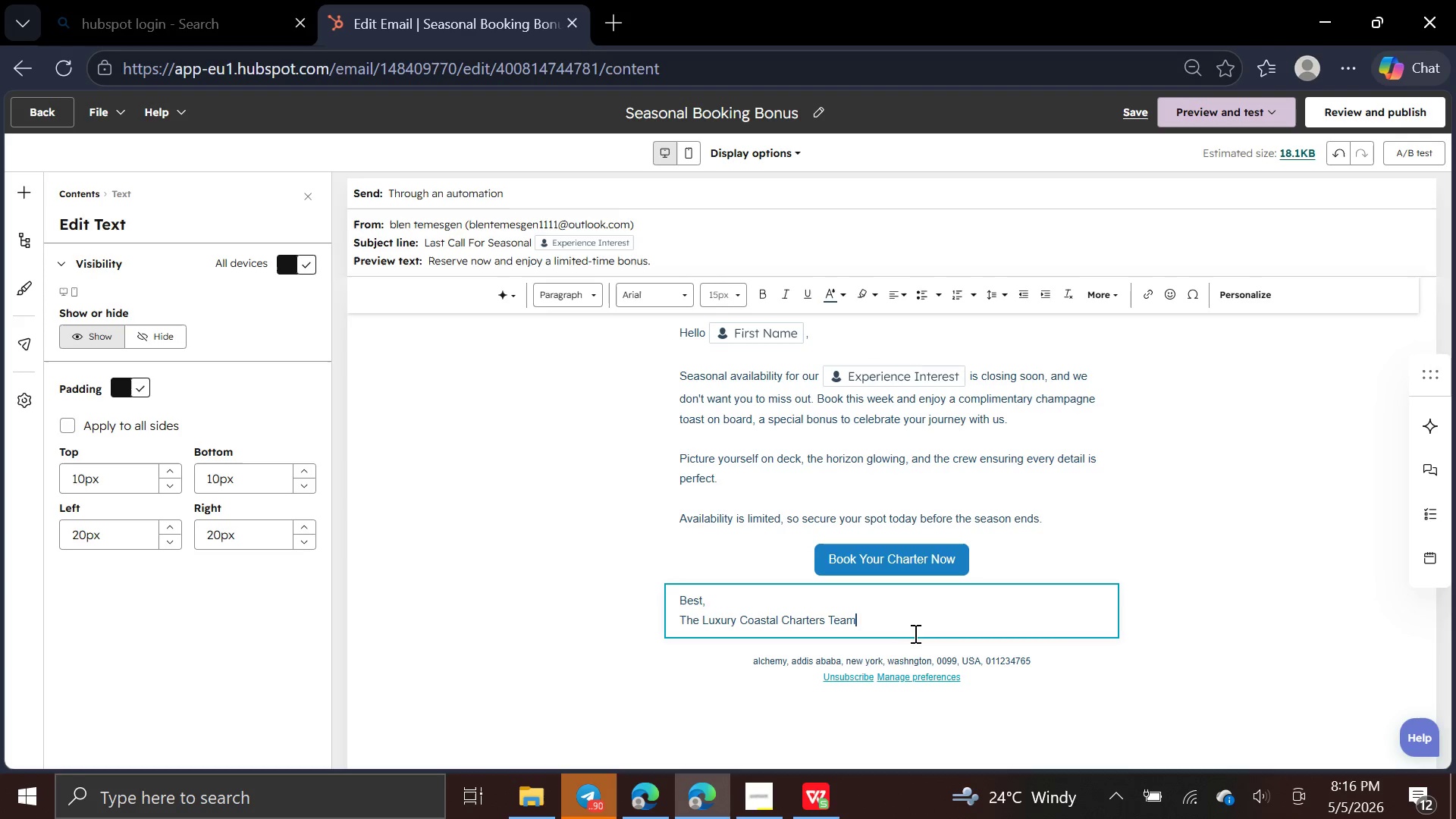 
left_click_drag(start_coordinate=[904, 626], to_coordinate=[670, 603])
 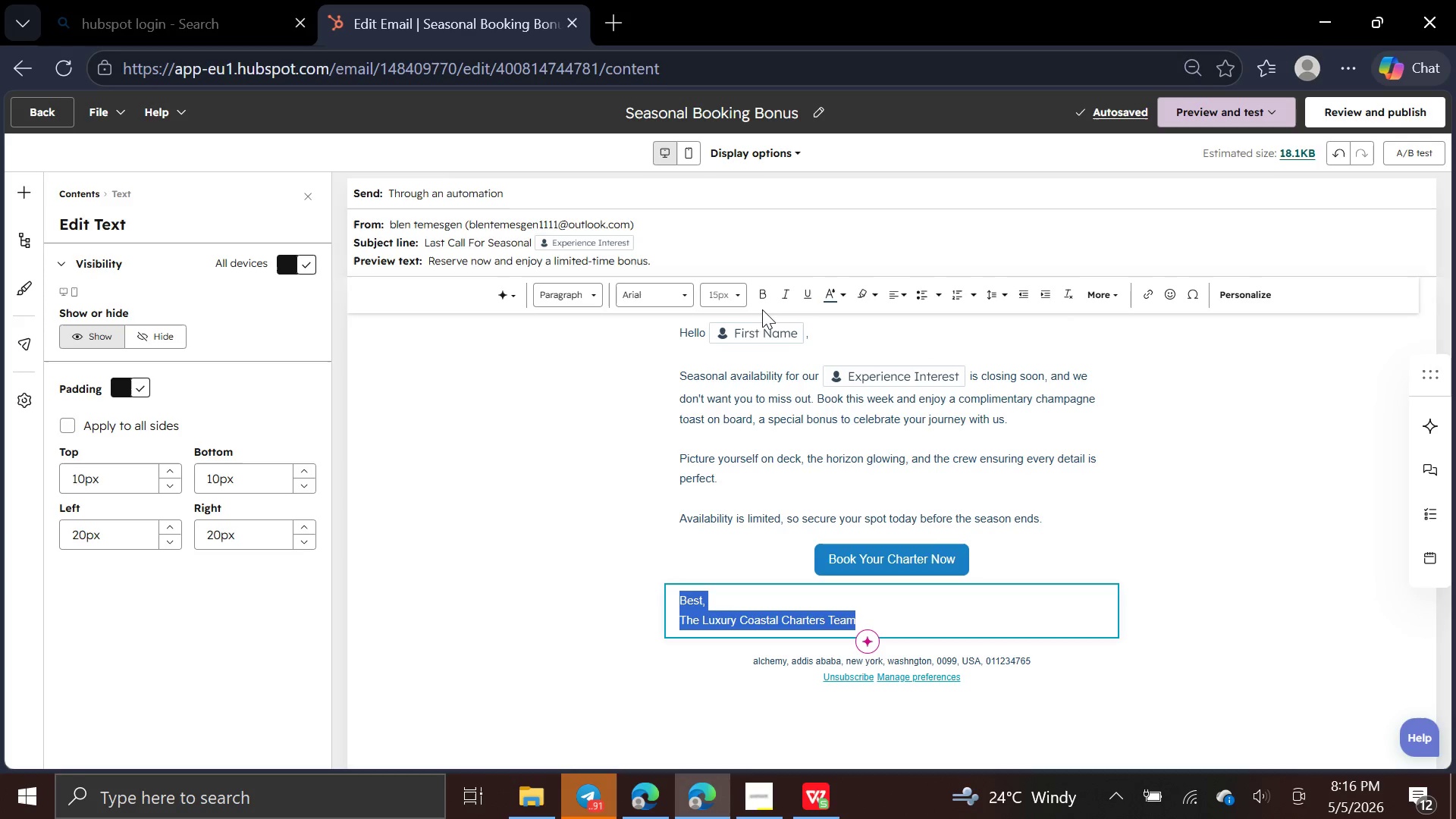 
wait(5.02)
 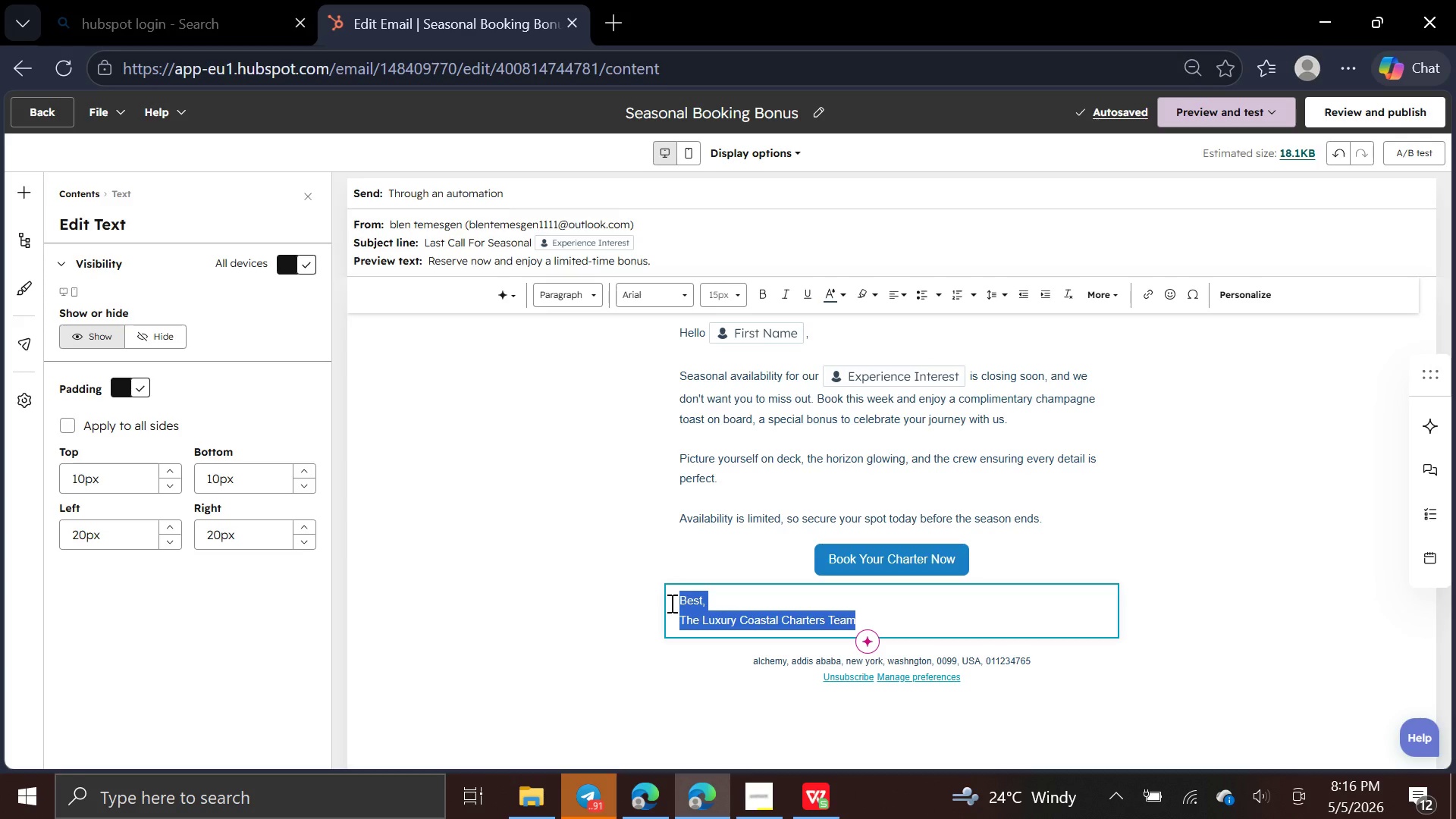 
left_click([740, 292])
 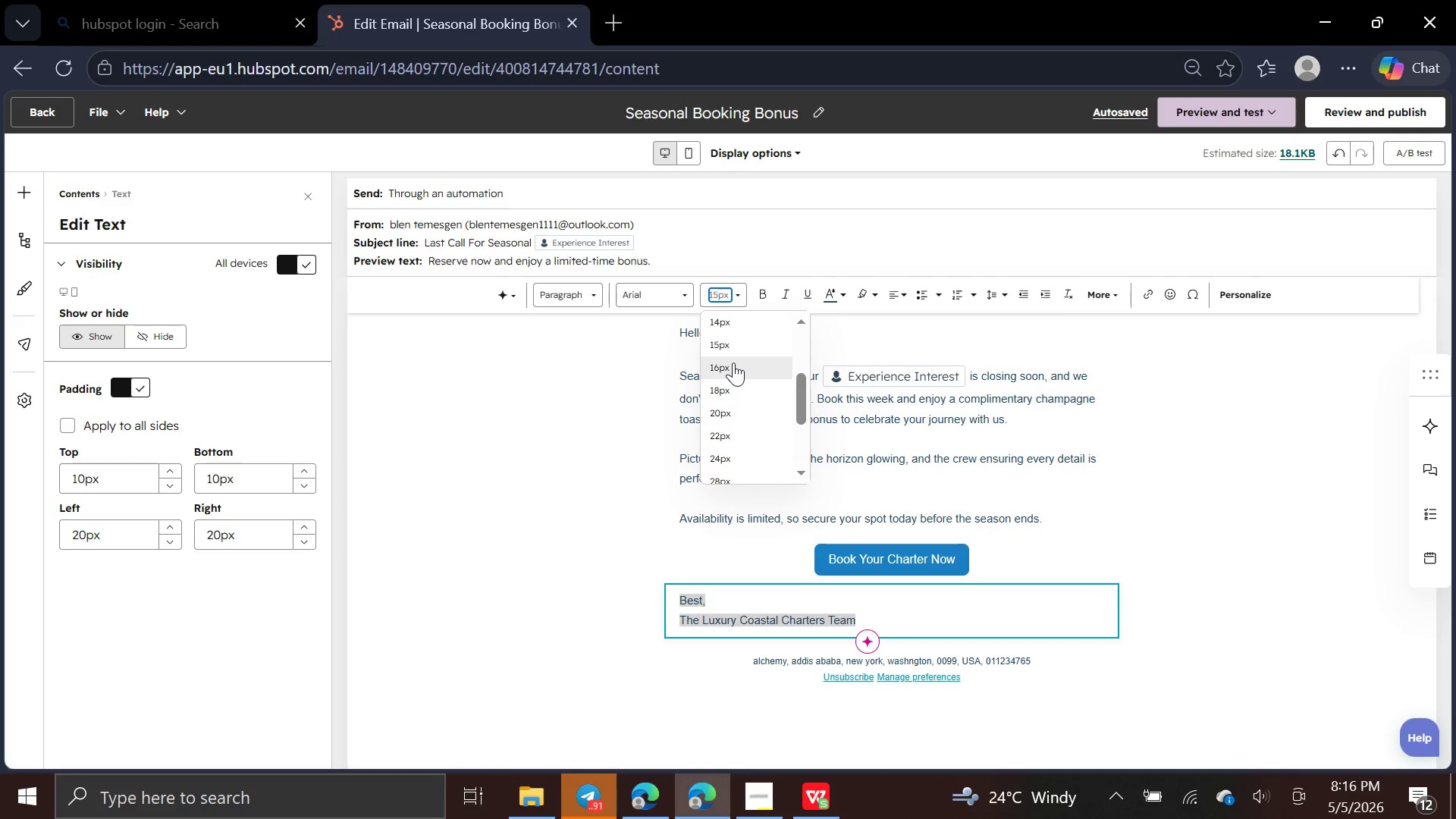 
left_click([733, 362])
 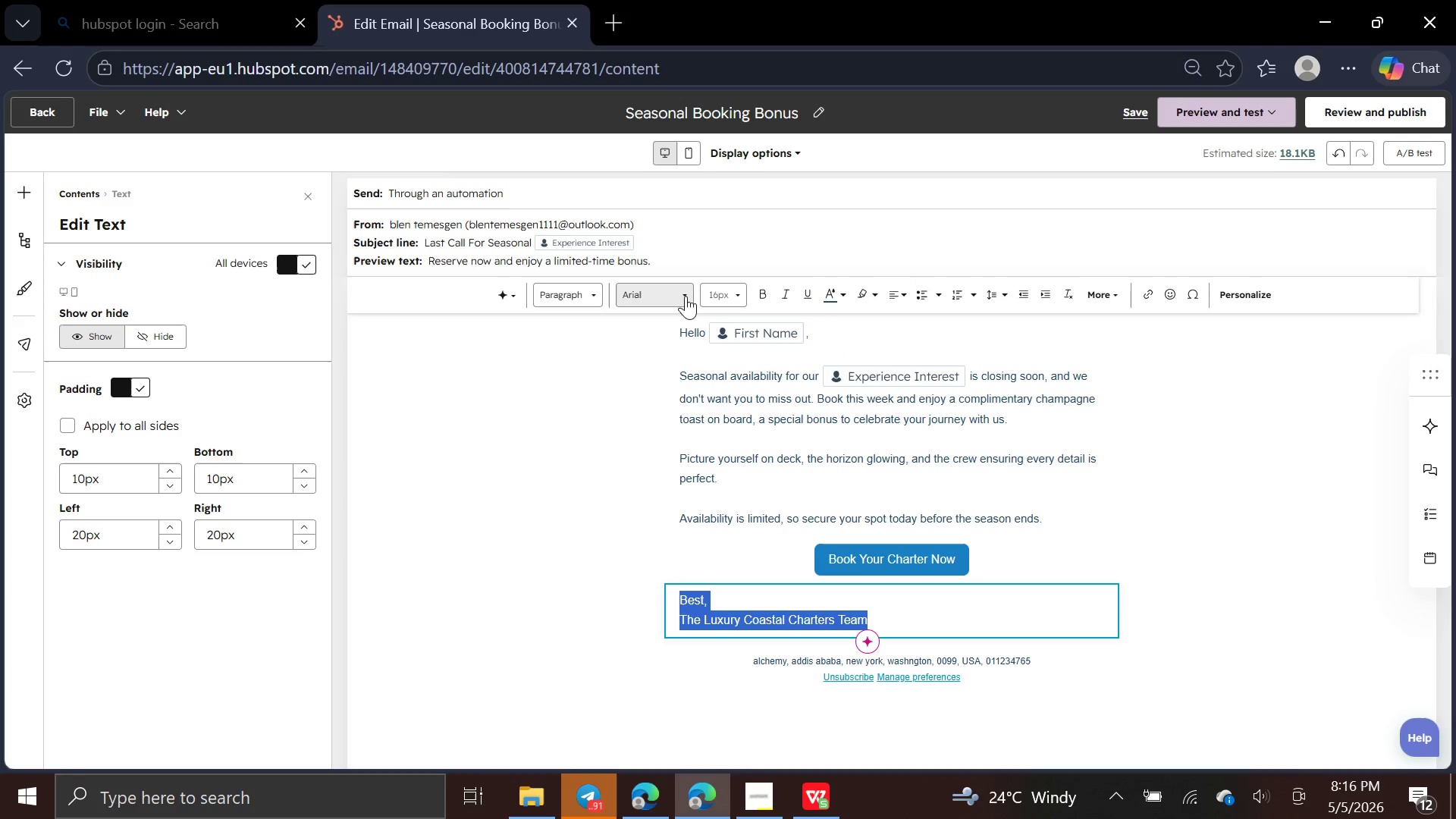 
left_click([686, 296])
 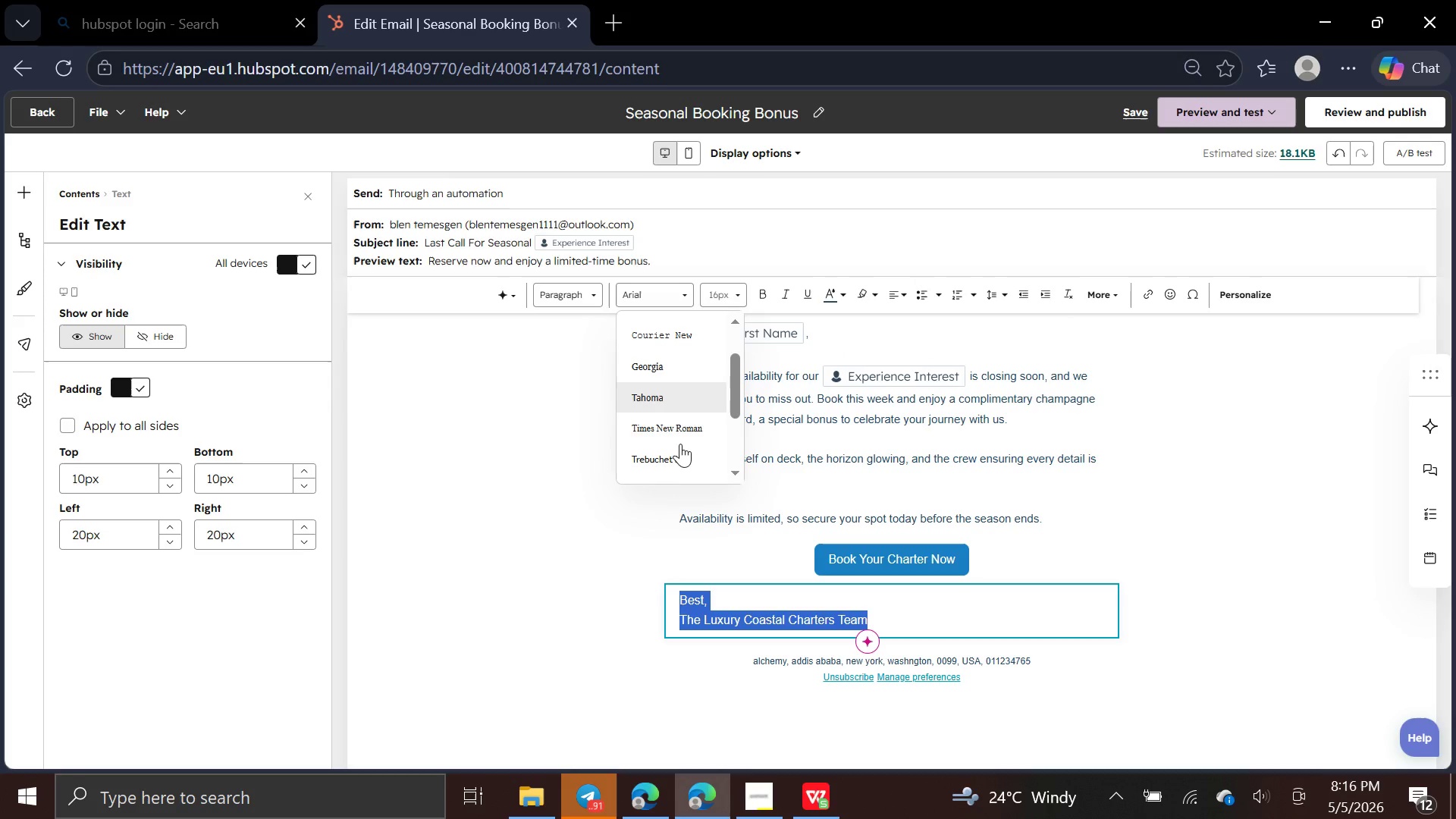 
left_click([682, 433])
 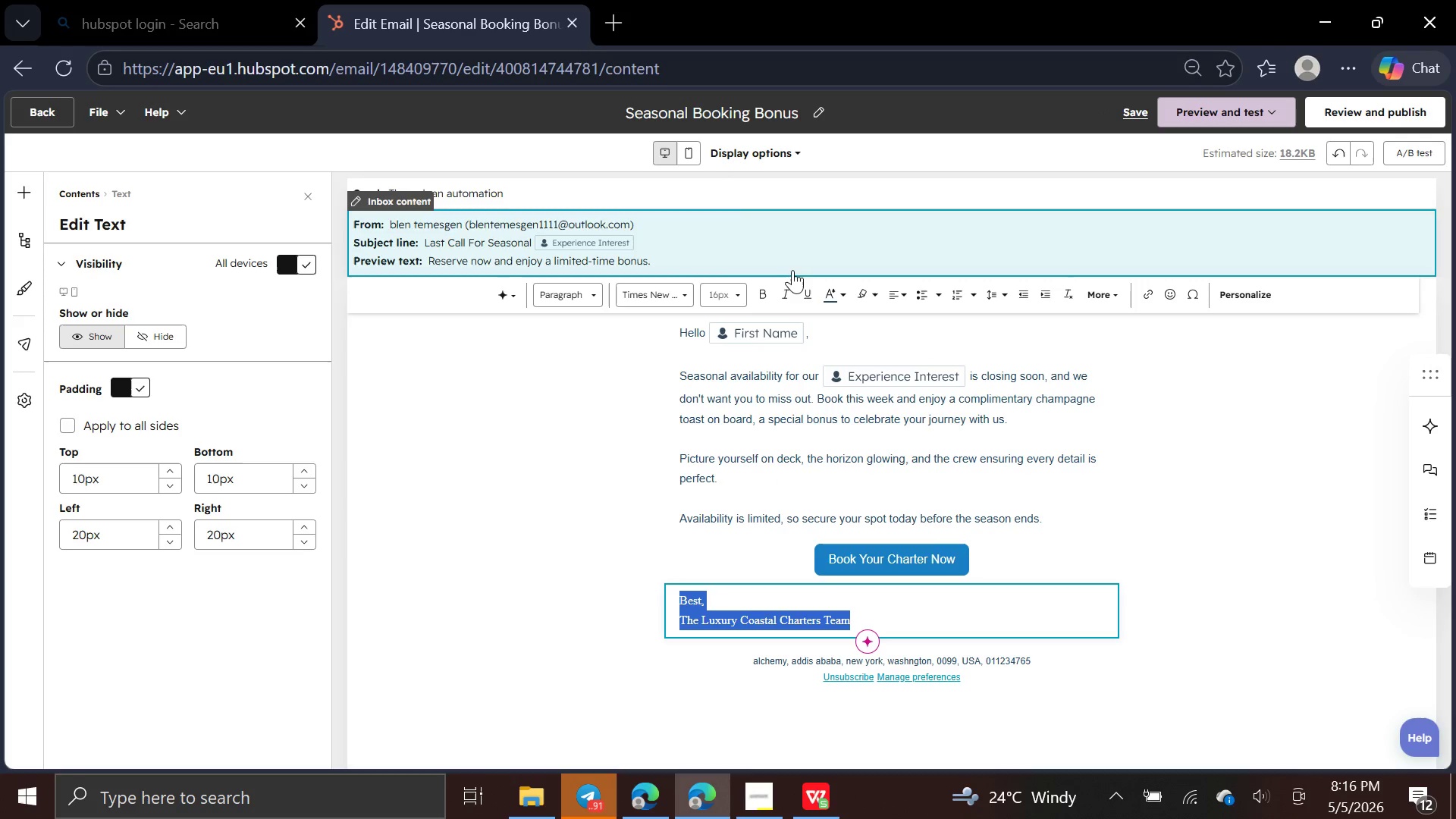 
mouse_move([761, 297])
 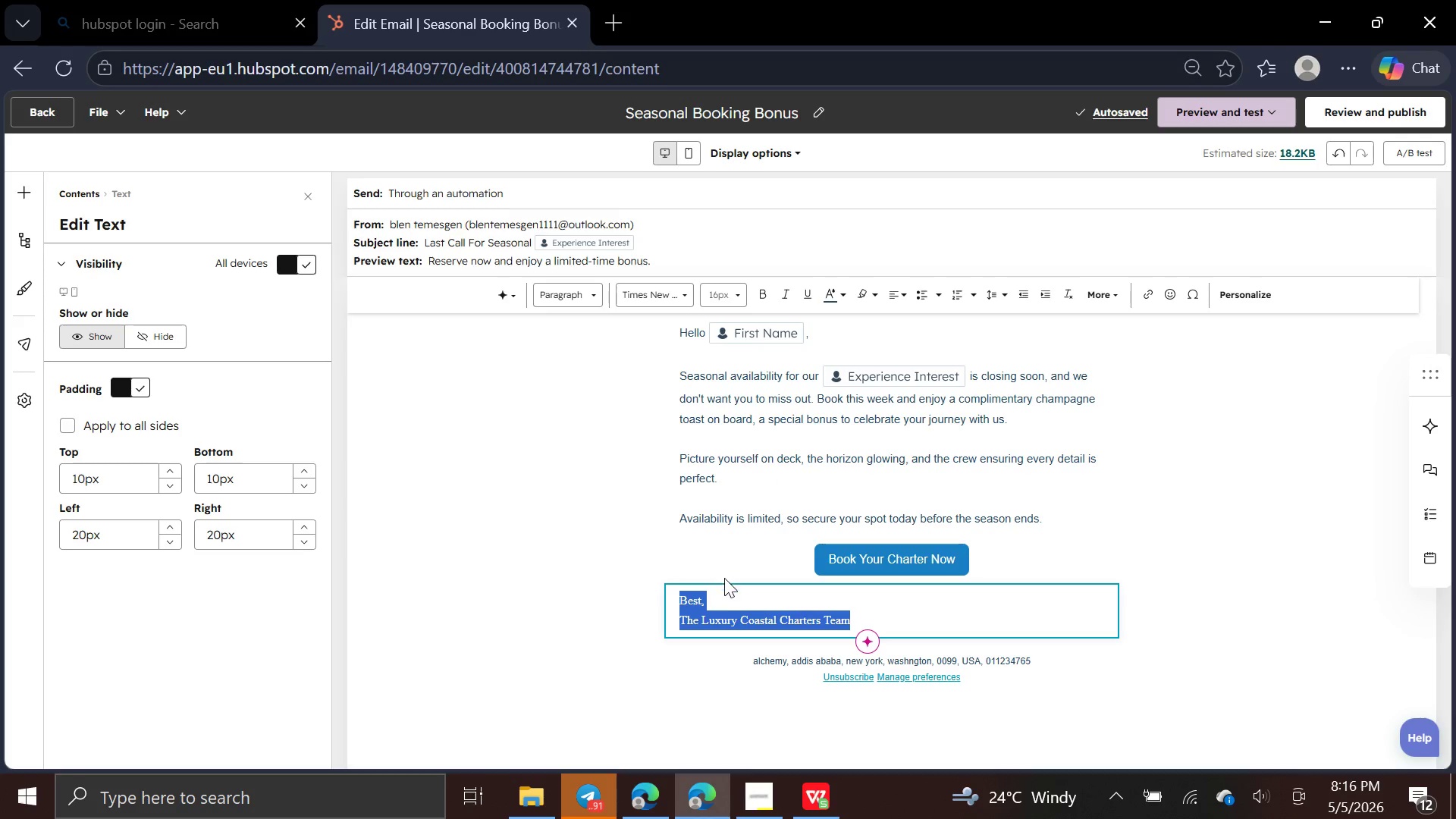 
left_click([719, 601])
 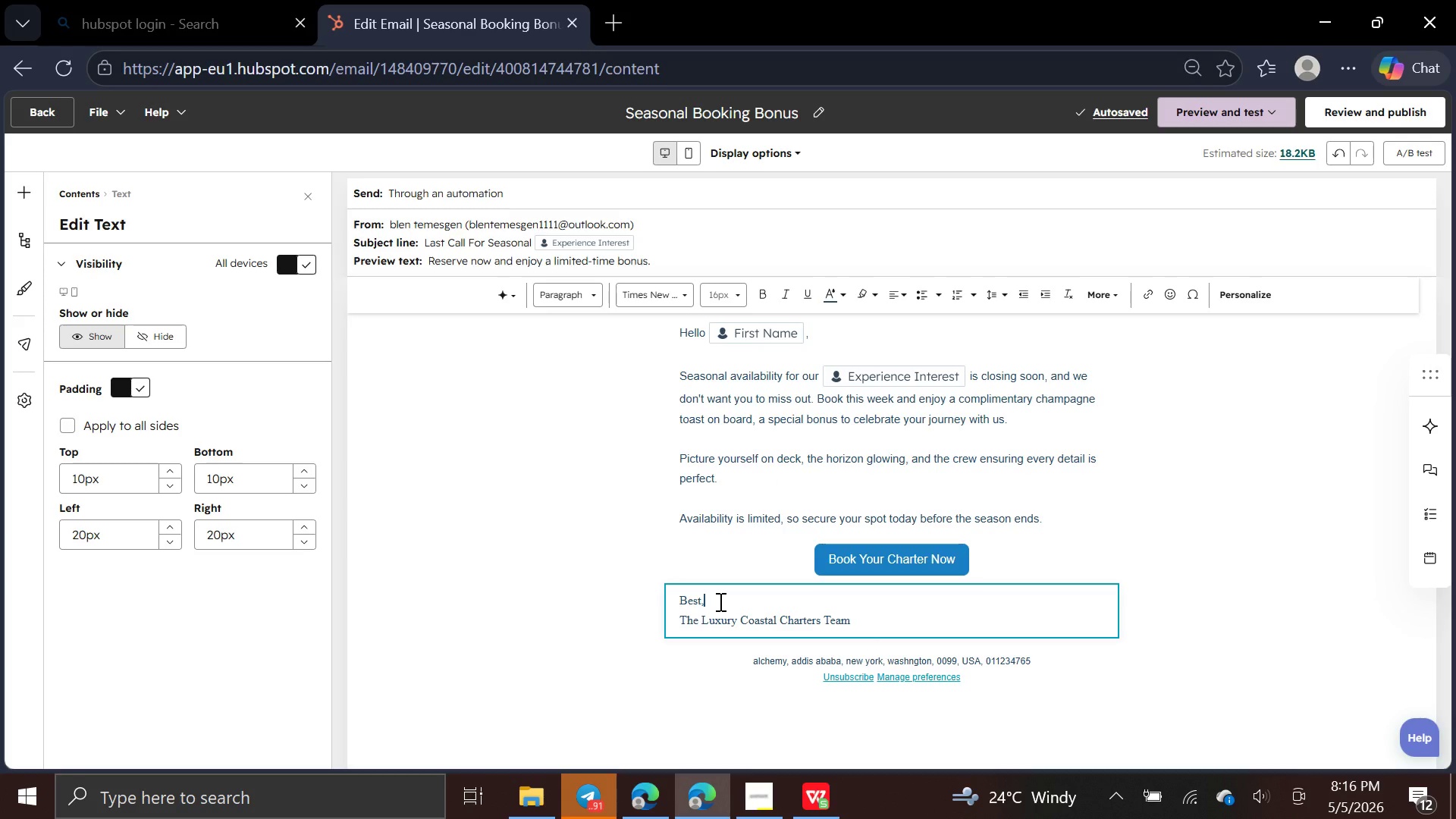 
left_click_drag(start_coordinate=[719, 601], to_coordinate=[672, 602])
 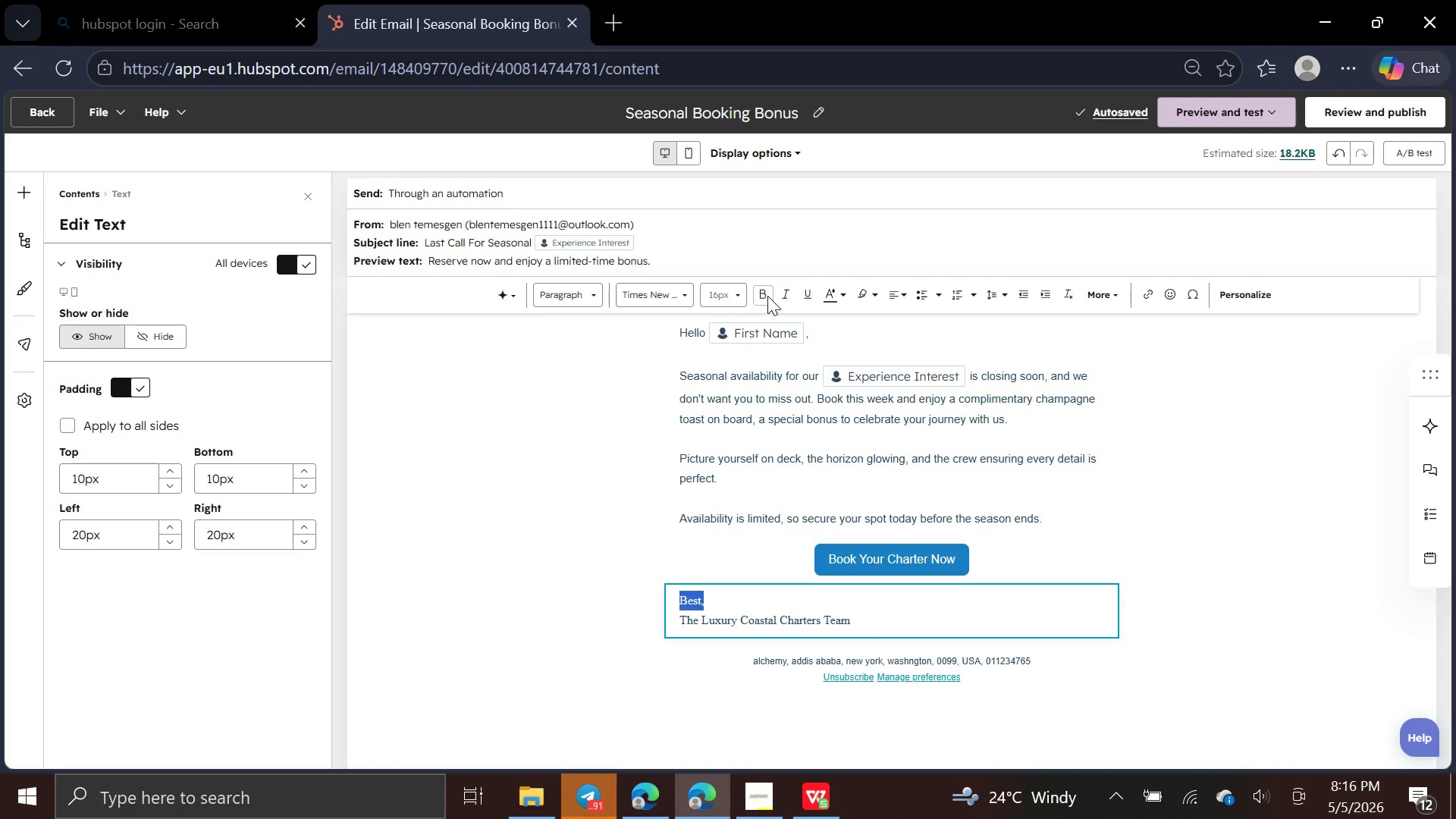 
left_click([767, 296])
 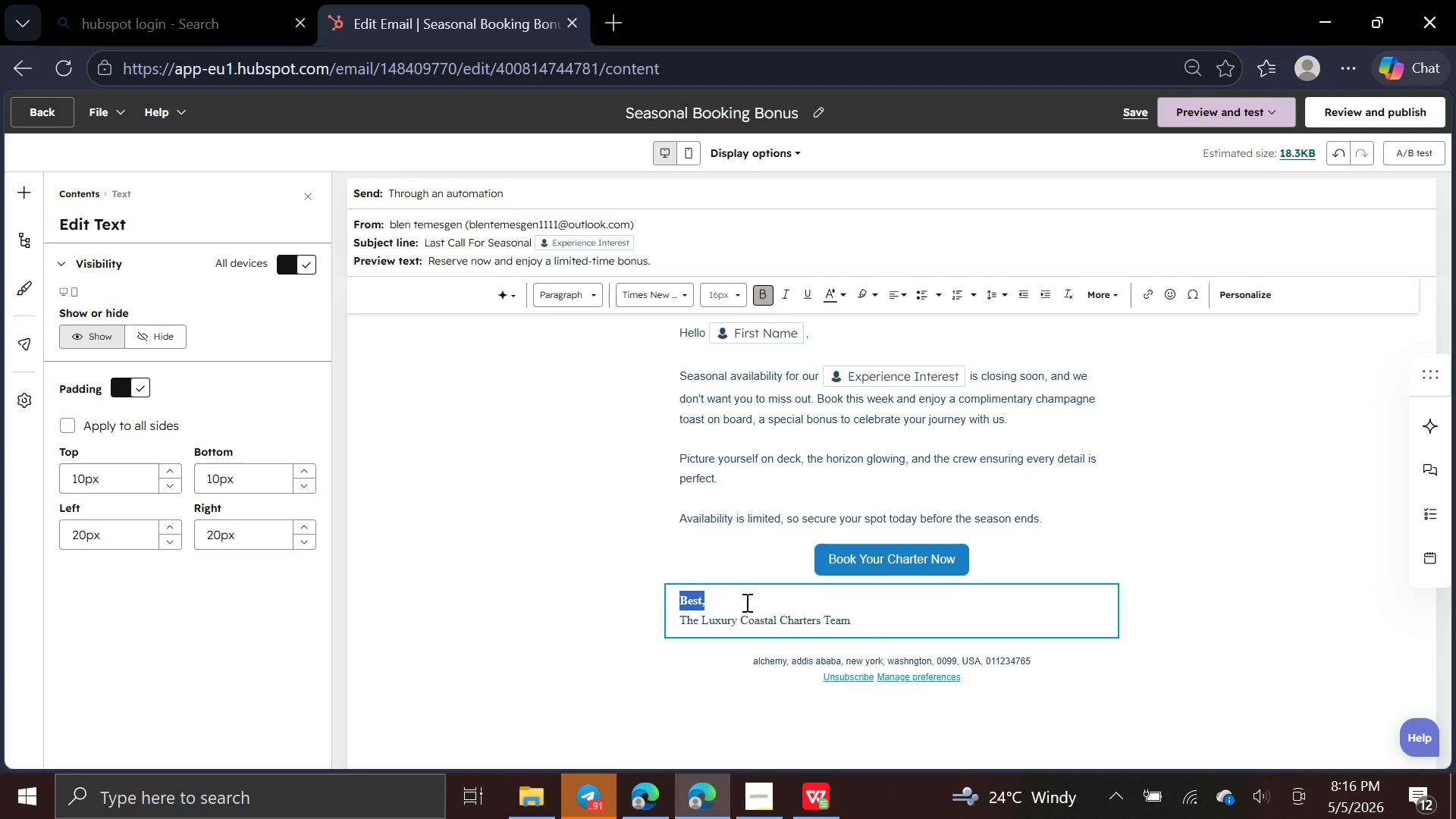 
left_click([619, 617])
 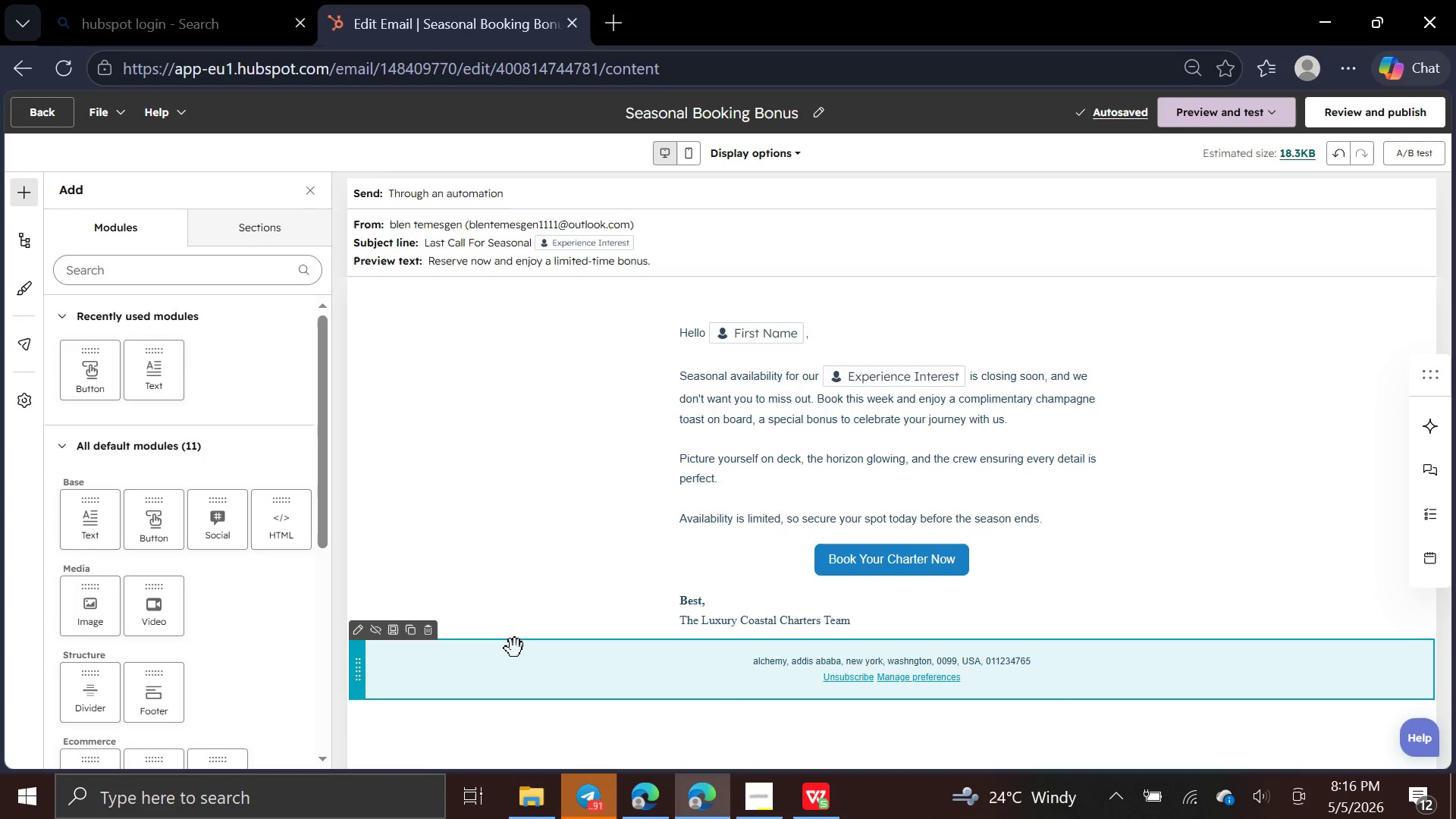 
left_click([509, 627])
 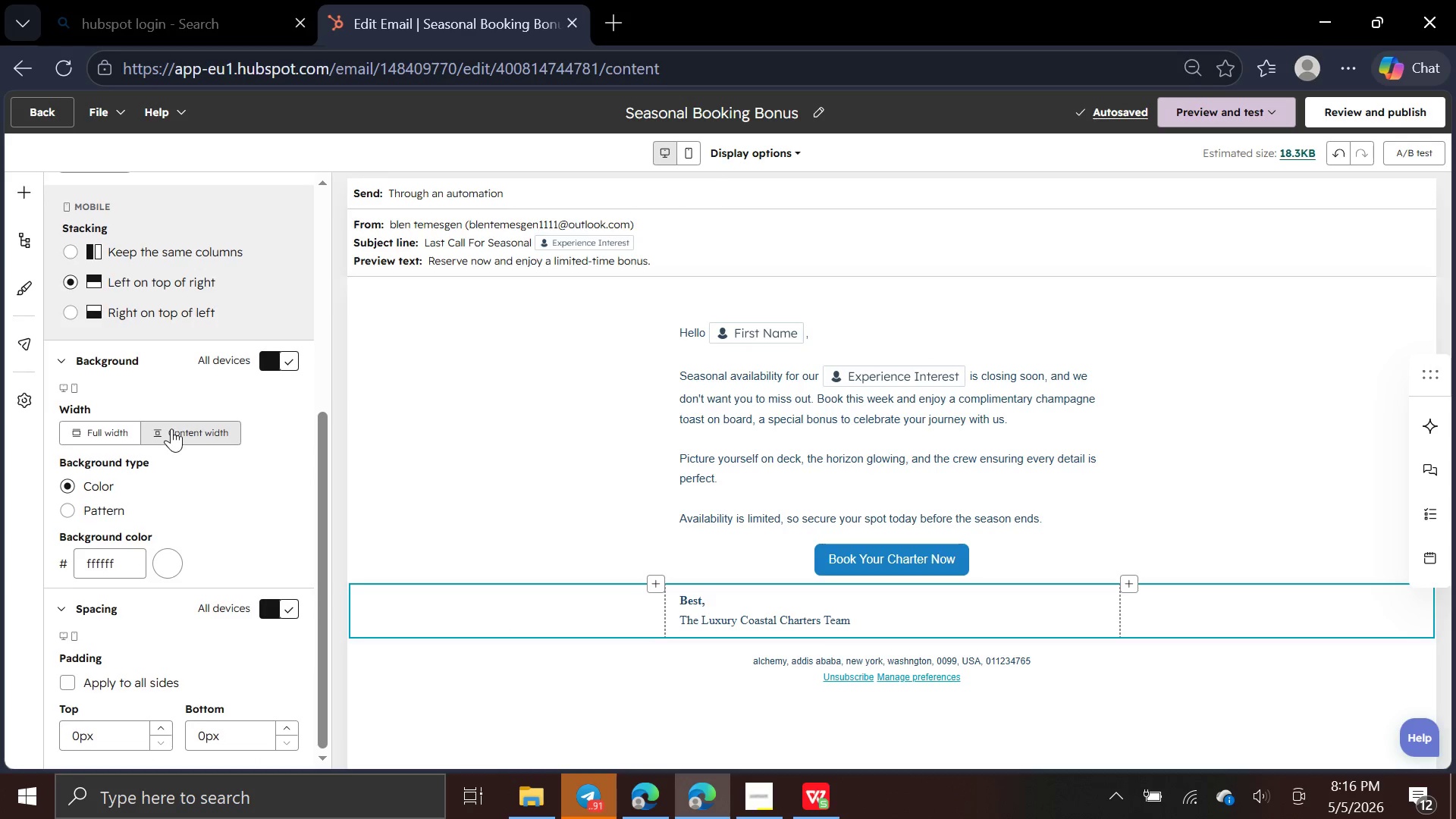 
left_click([165, 552])
 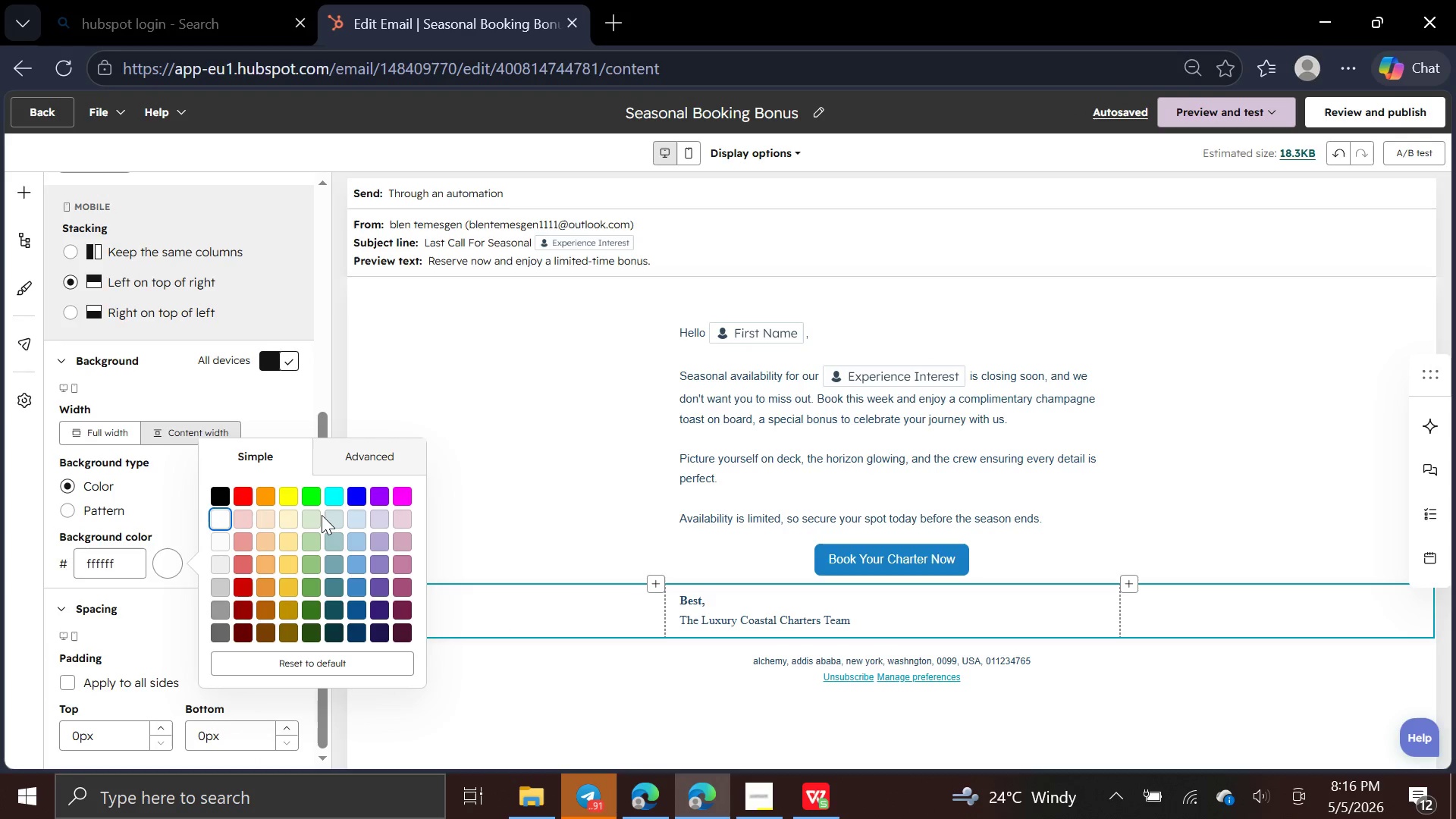 
left_click([315, 515])
 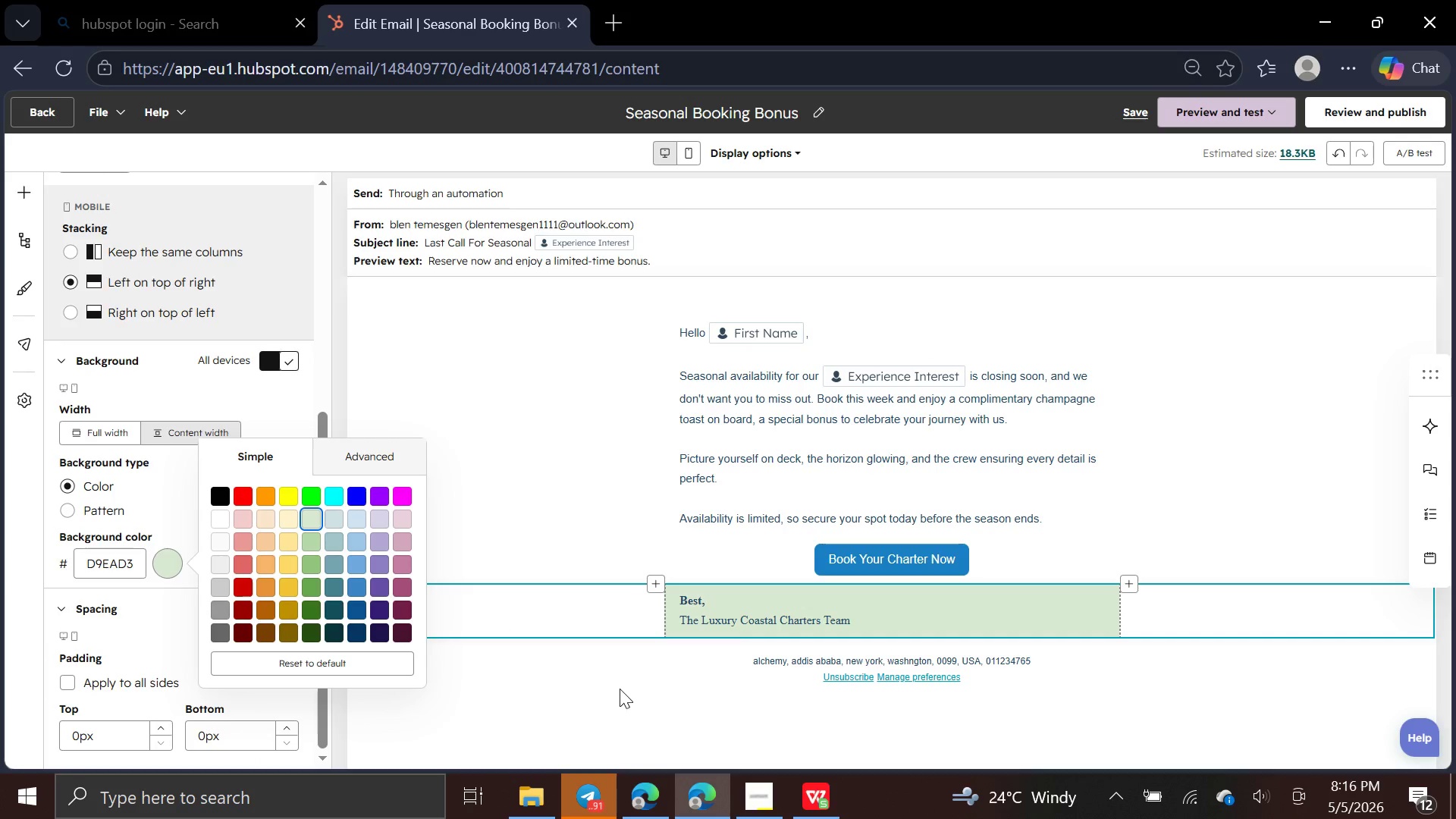 
left_click([620, 689])
 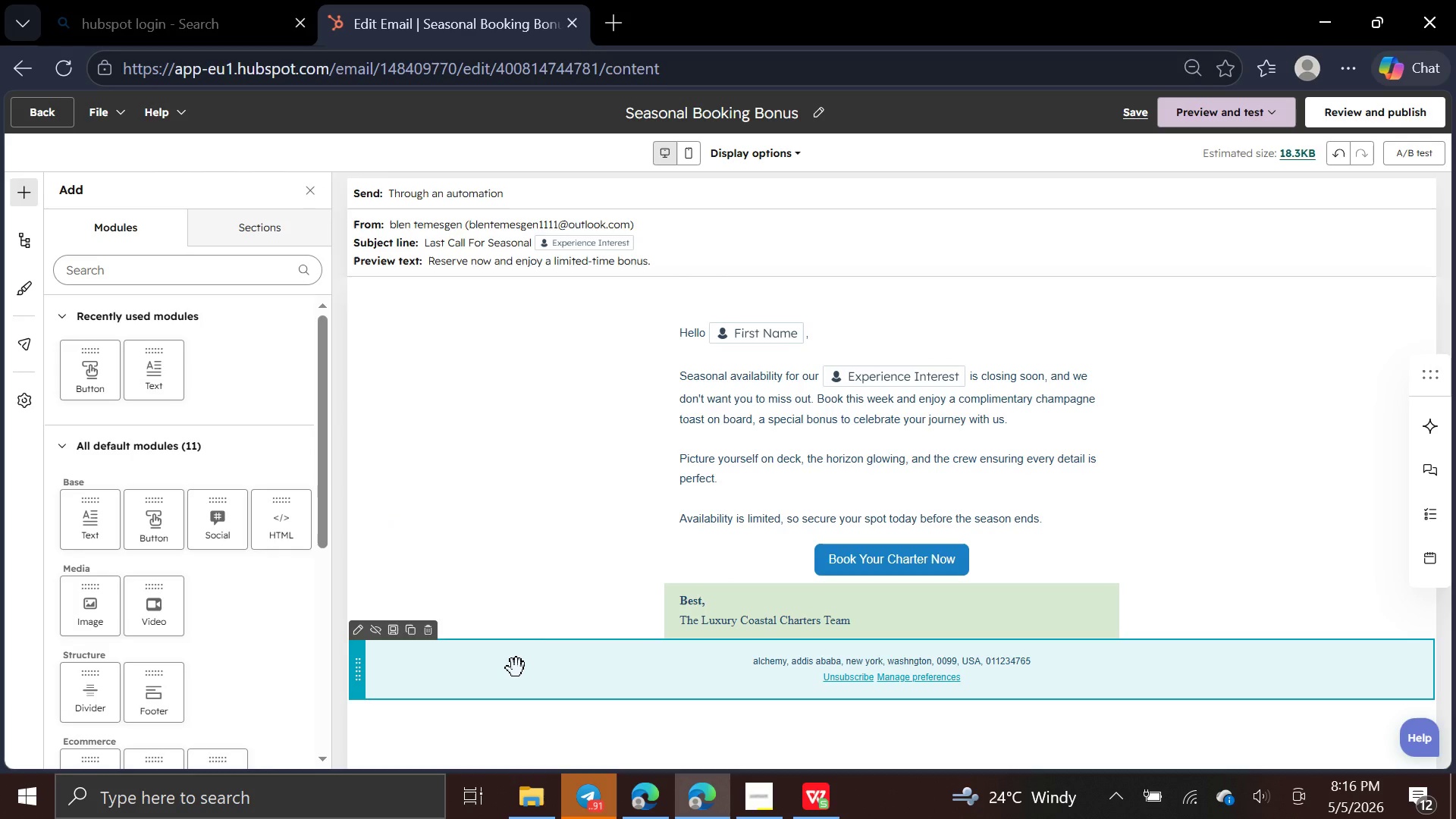 
left_click([516, 668])
 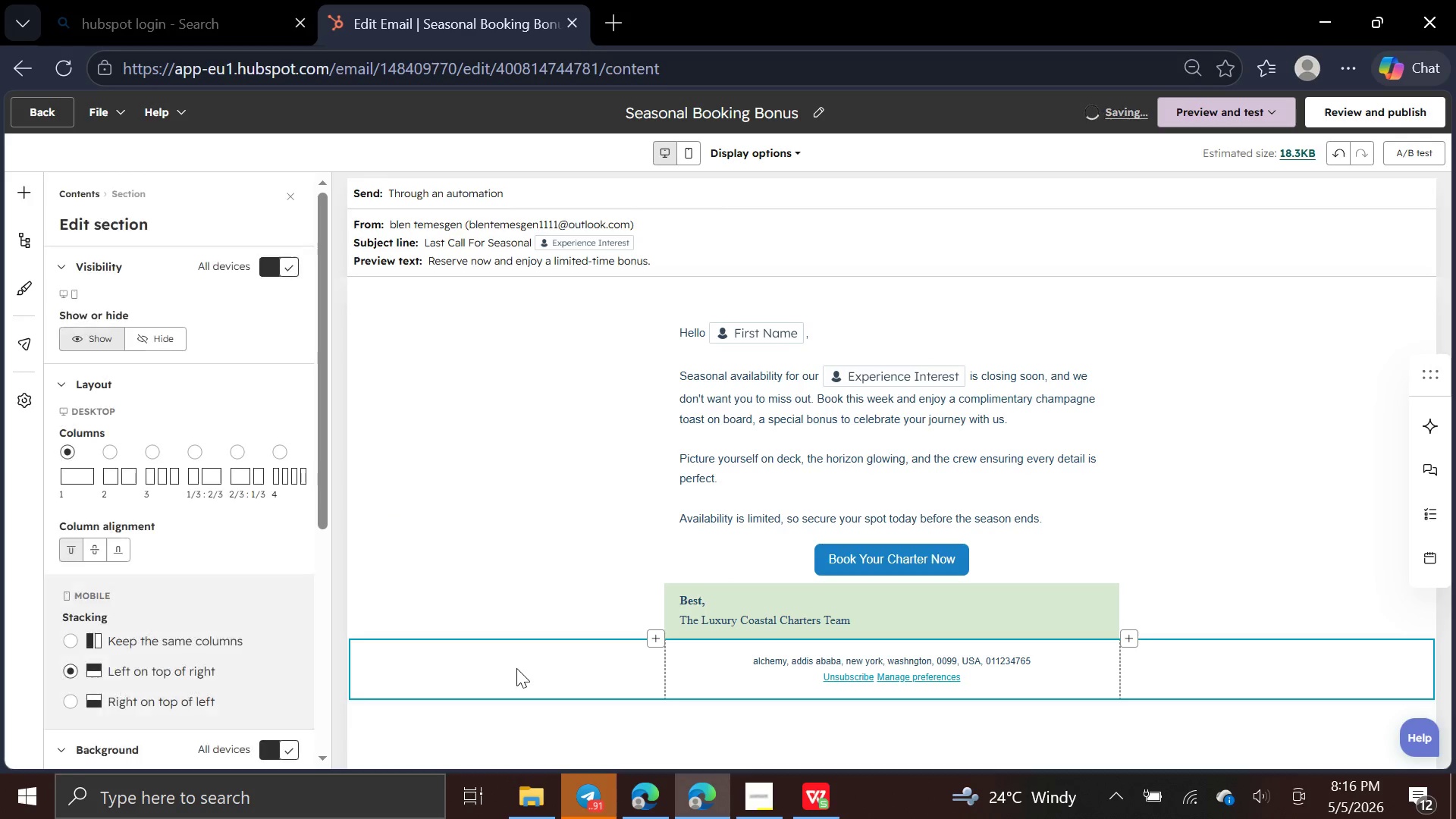 
mouse_move([209, 641])
 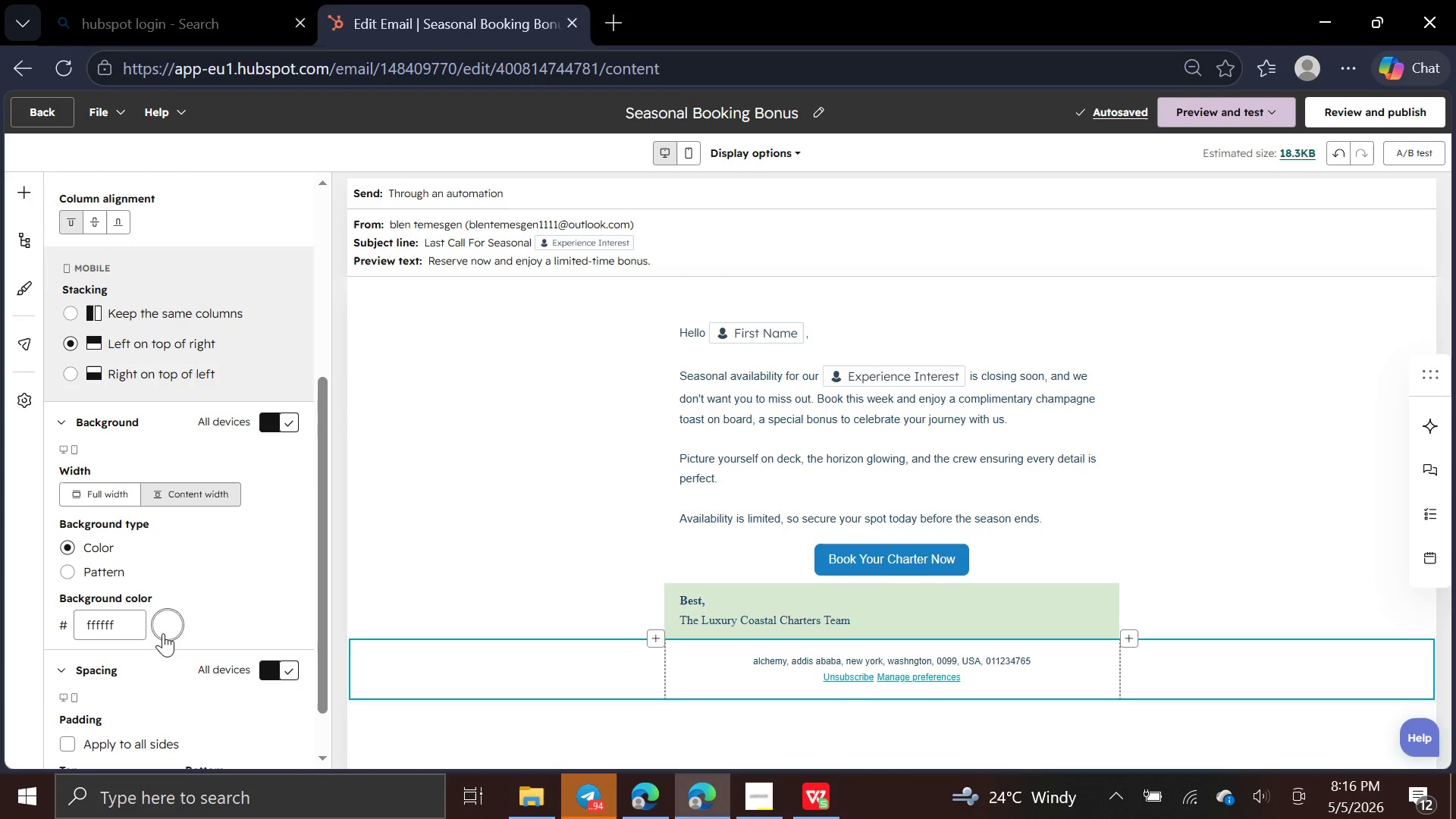 
left_click([163, 633])
 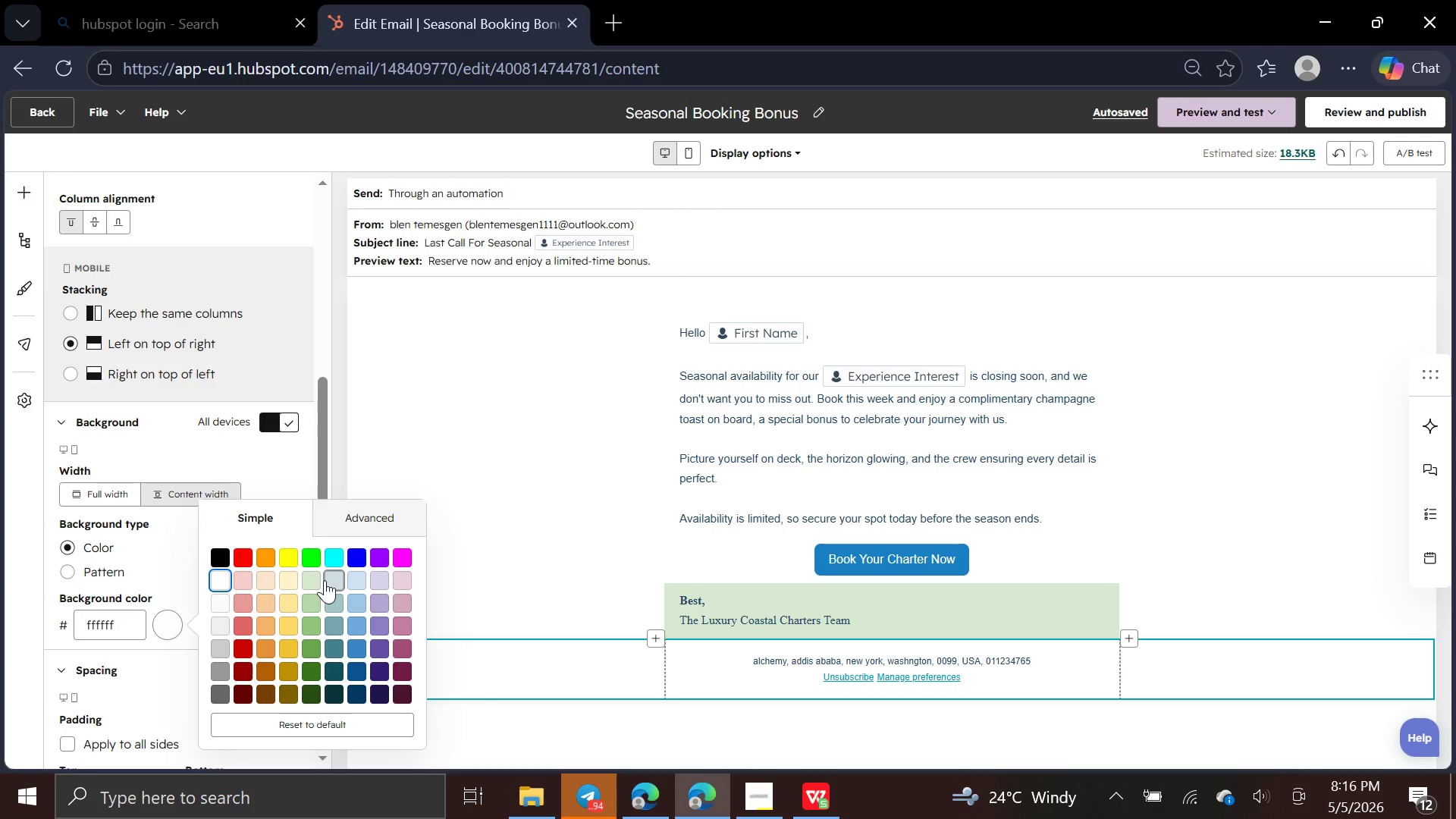 
left_click([316, 578])
 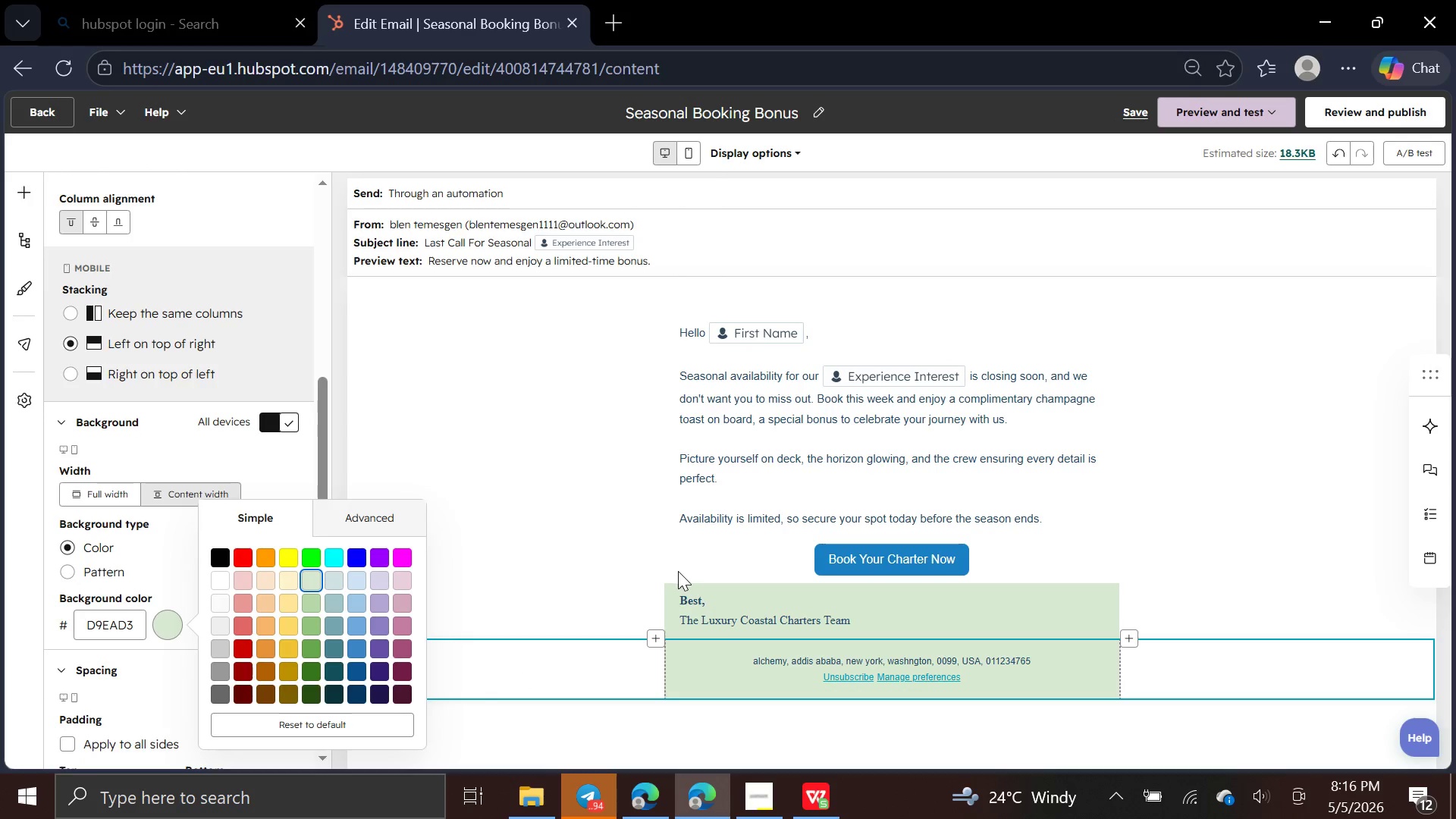 
left_click([664, 538])
 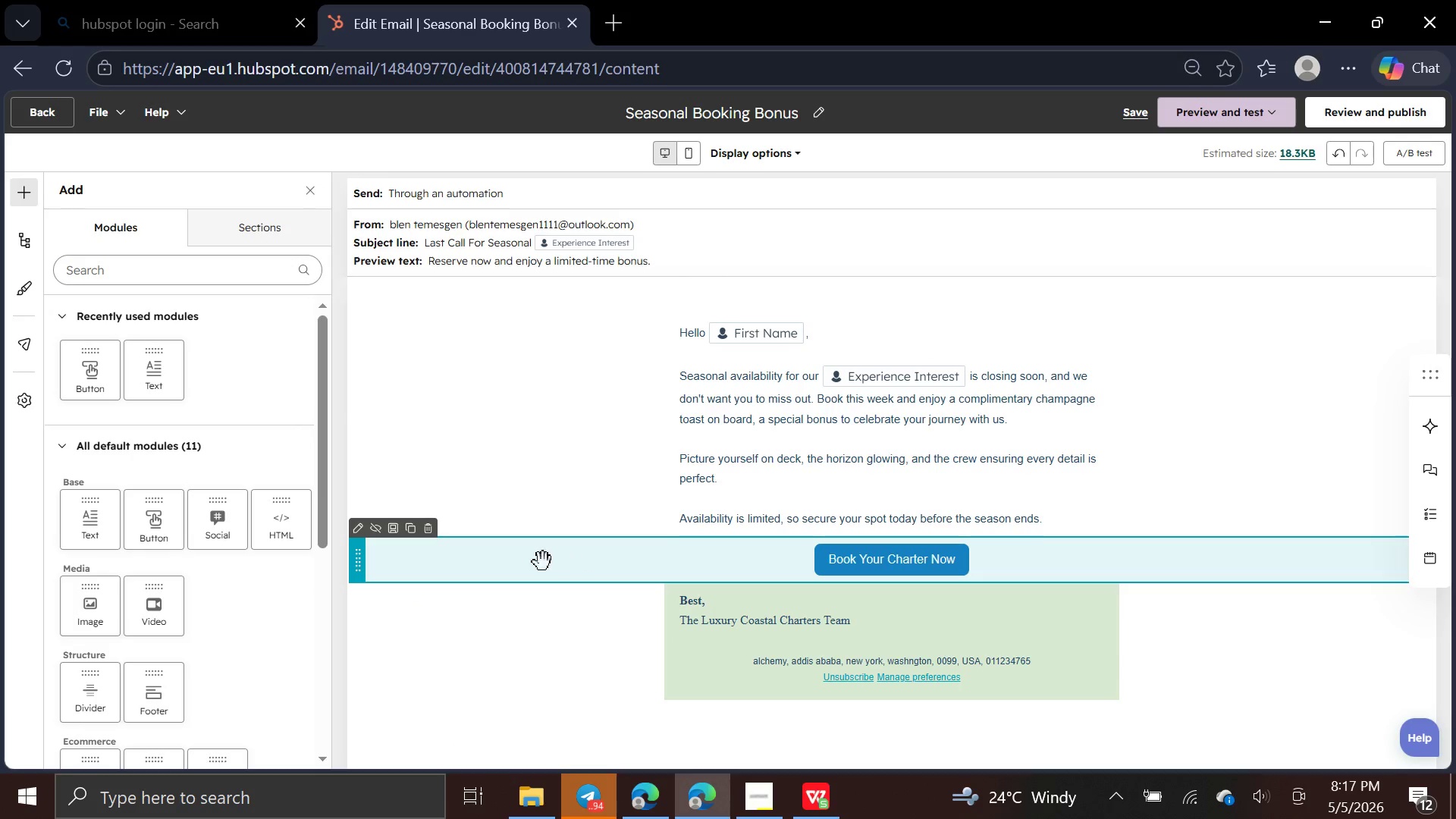 
left_click([542, 562])
 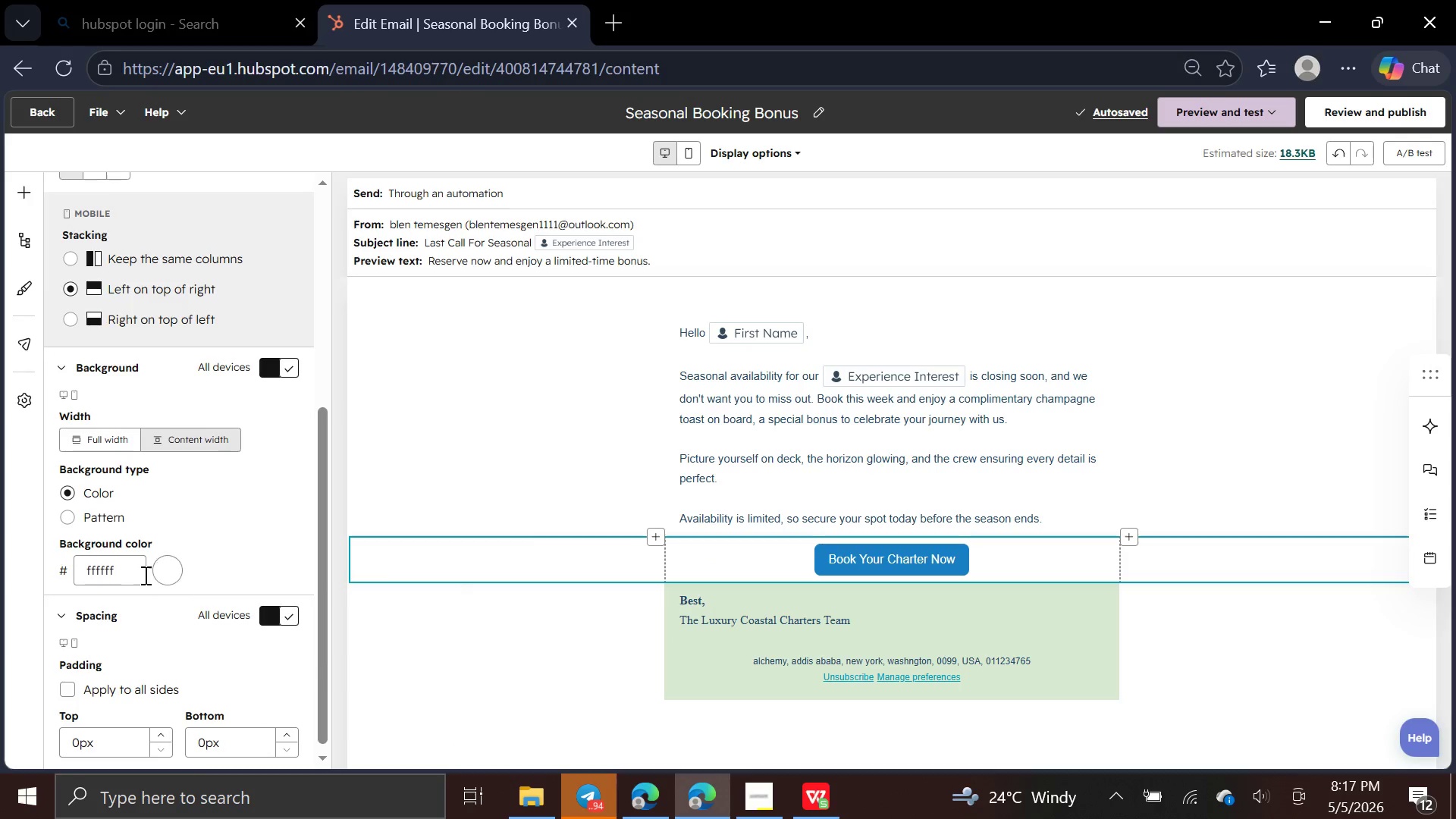 
left_click([164, 575])
 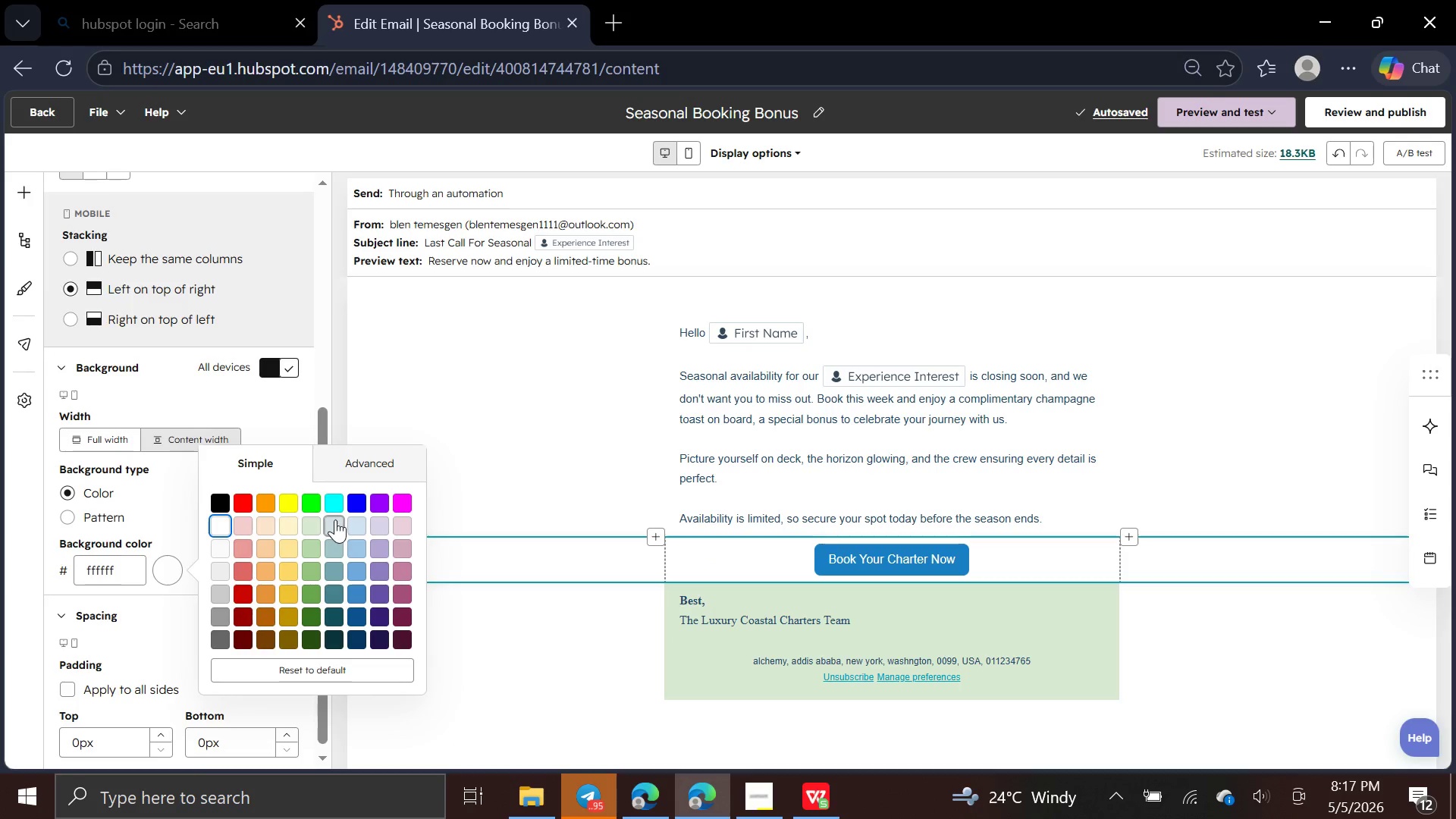 
left_click([318, 520])
 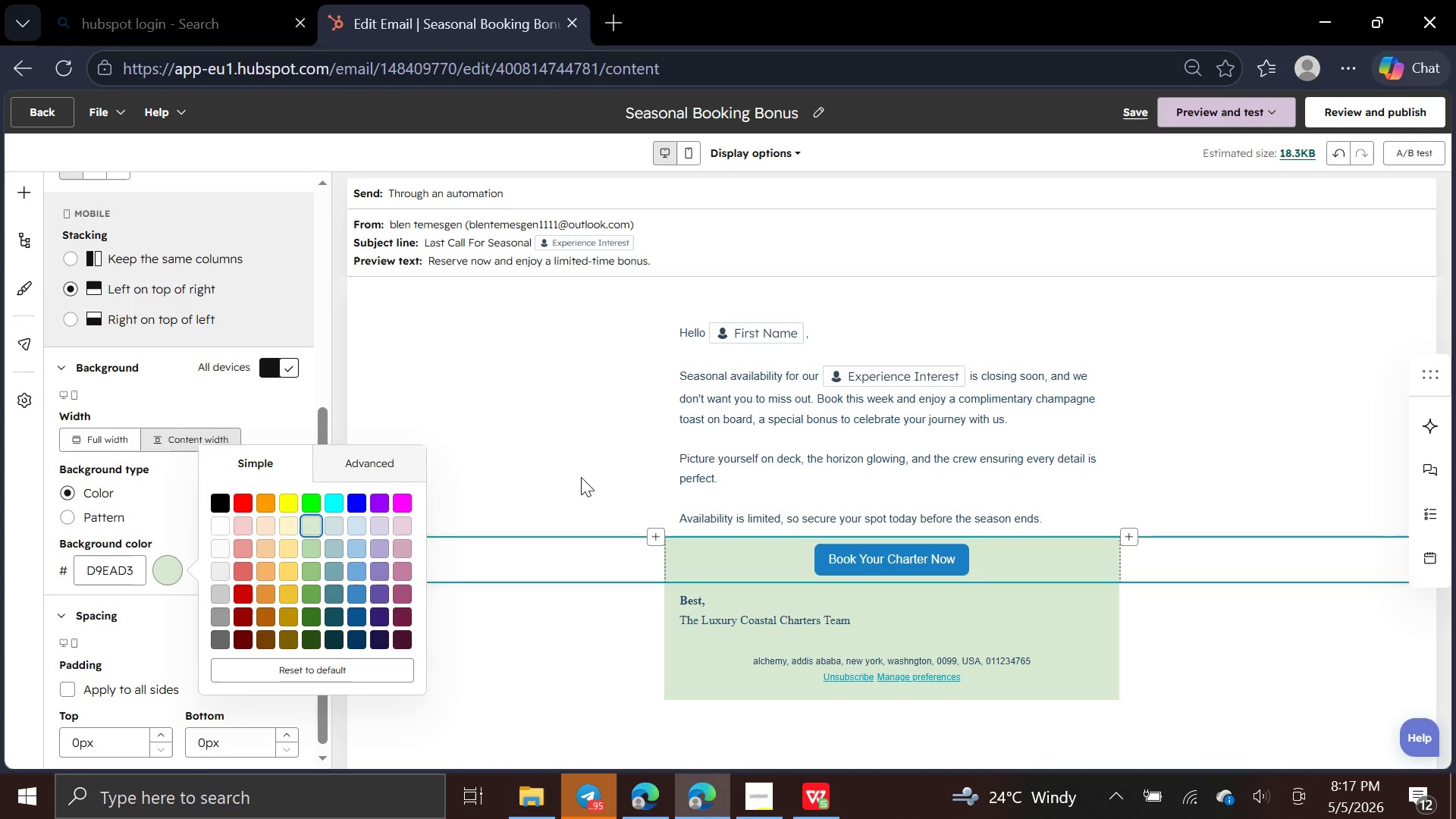 
left_click([581, 477])
 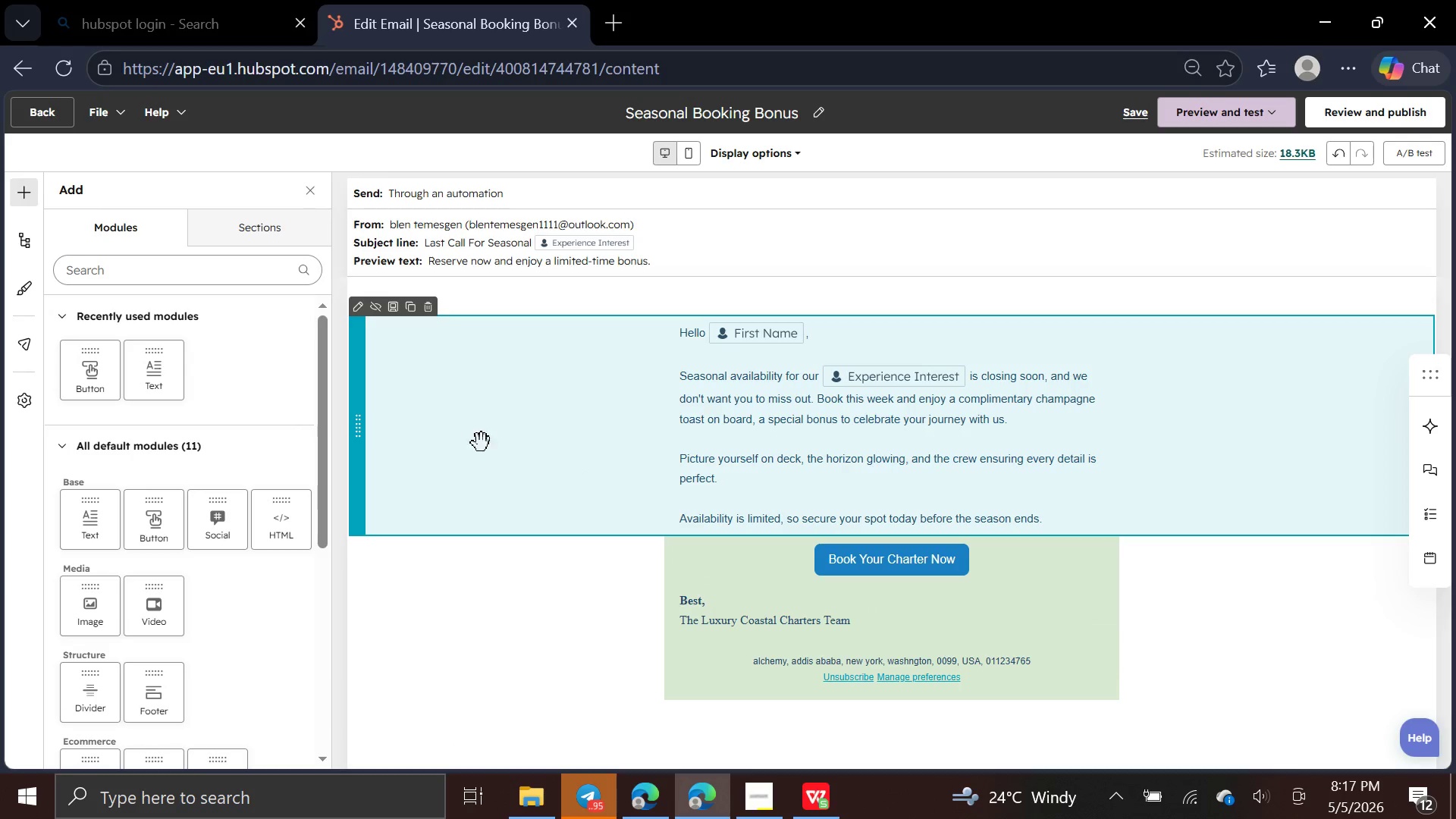 
left_click([469, 431])
 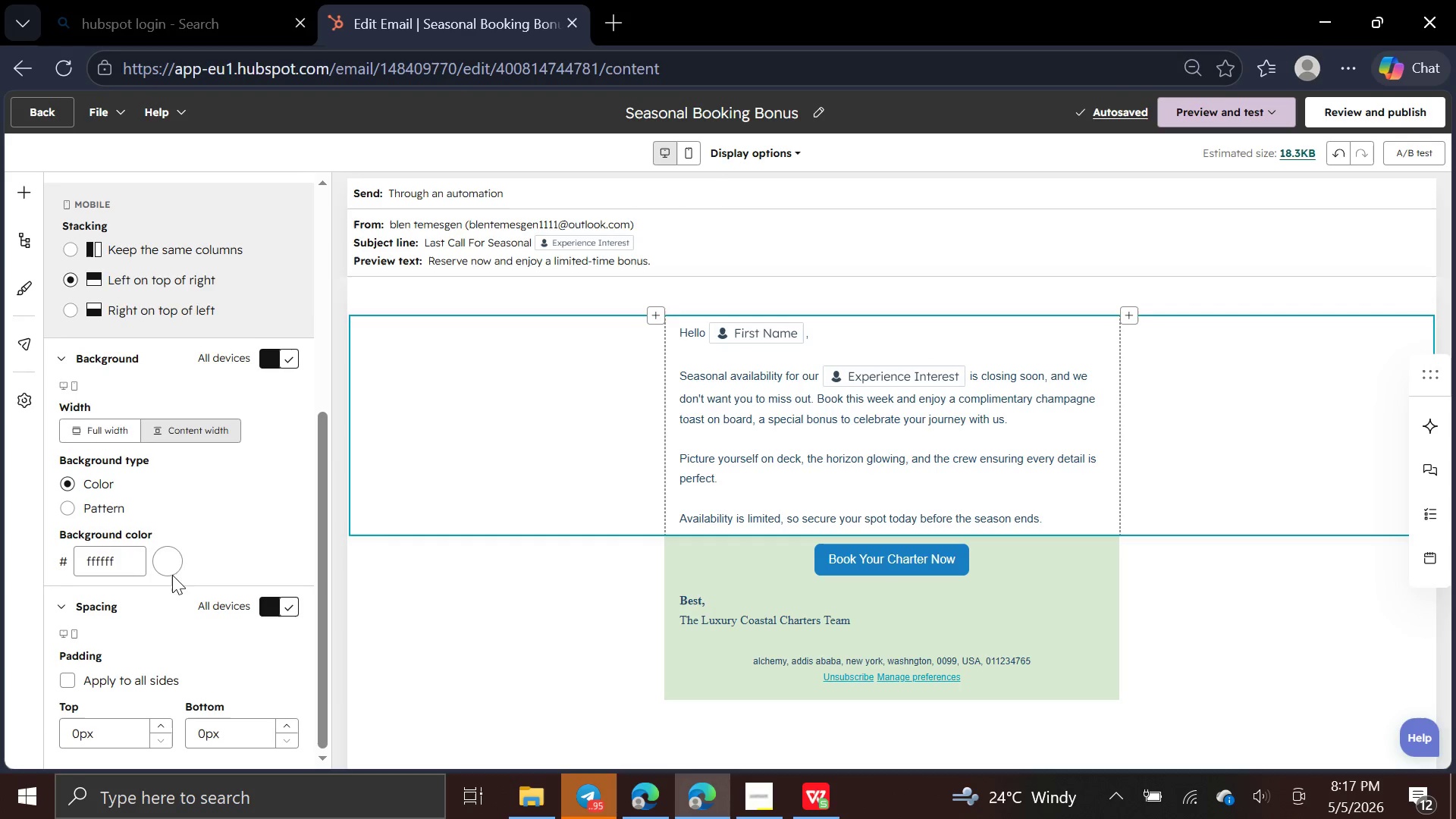 
left_click([169, 572])
 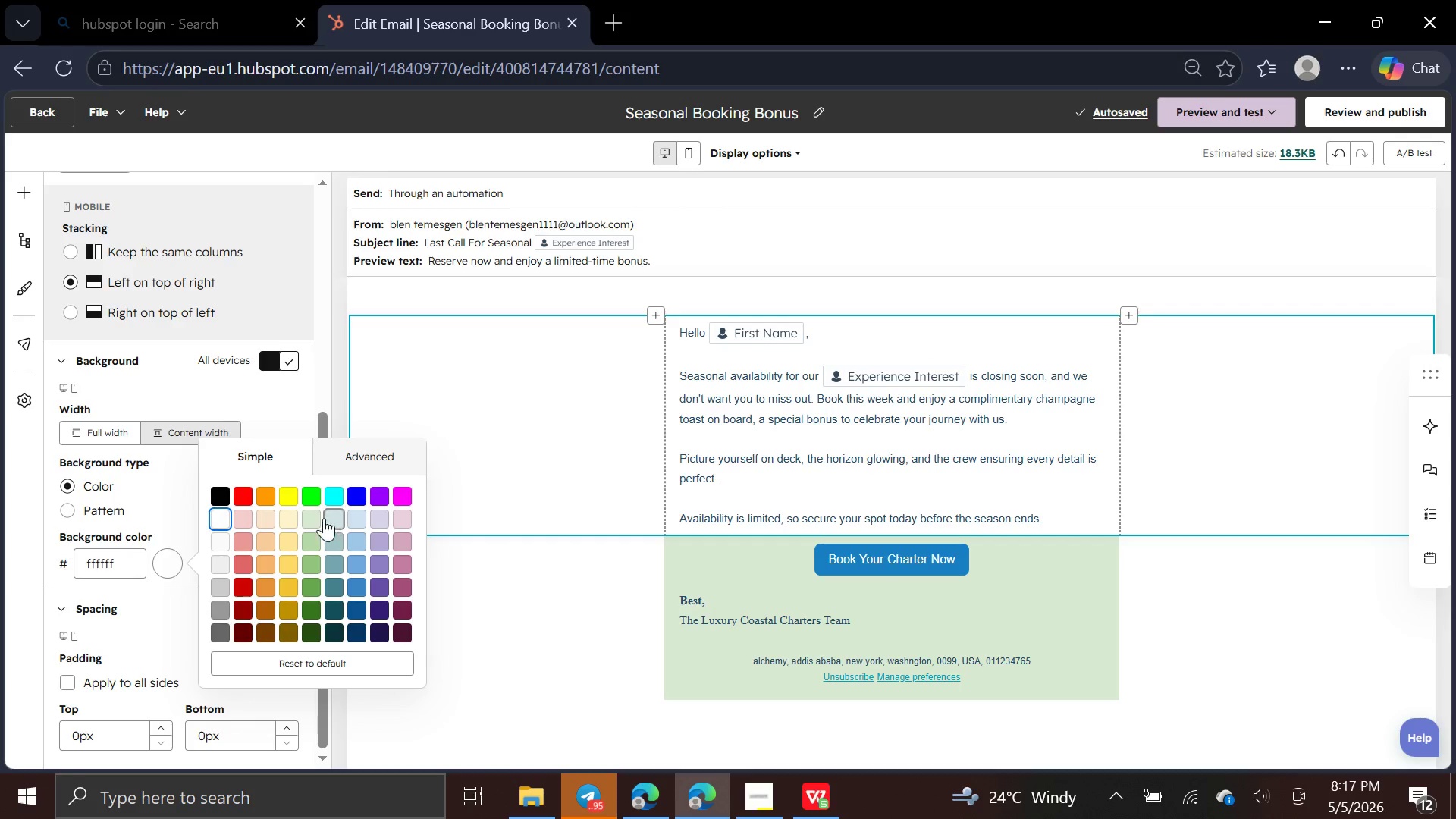 
left_click([315, 516])
 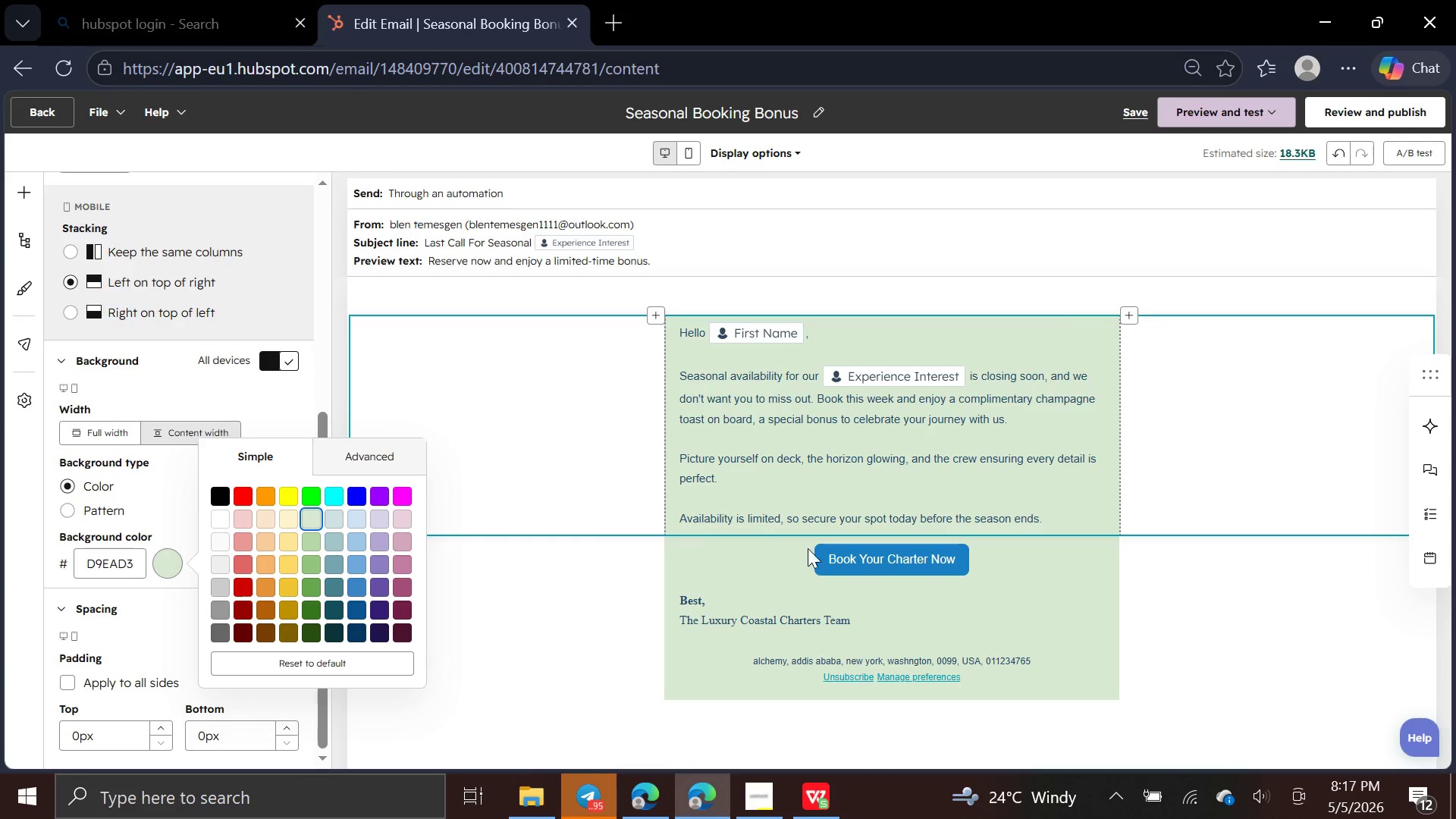 
left_click([817, 563])
 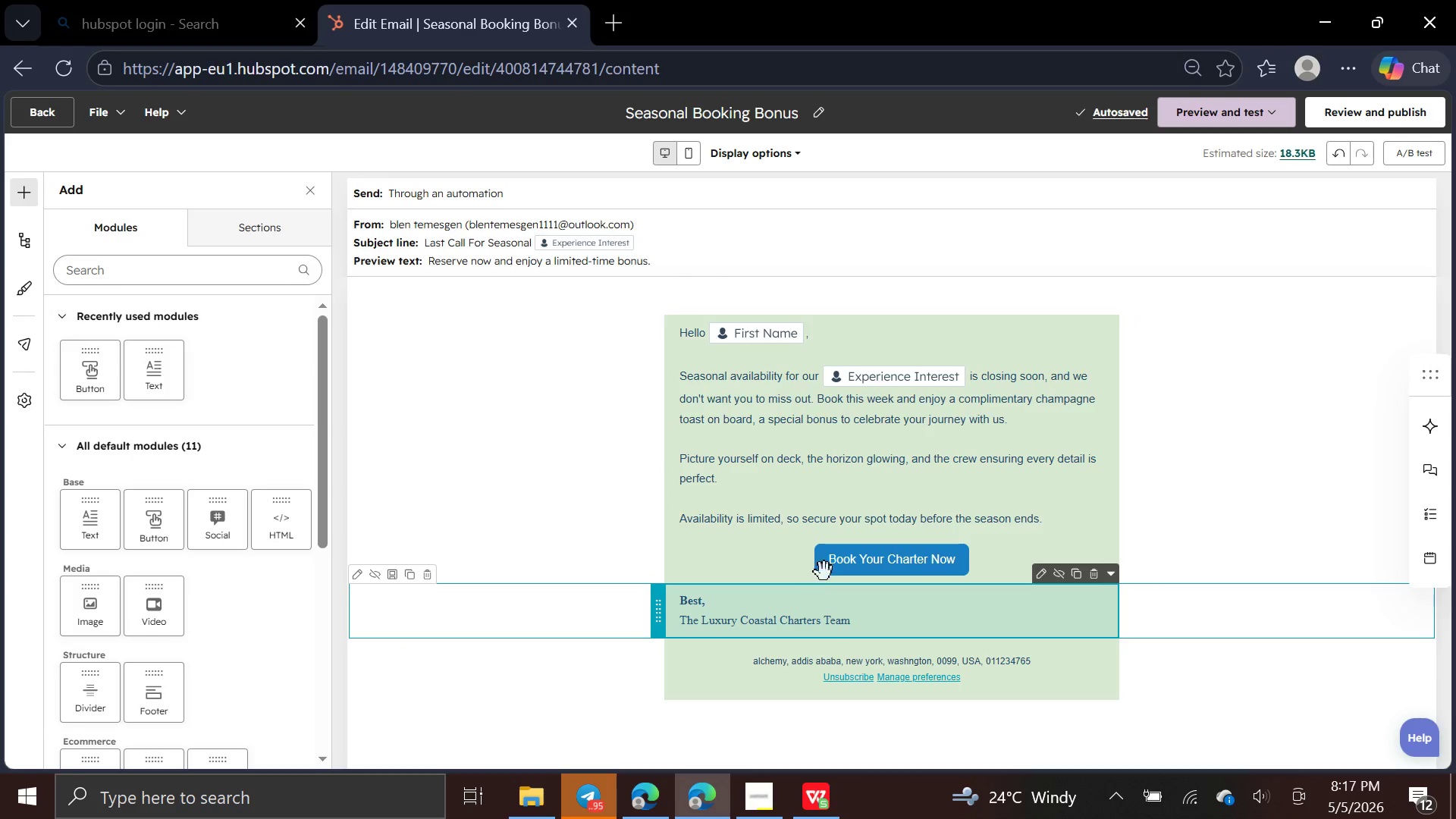 
left_click([842, 567])
 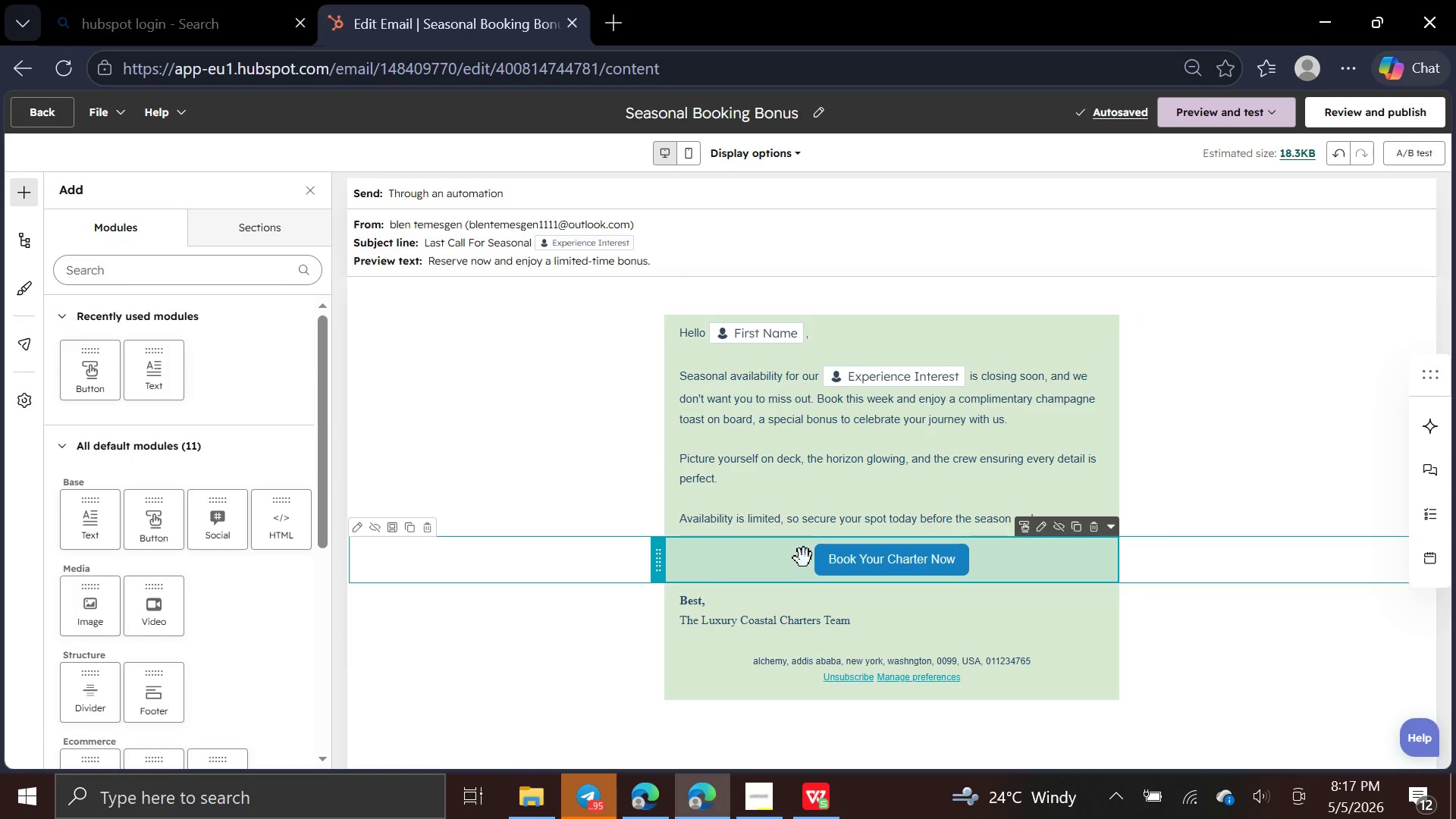 
left_click([804, 558])
 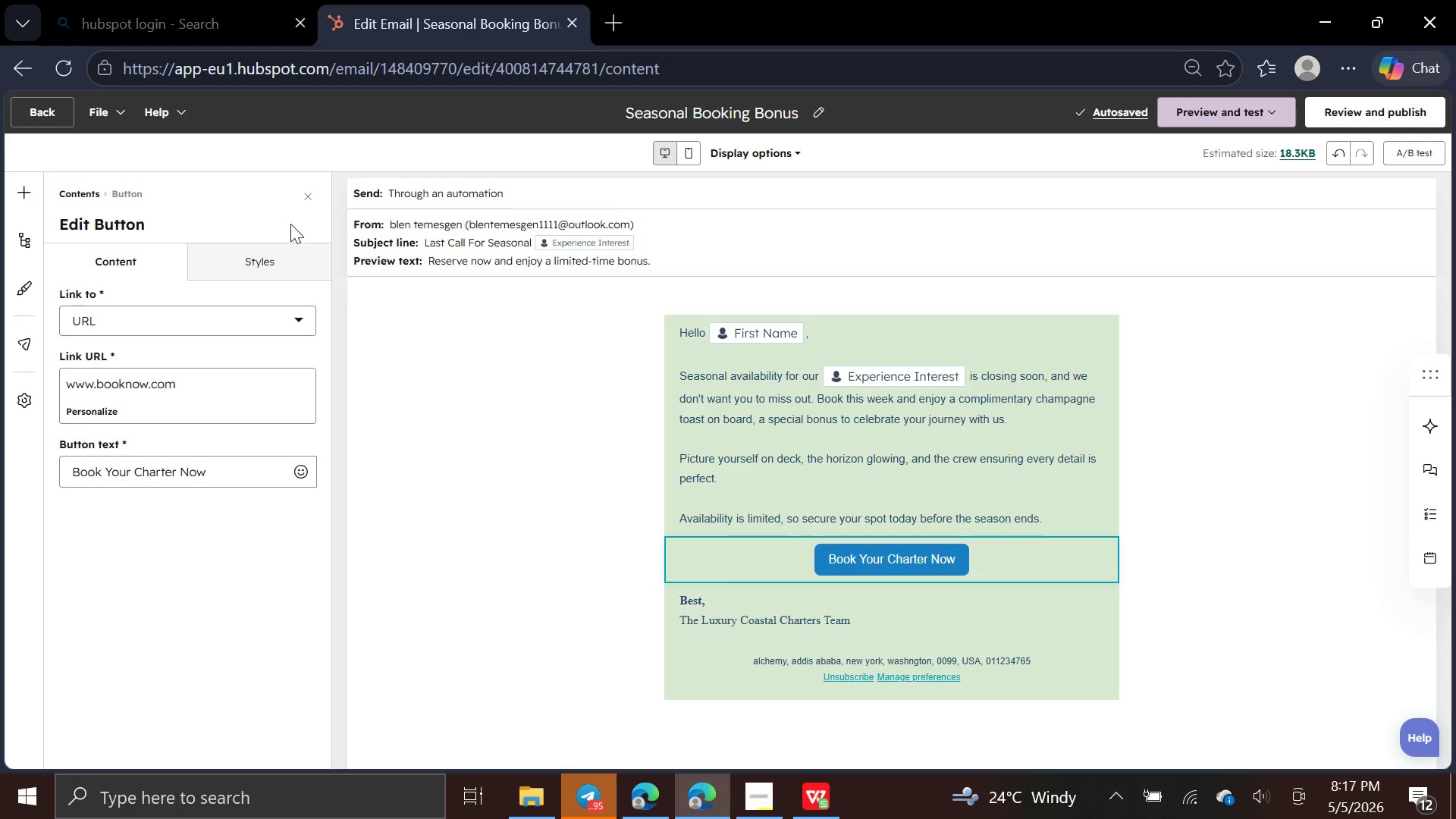 
left_click([281, 257])
 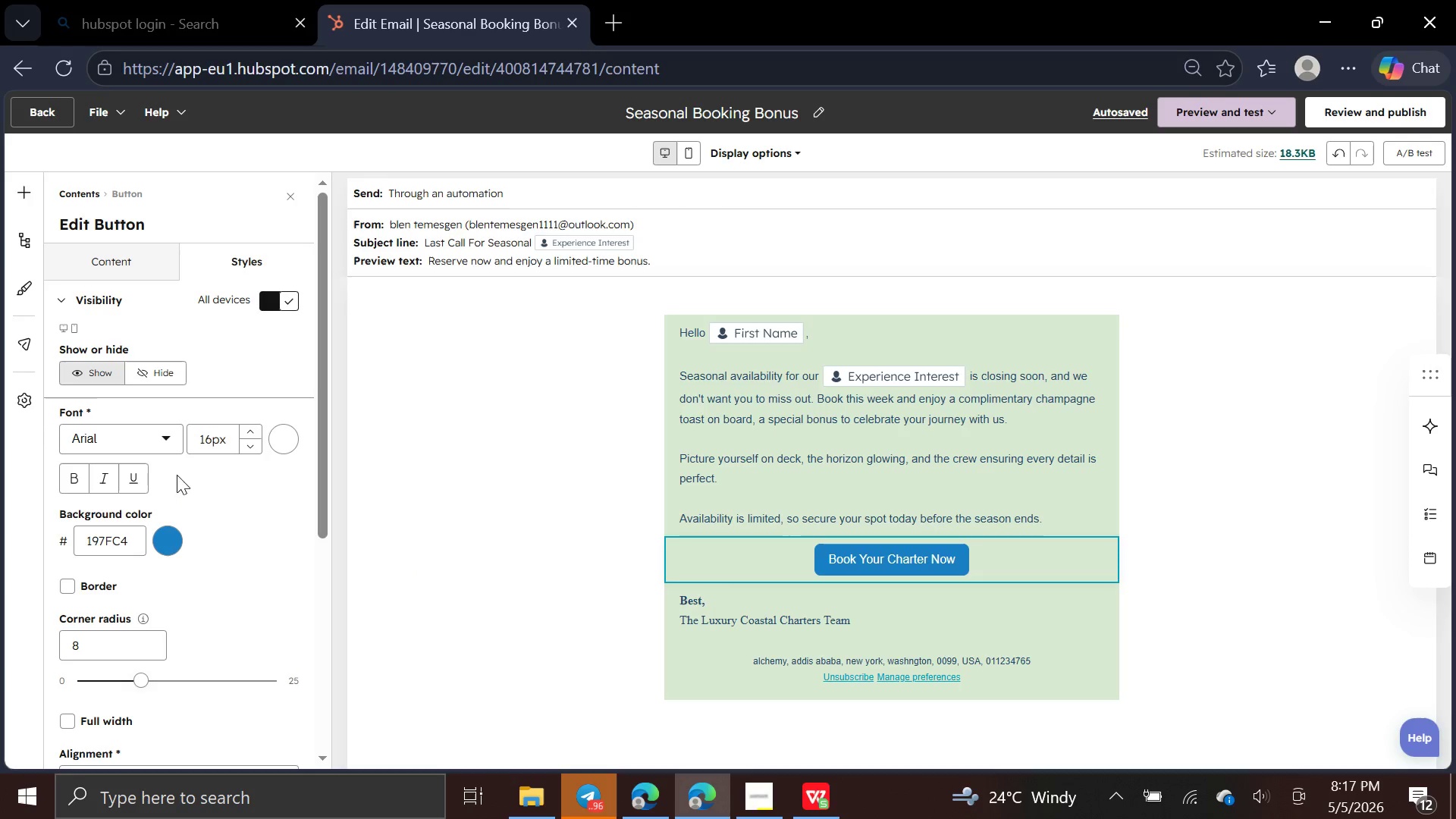 
left_click([173, 439])
 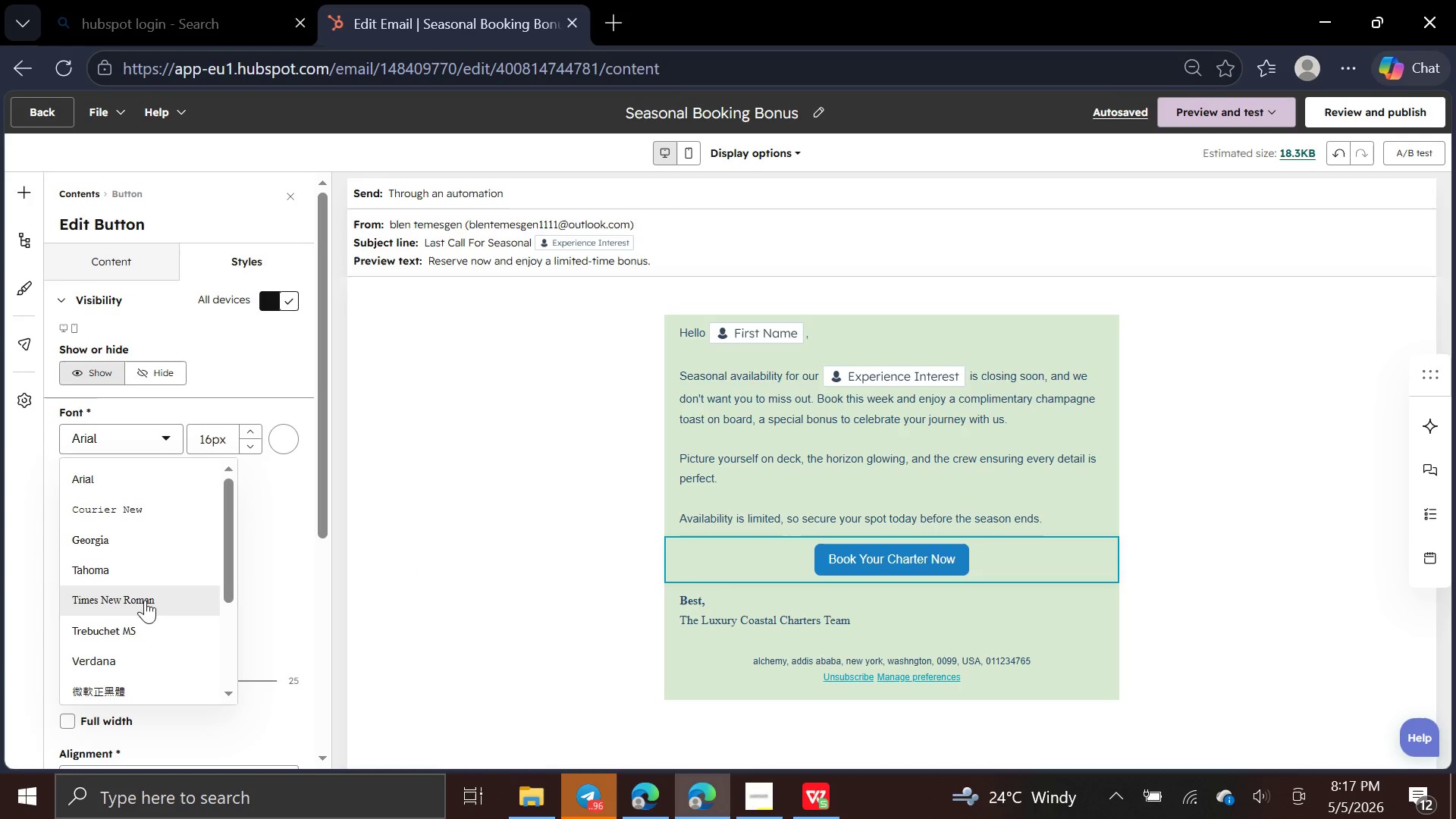 
left_click([145, 604])
 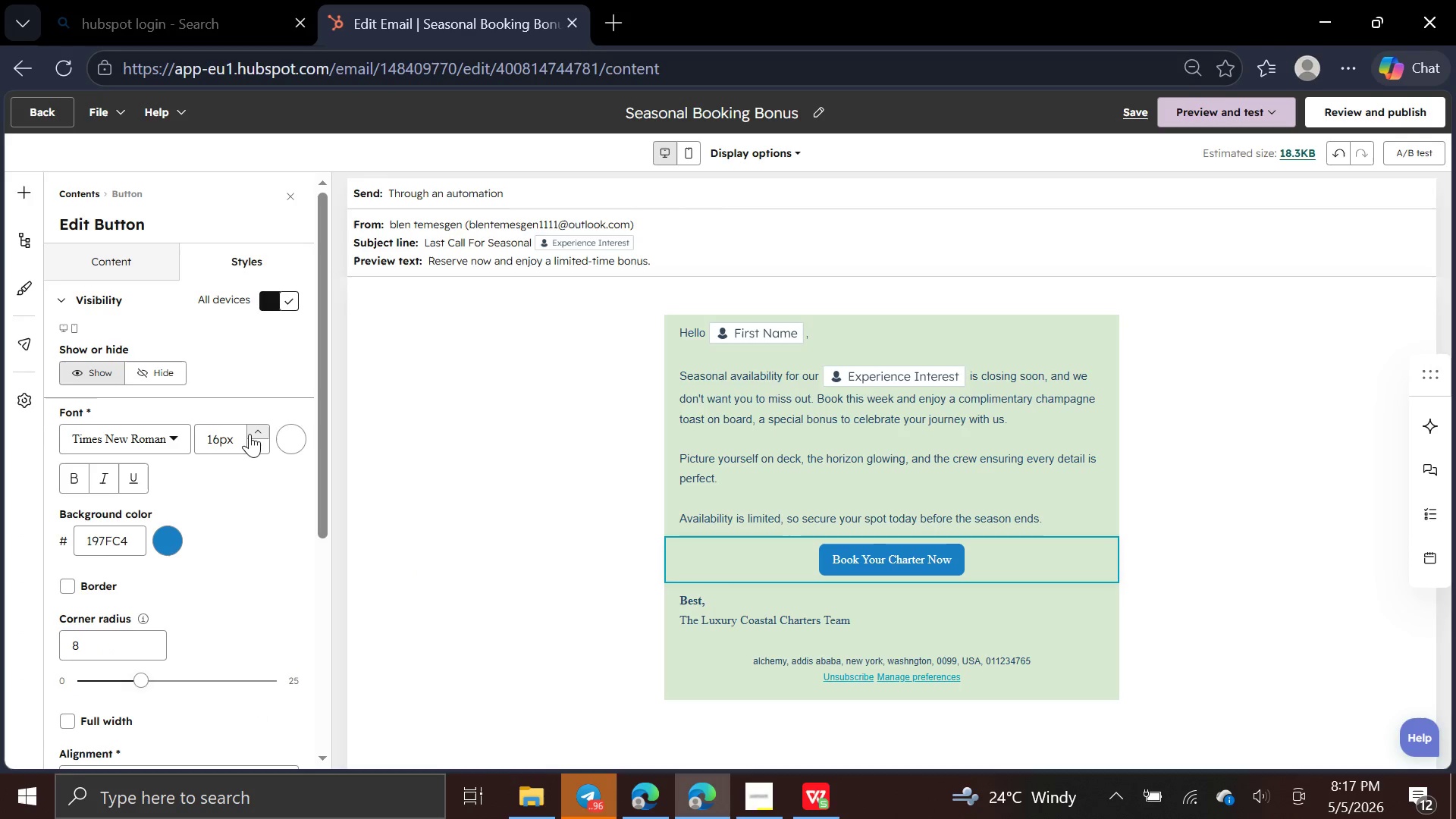 
left_click([253, 430])
 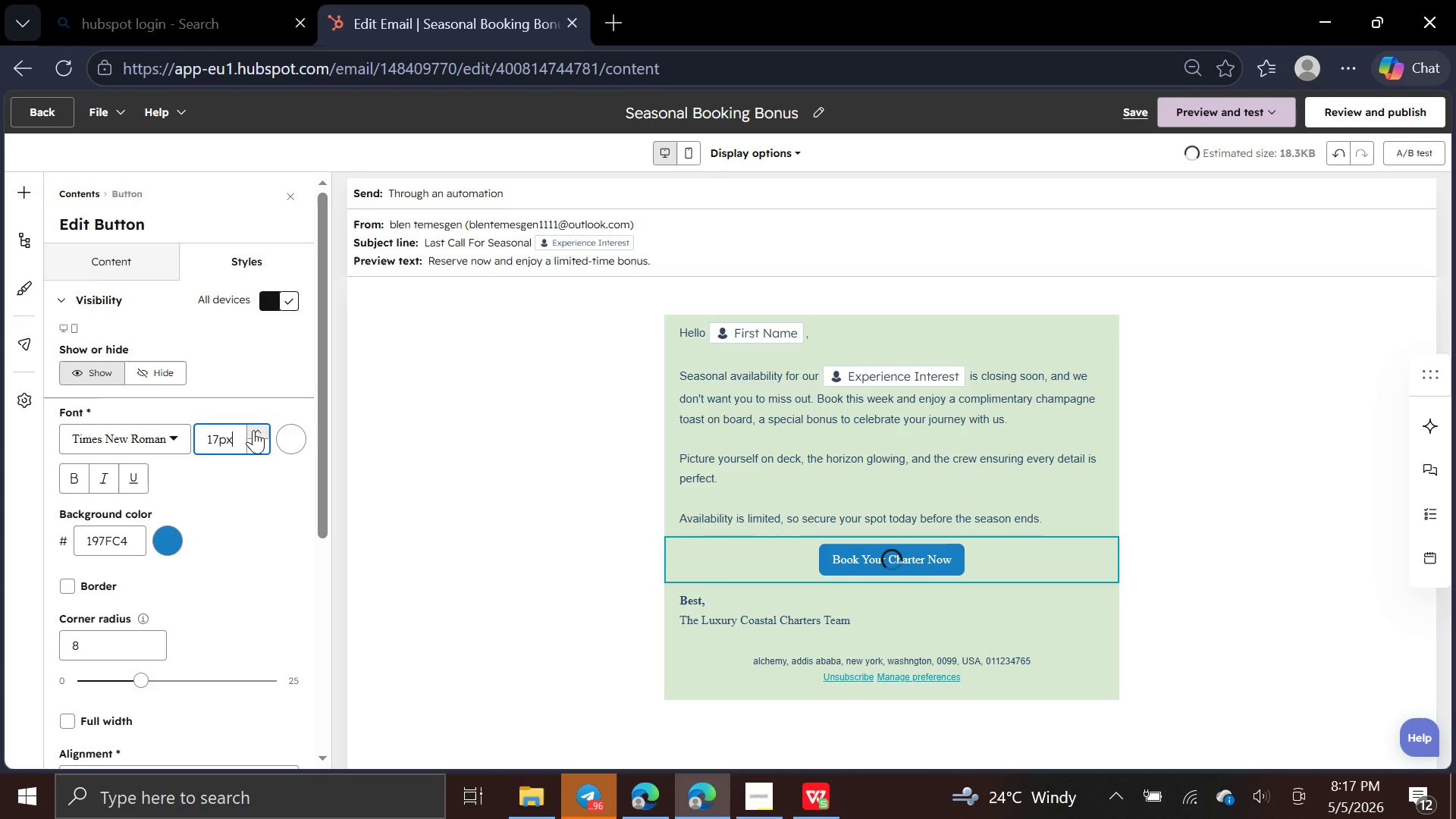 
left_click([253, 430])
 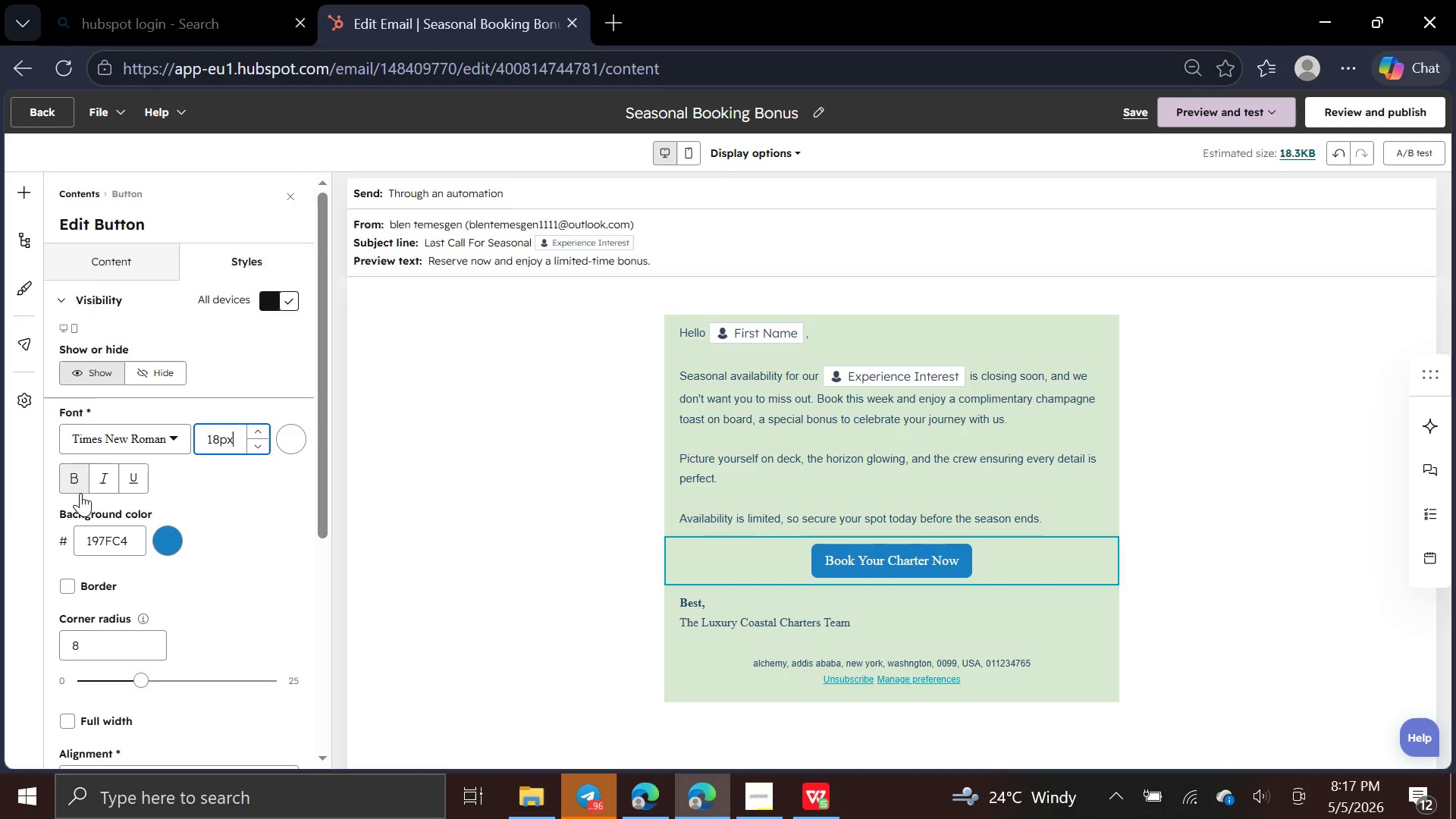 
left_click([80, 493])
 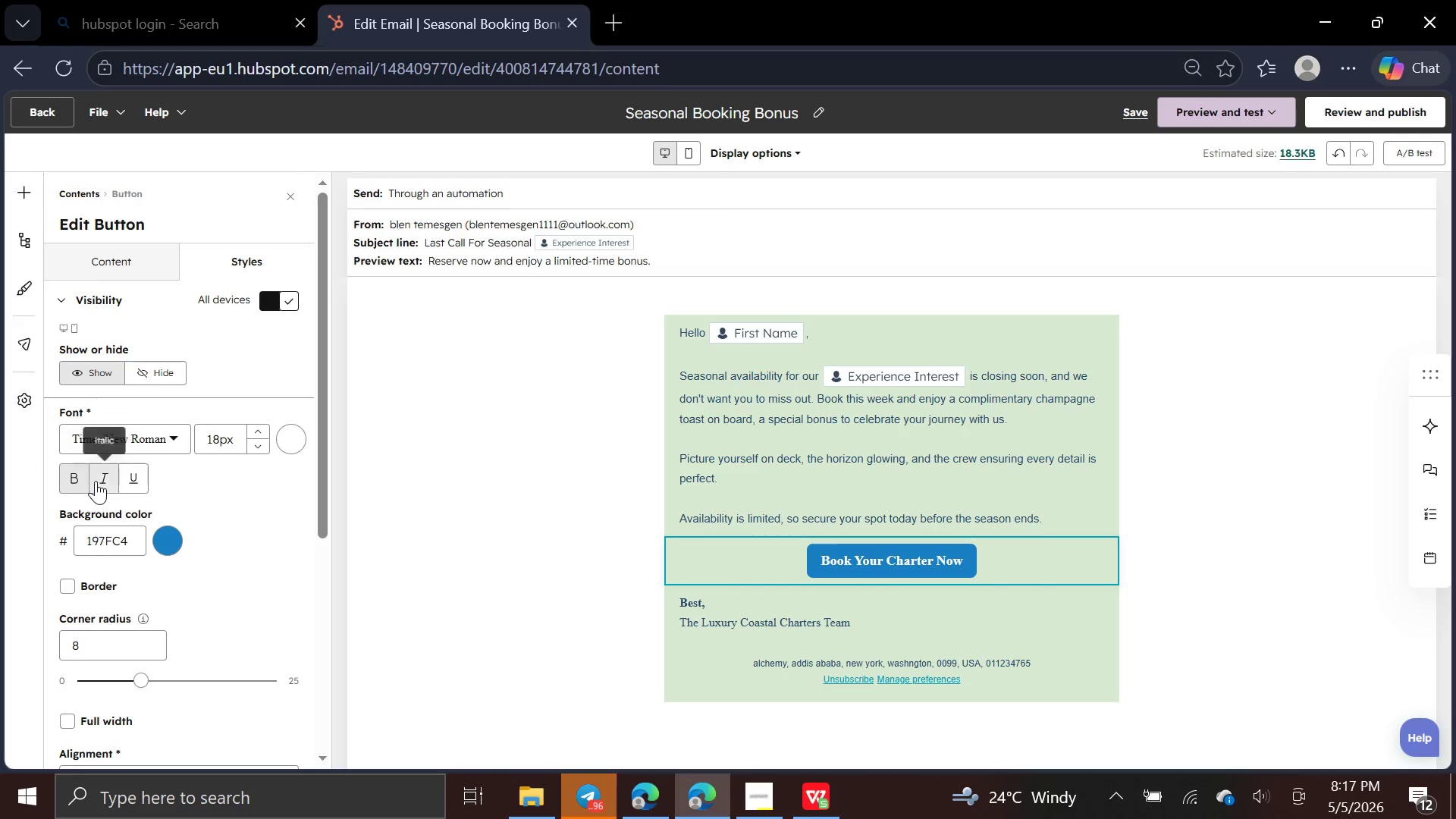 
left_click([98, 481])
 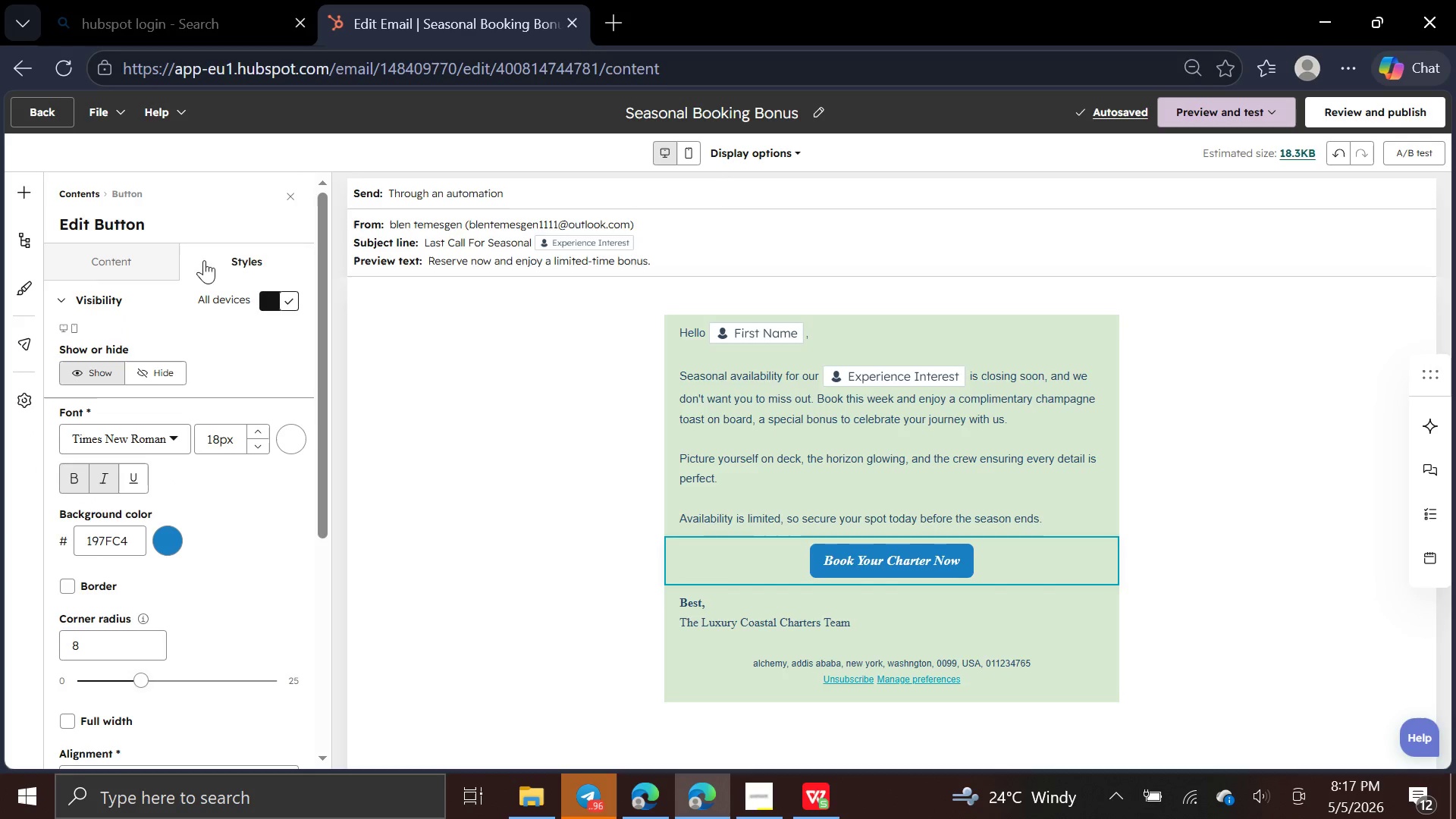 
wait(5.62)
 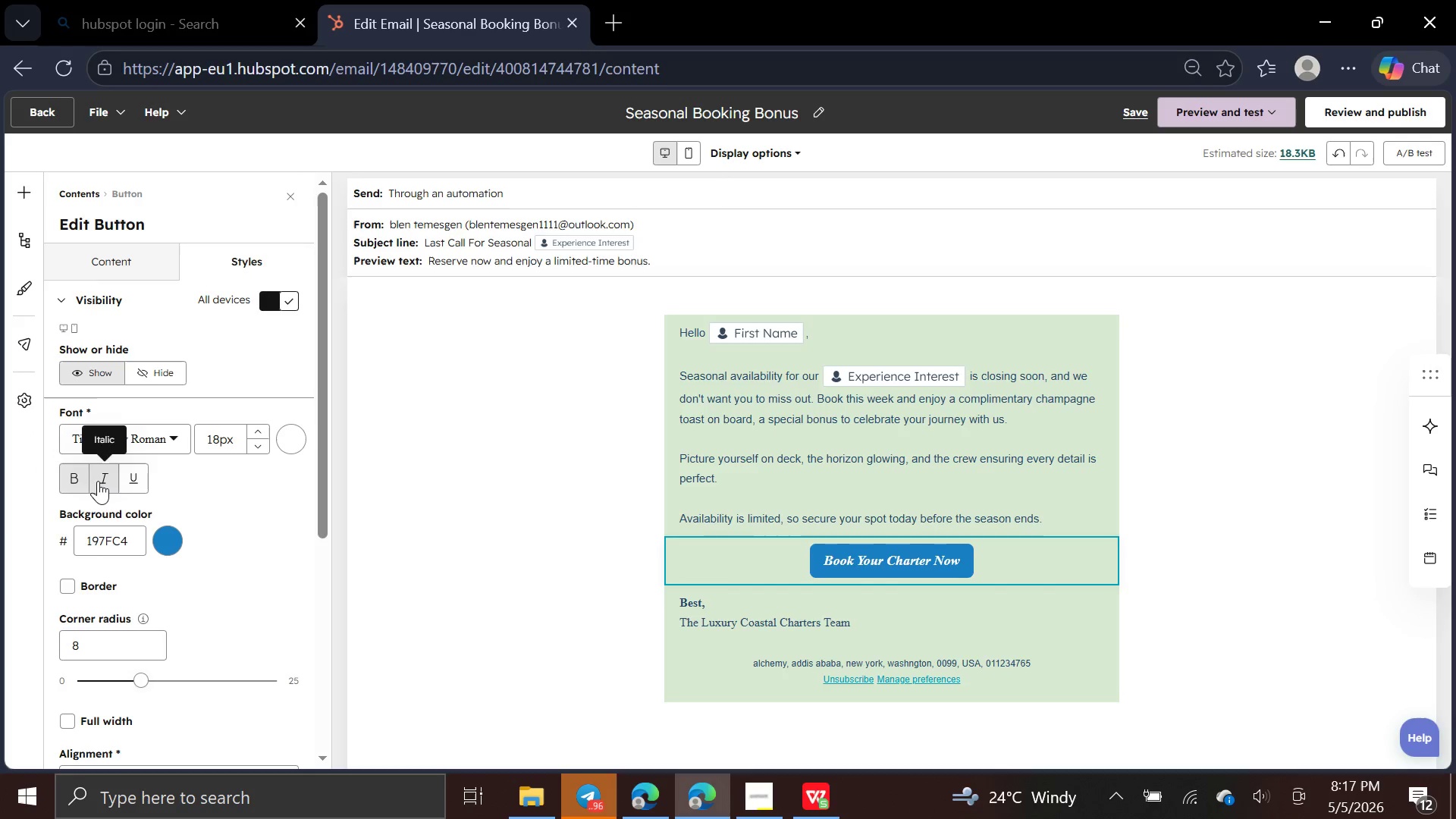 
left_click([118, 243])
 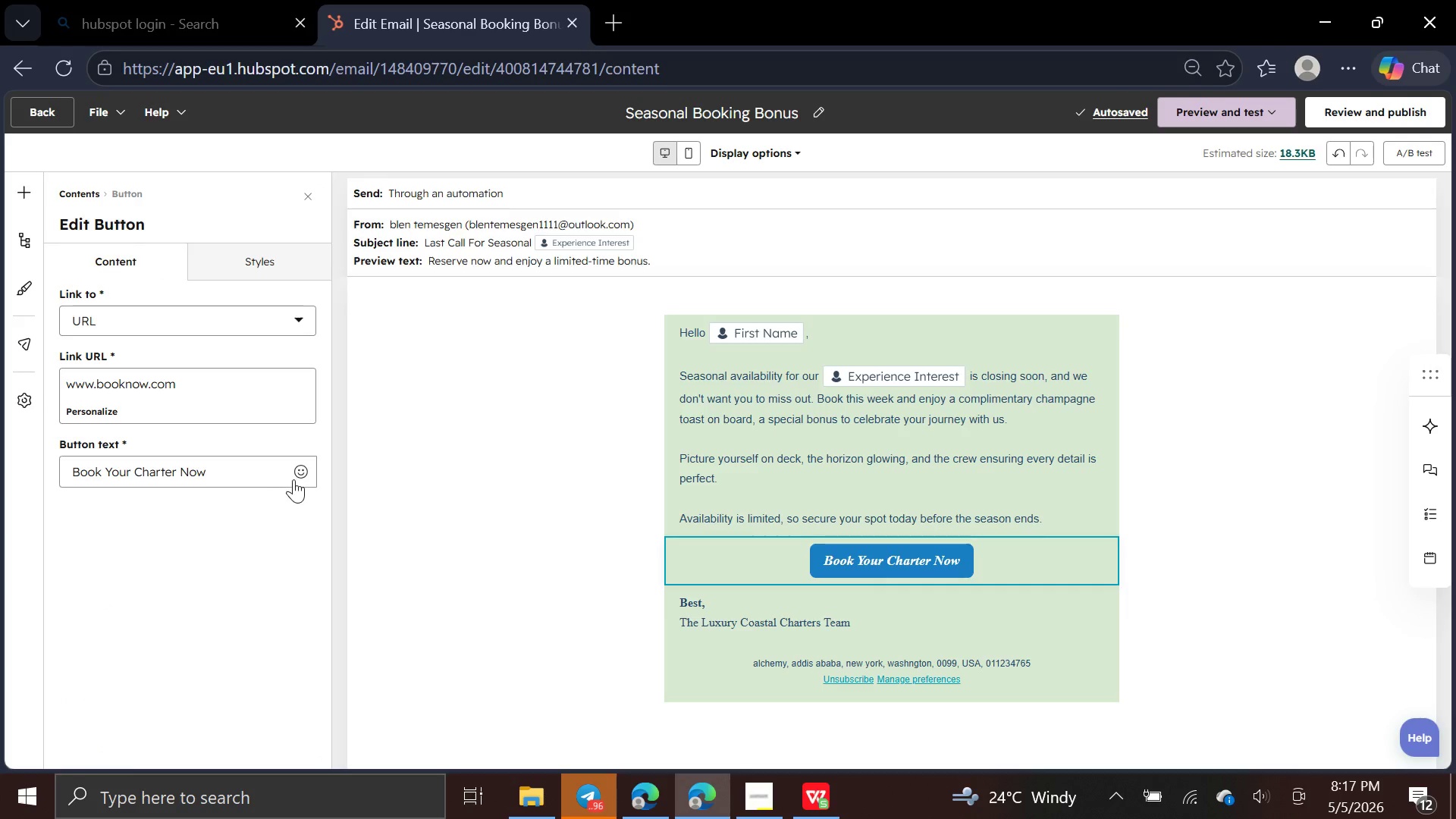 
left_click([297, 479])
 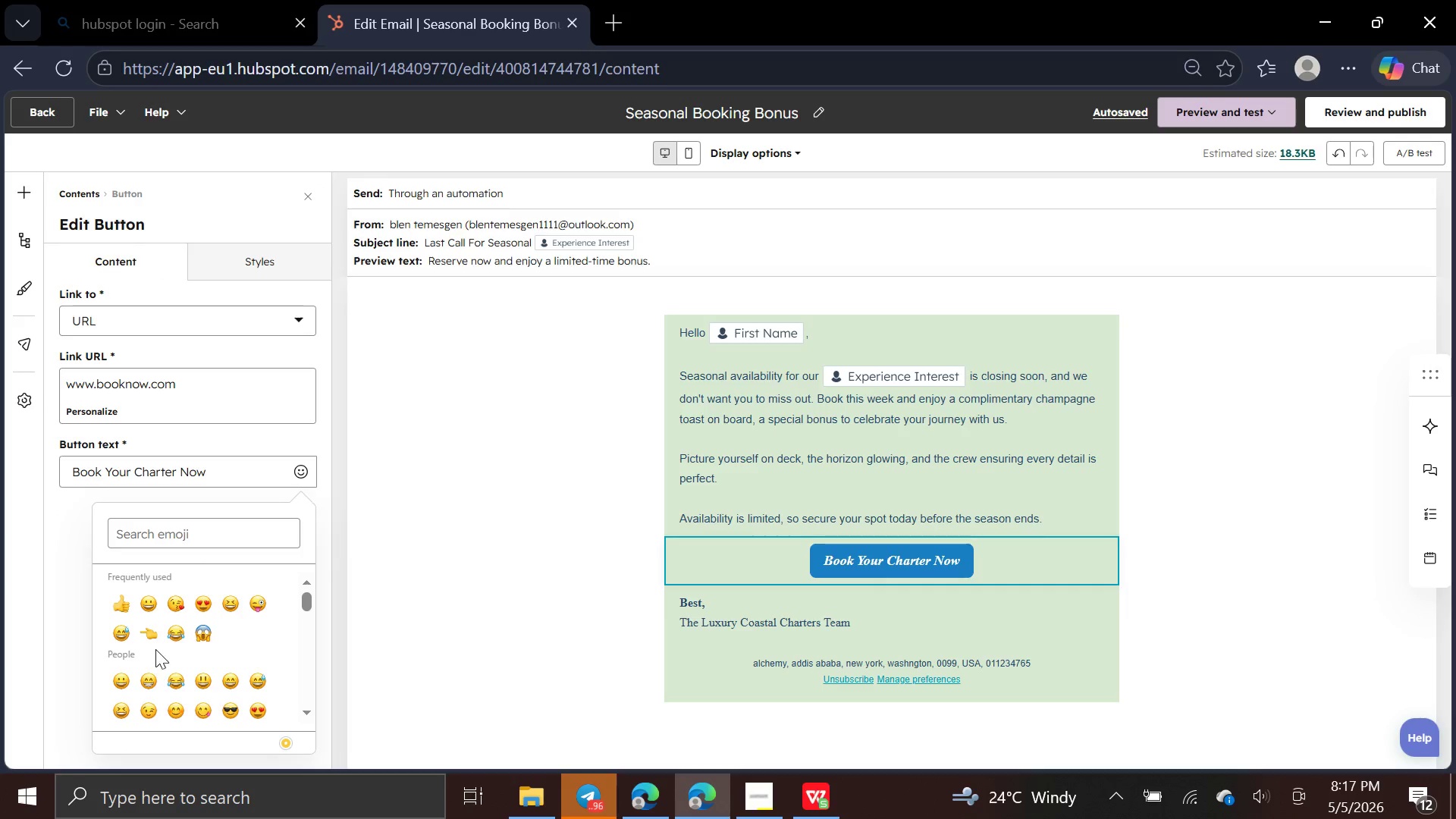 
left_click([151, 642])
 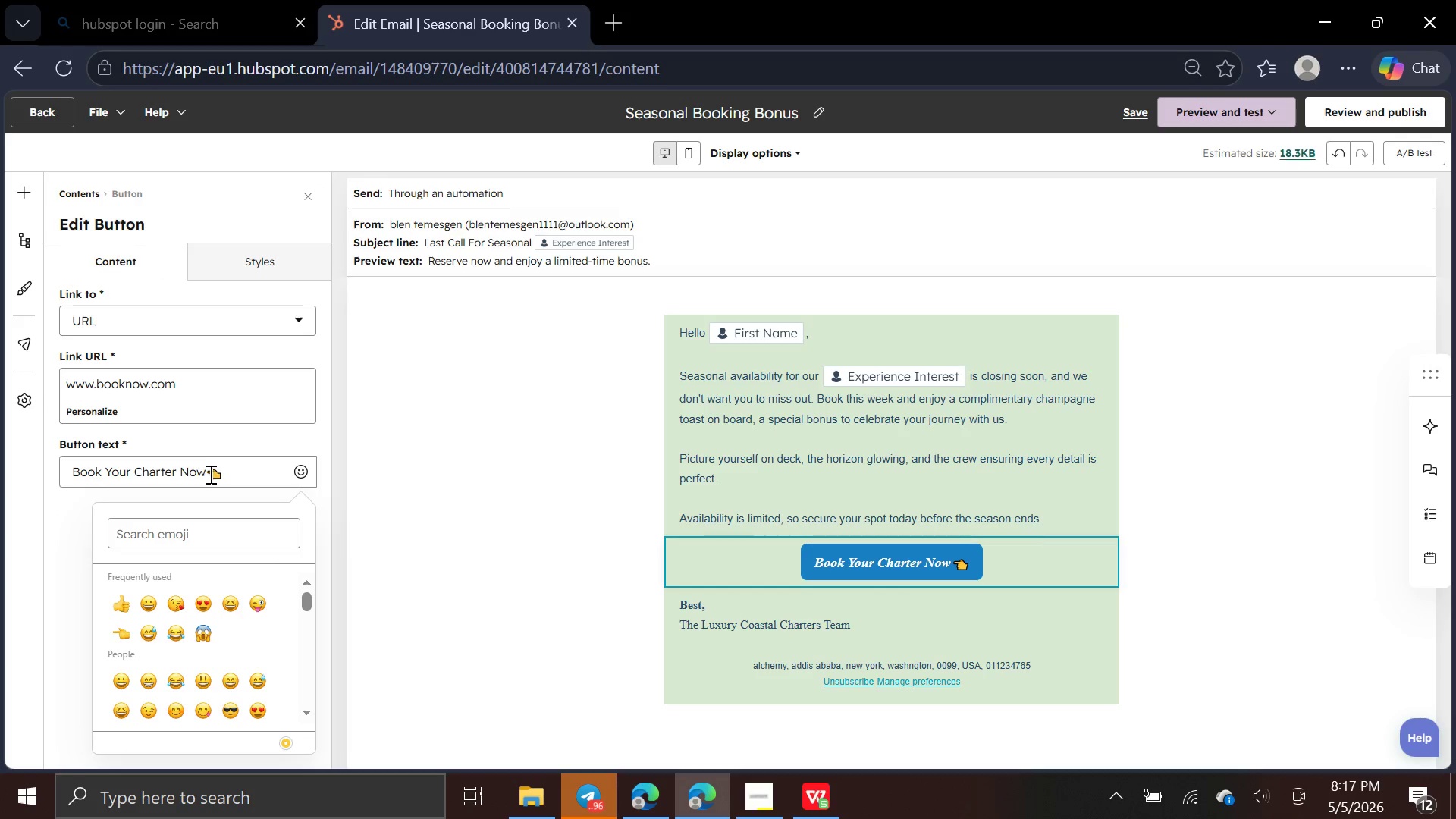 
left_click([209, 474])
 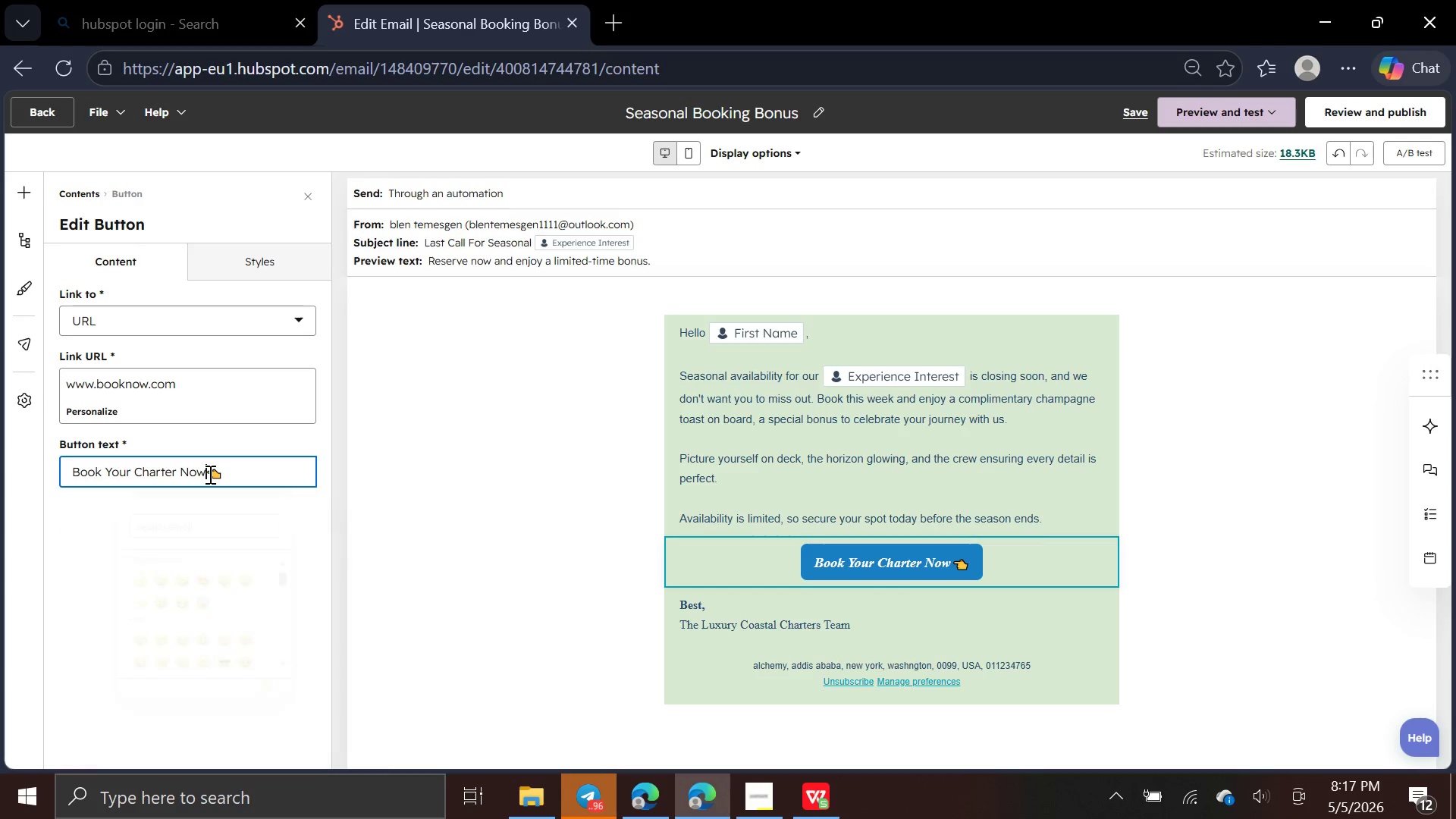 
key(Space)
 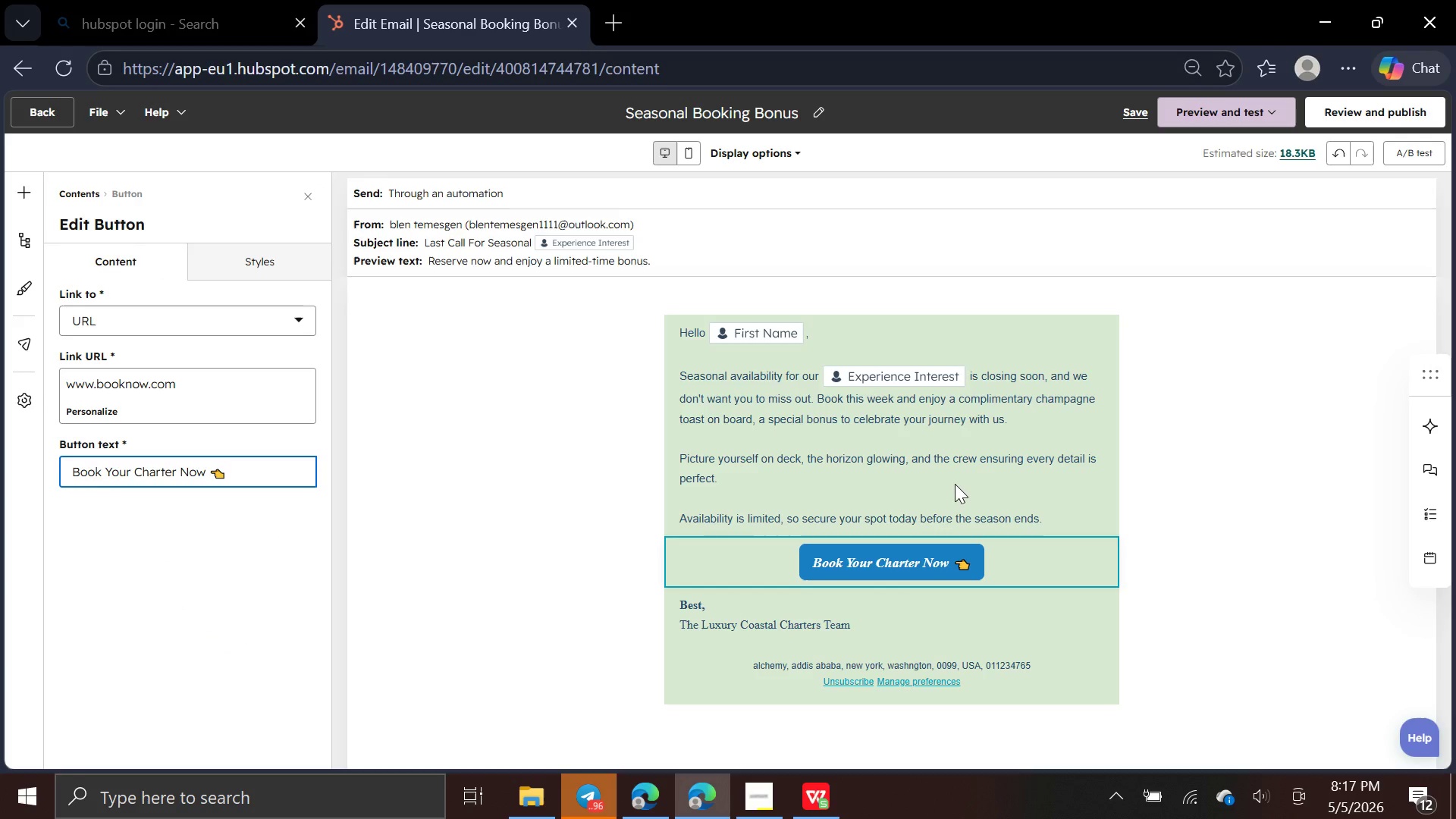 
left_click([946, 485])
 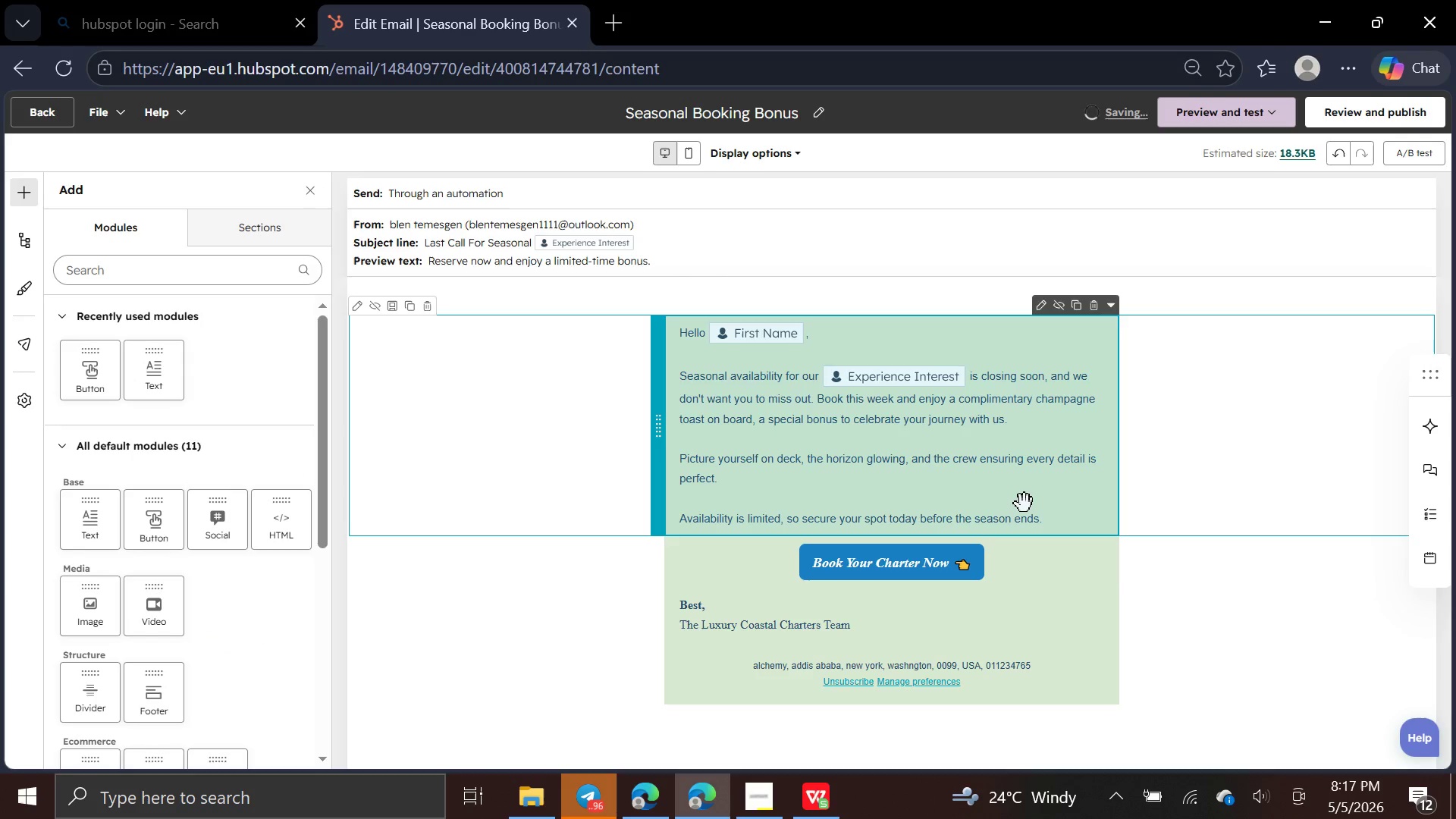 
left_click([1025, 504])
 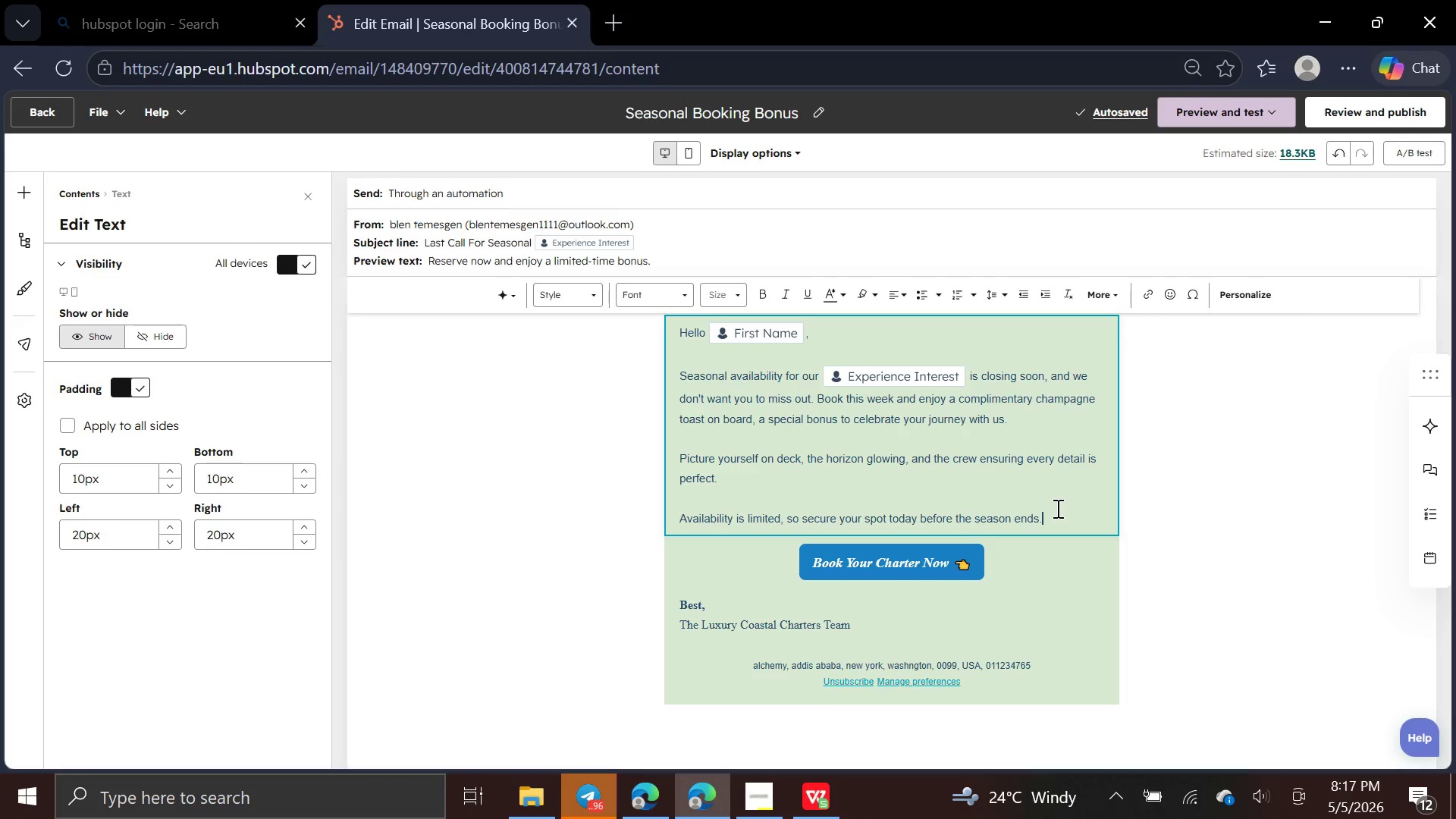 
left_click_drag(start_coordinate=[1056, 508], to_coordinate=[674, 340])
 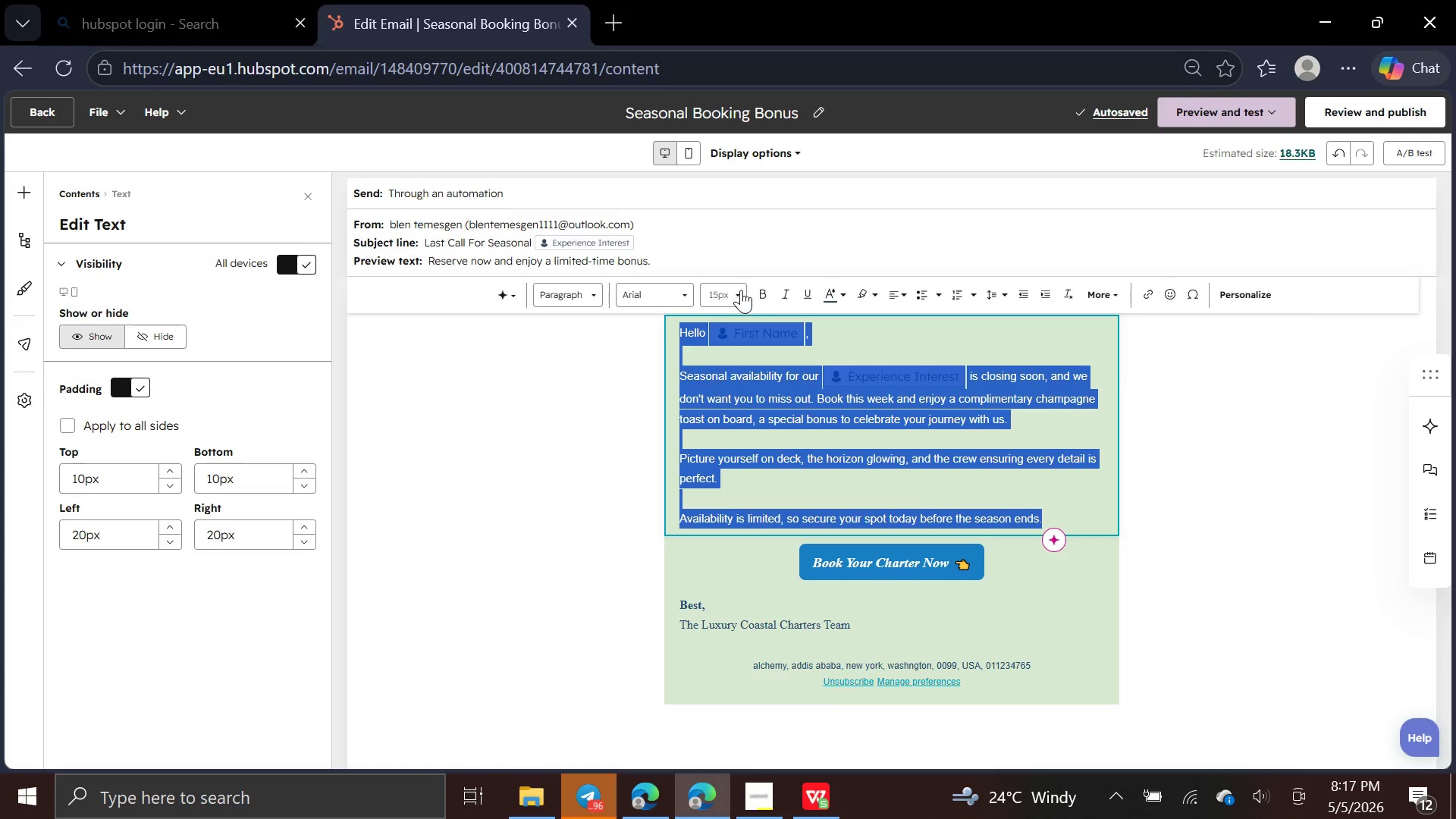 
left_click([740, 290])
 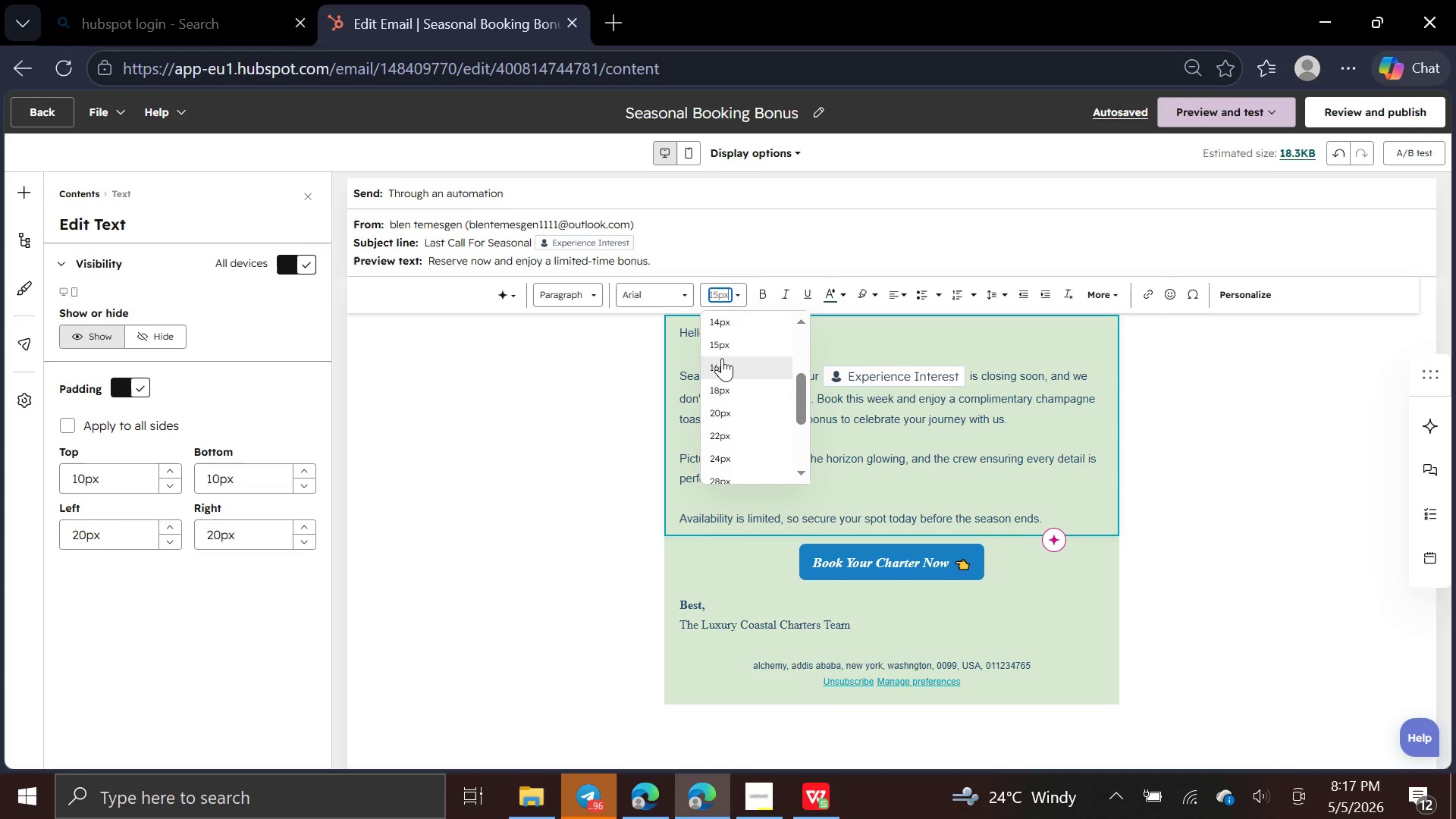 
left_click([725, 360])
 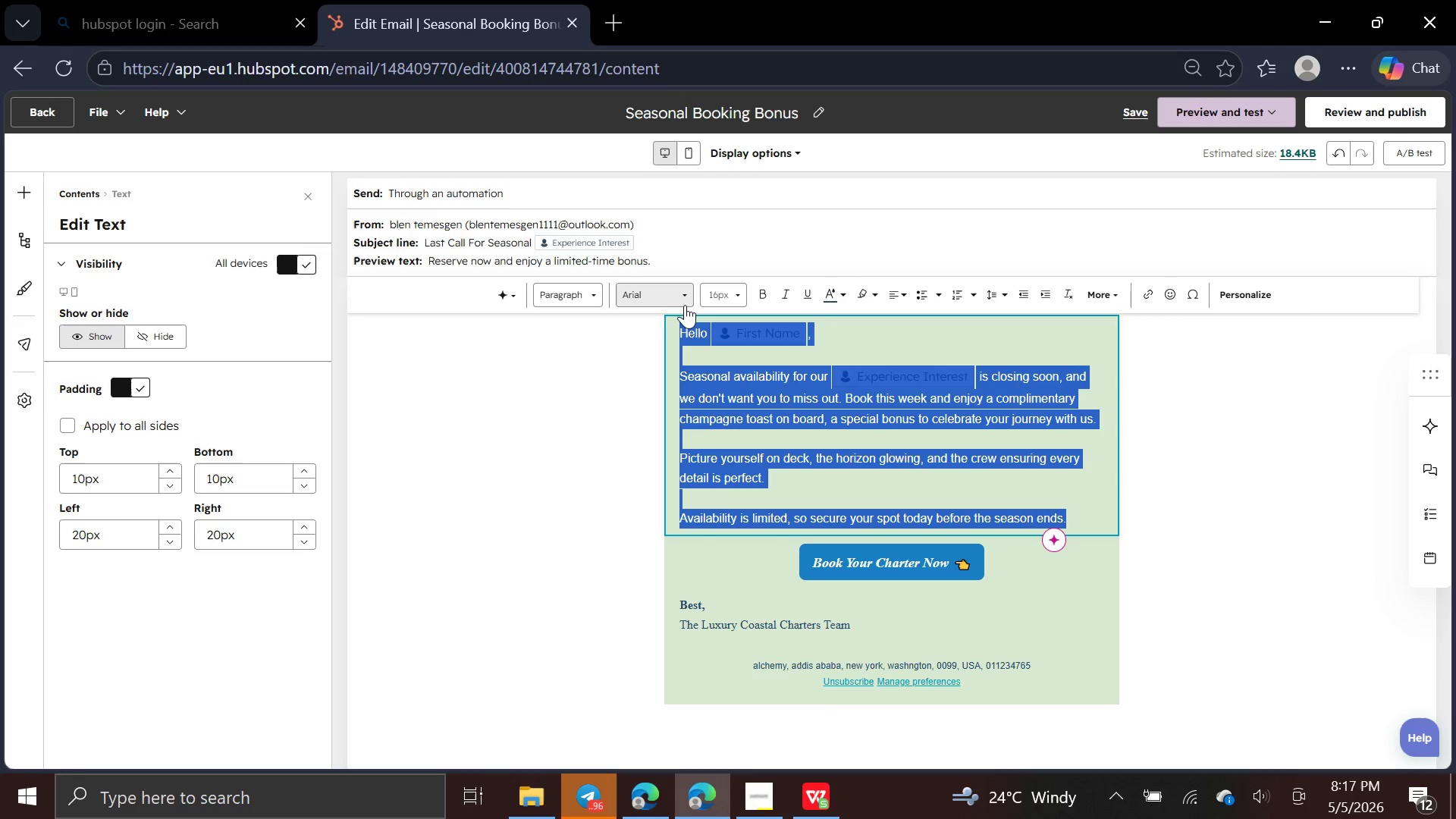 
left_click([685, 305])
 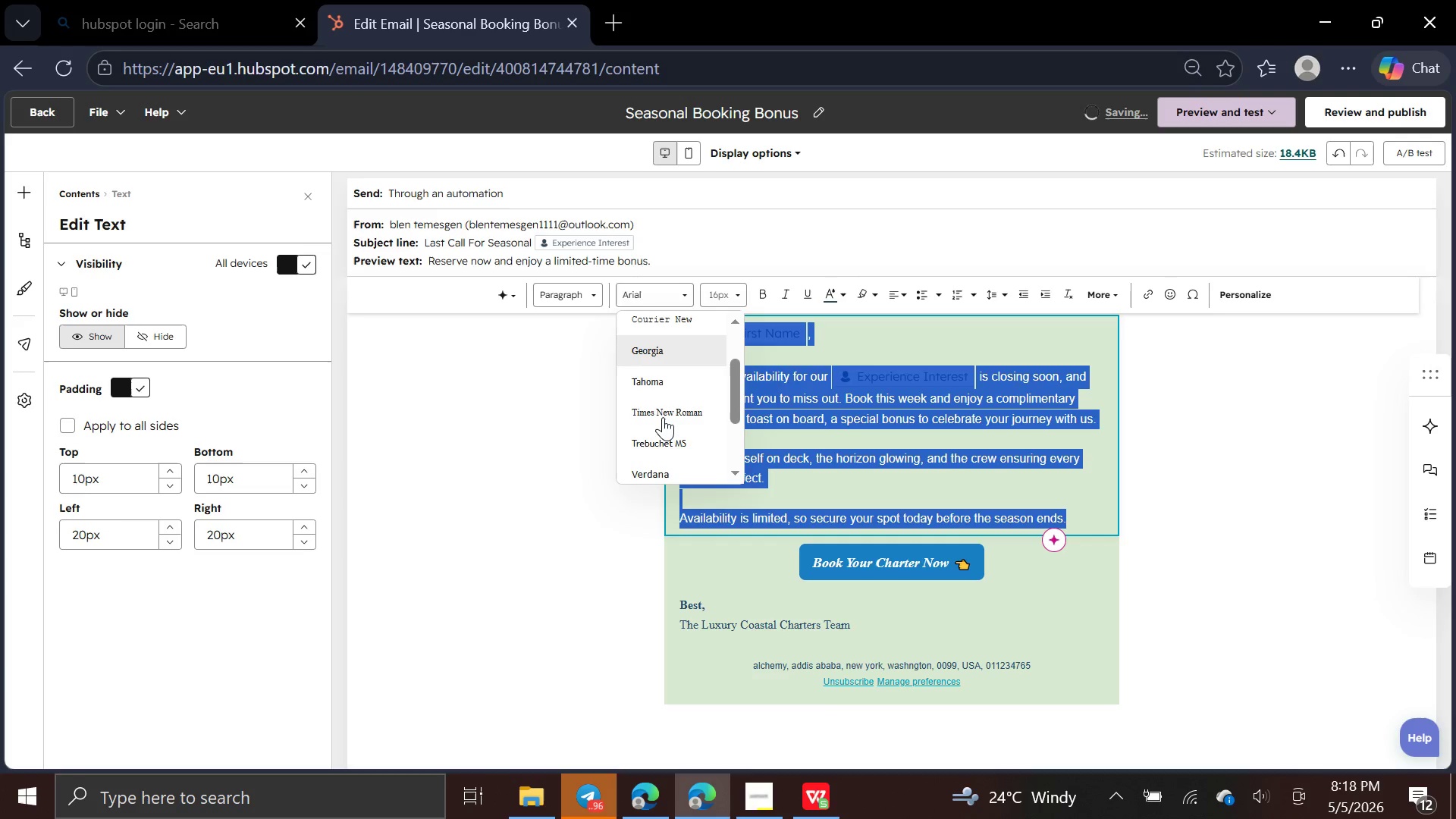 
left_click([666, 413])
 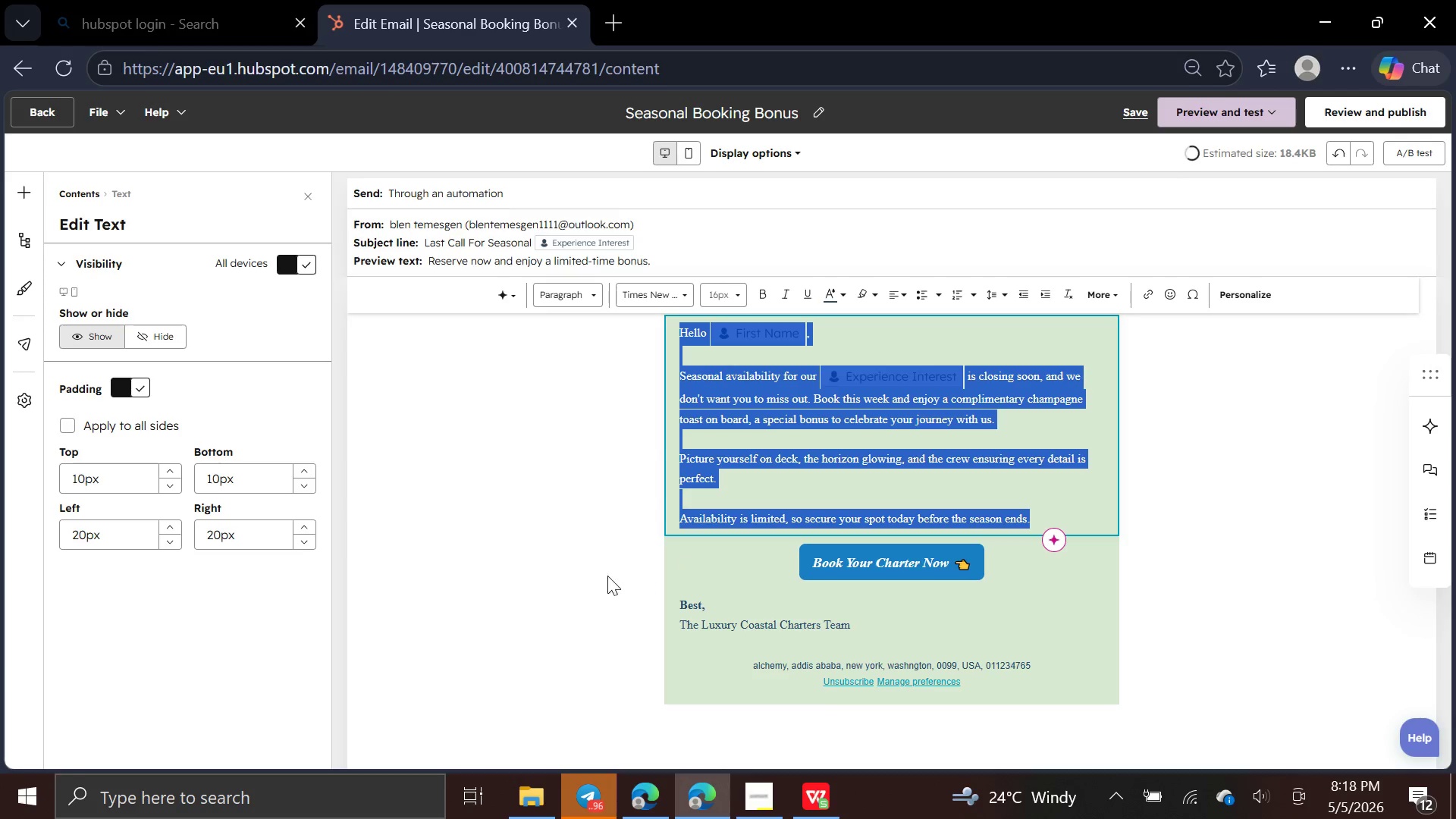 
left_click([575, 560])
 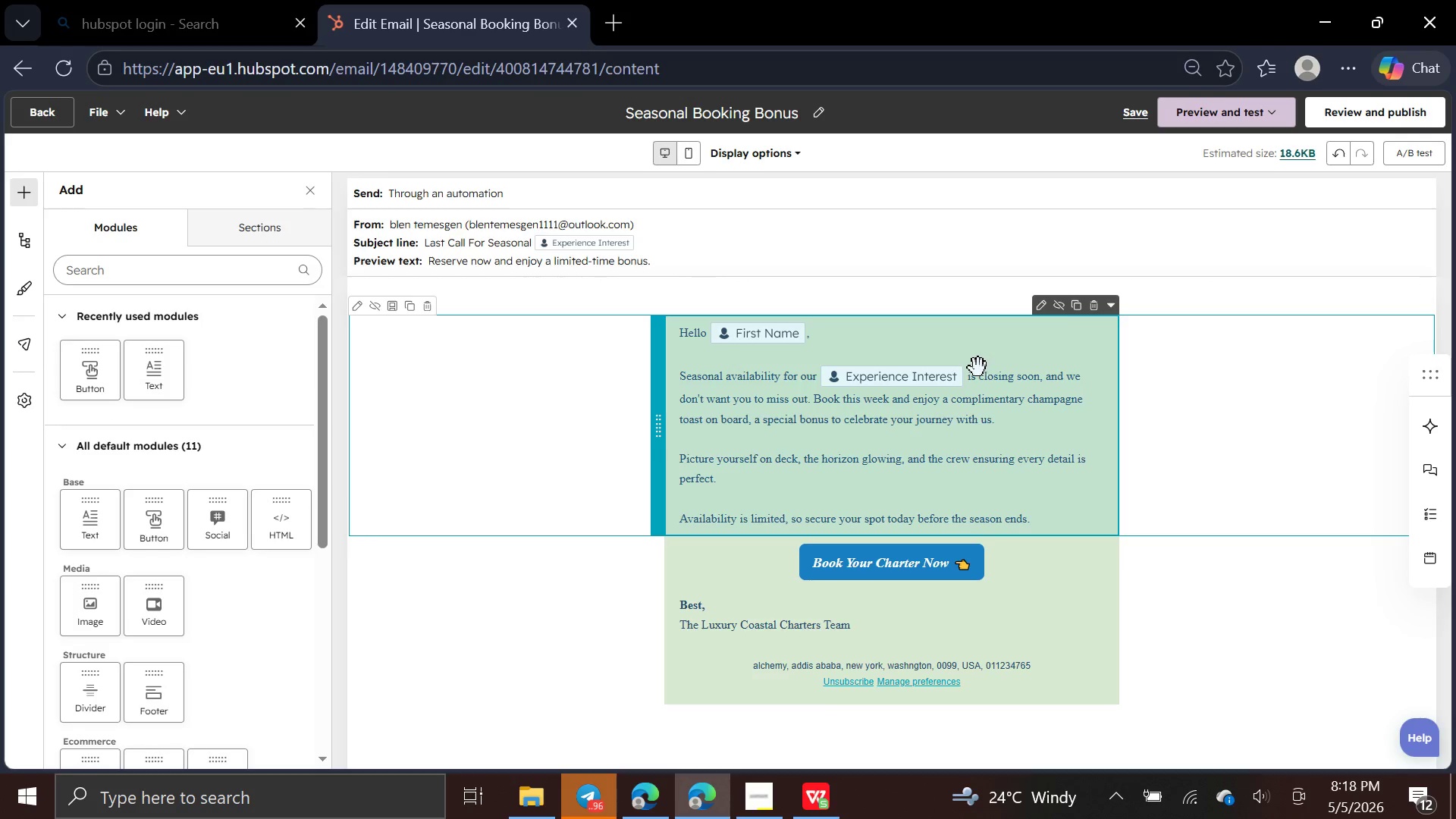 
left_click([965, 380])
 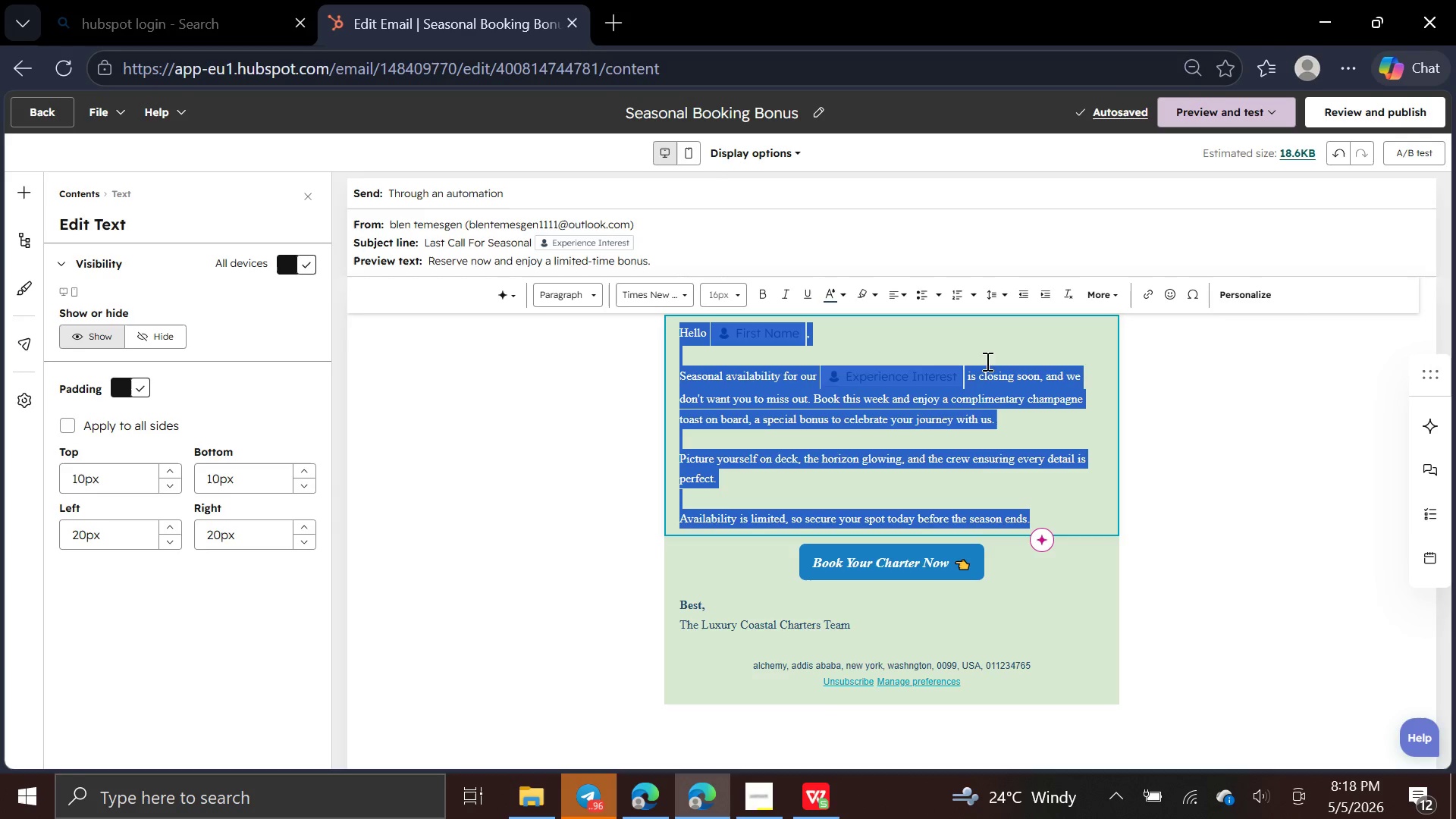 
left_click([995, 347])
 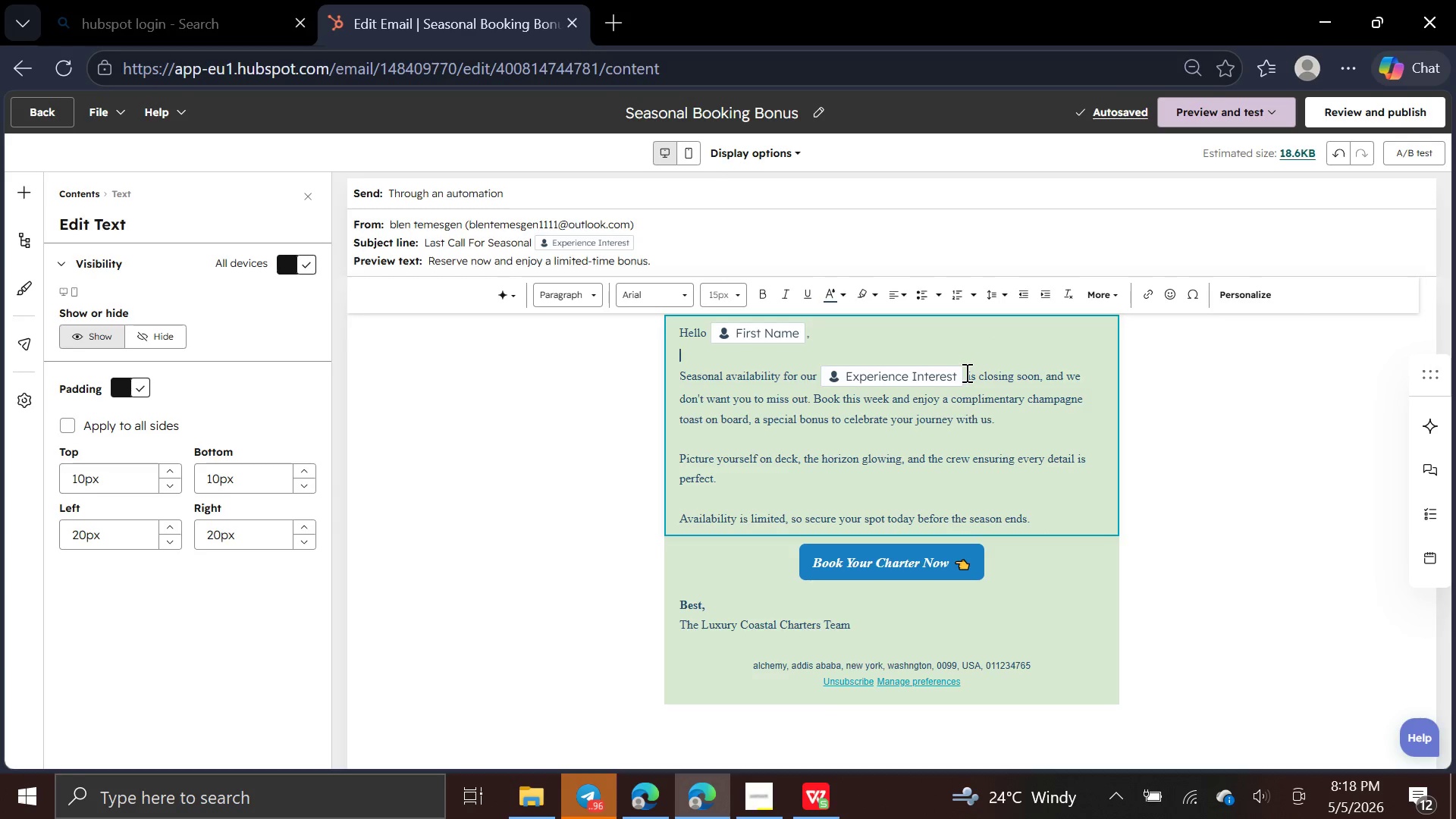 
left_click_drag(start_coordinate=[965, 372], to_coordinate=[838, 373])
 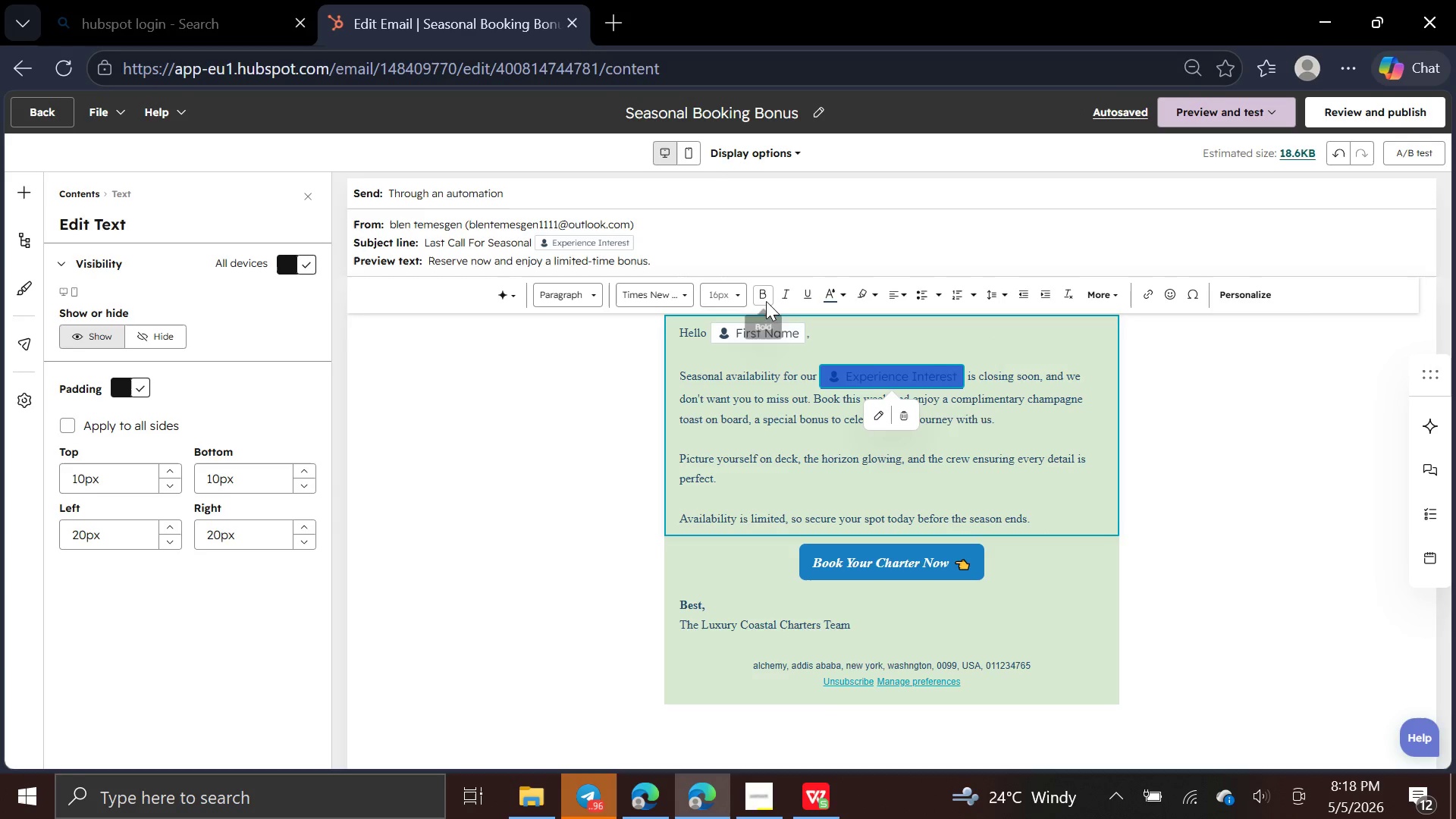 
left_click([766, 301])
 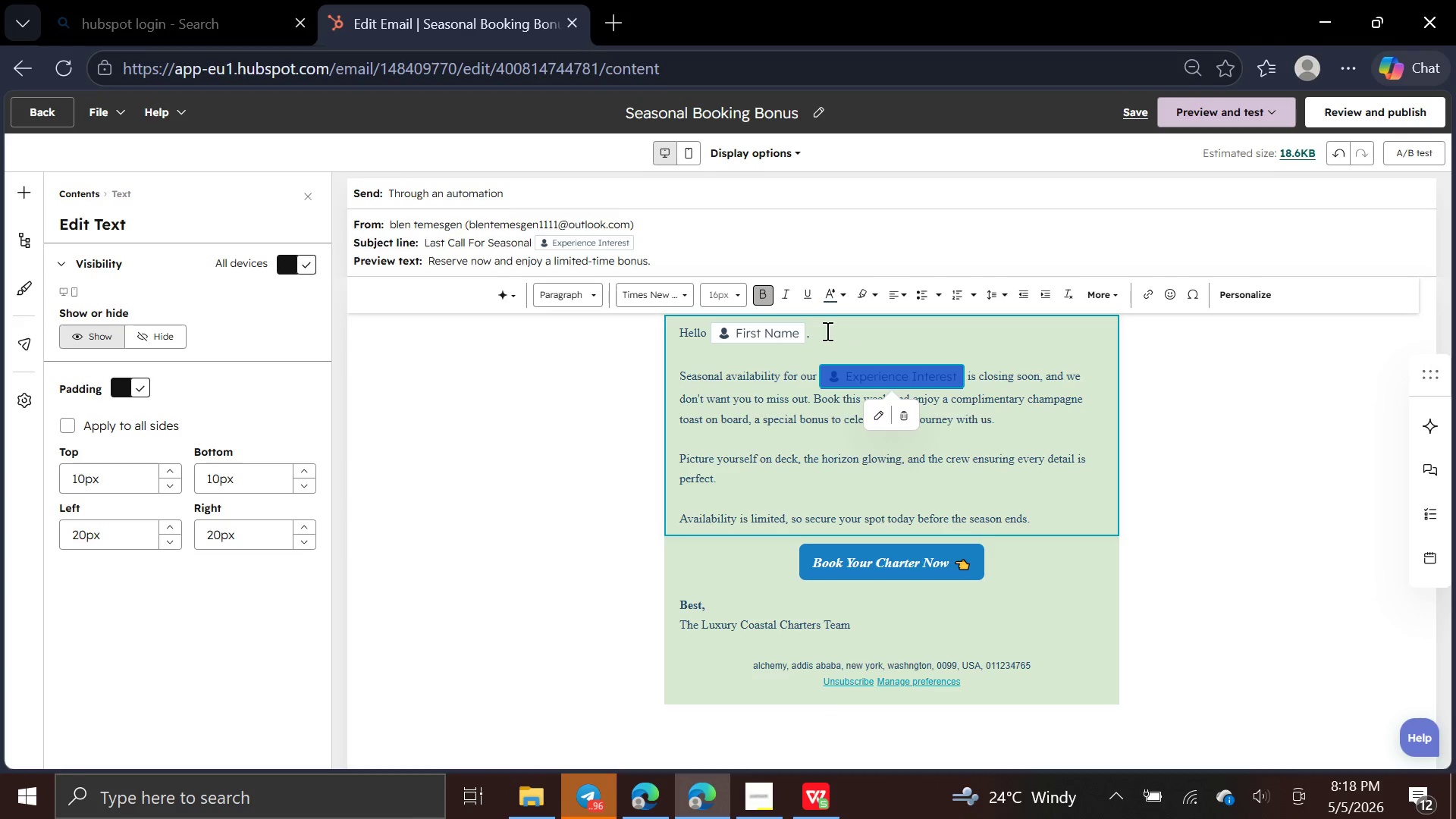 
left_click([808, 333])
 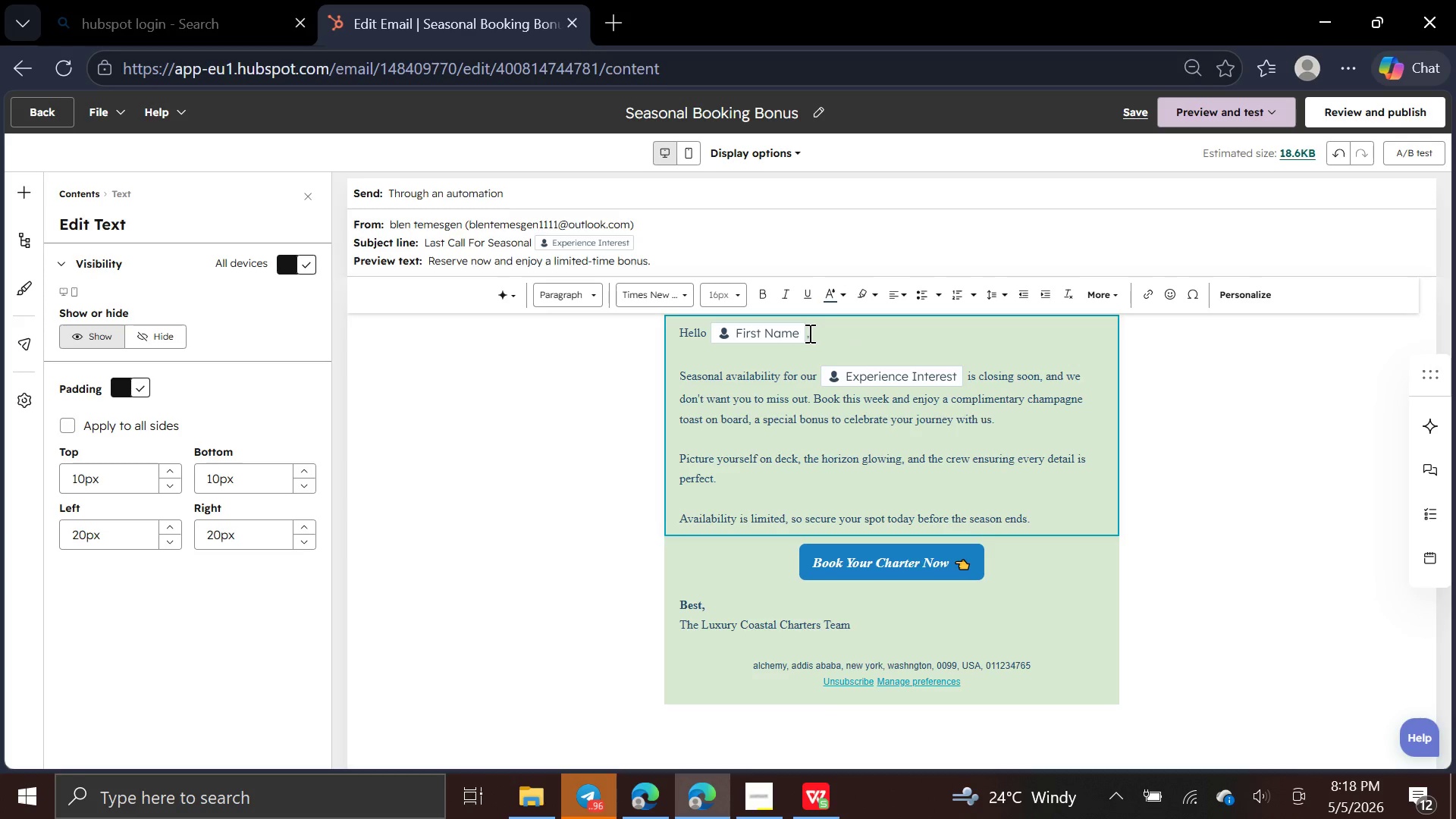 
left_click([808, 333])
 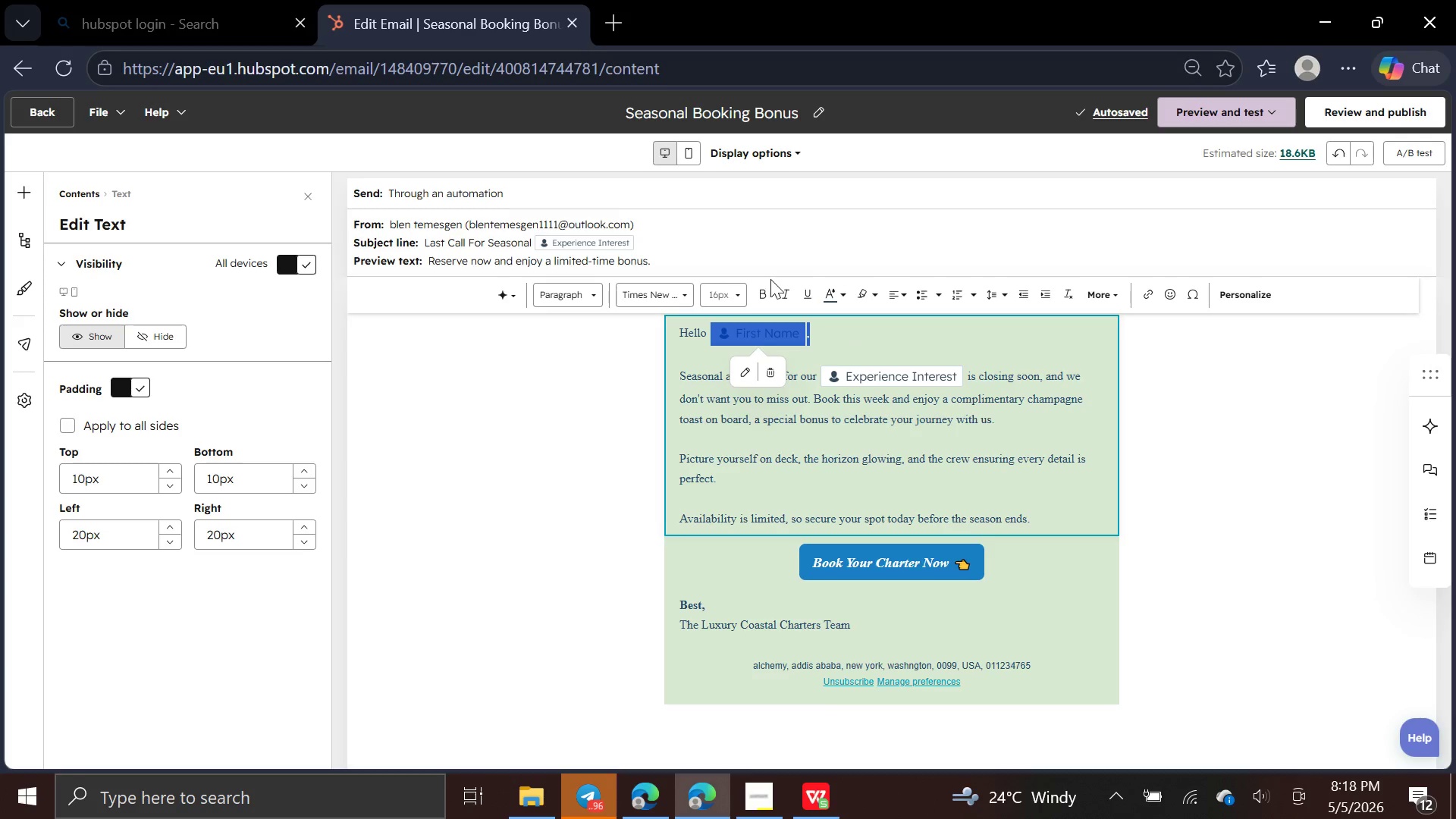 
left_click([763, 288])
 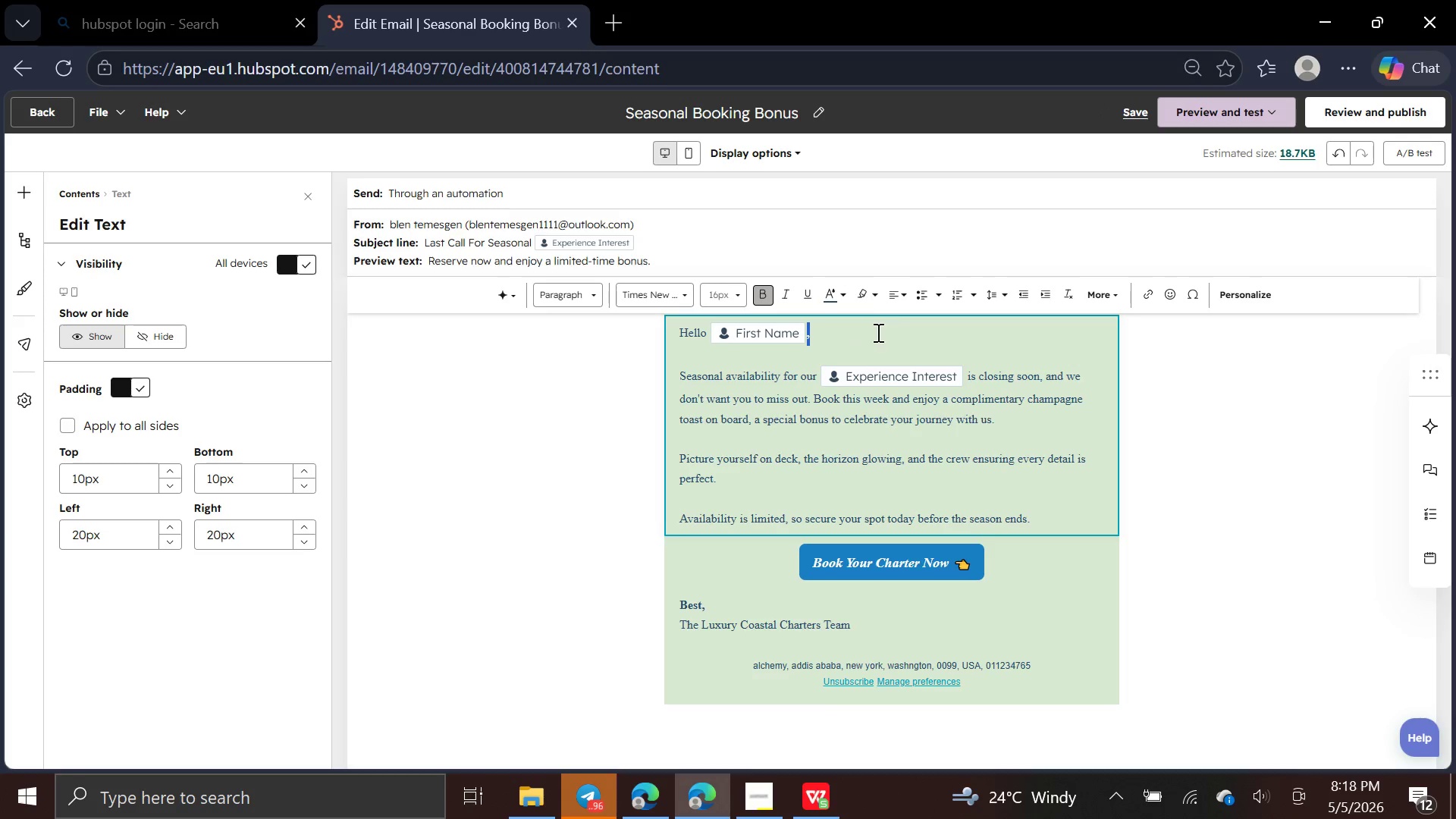 
left_click([870, 337])
 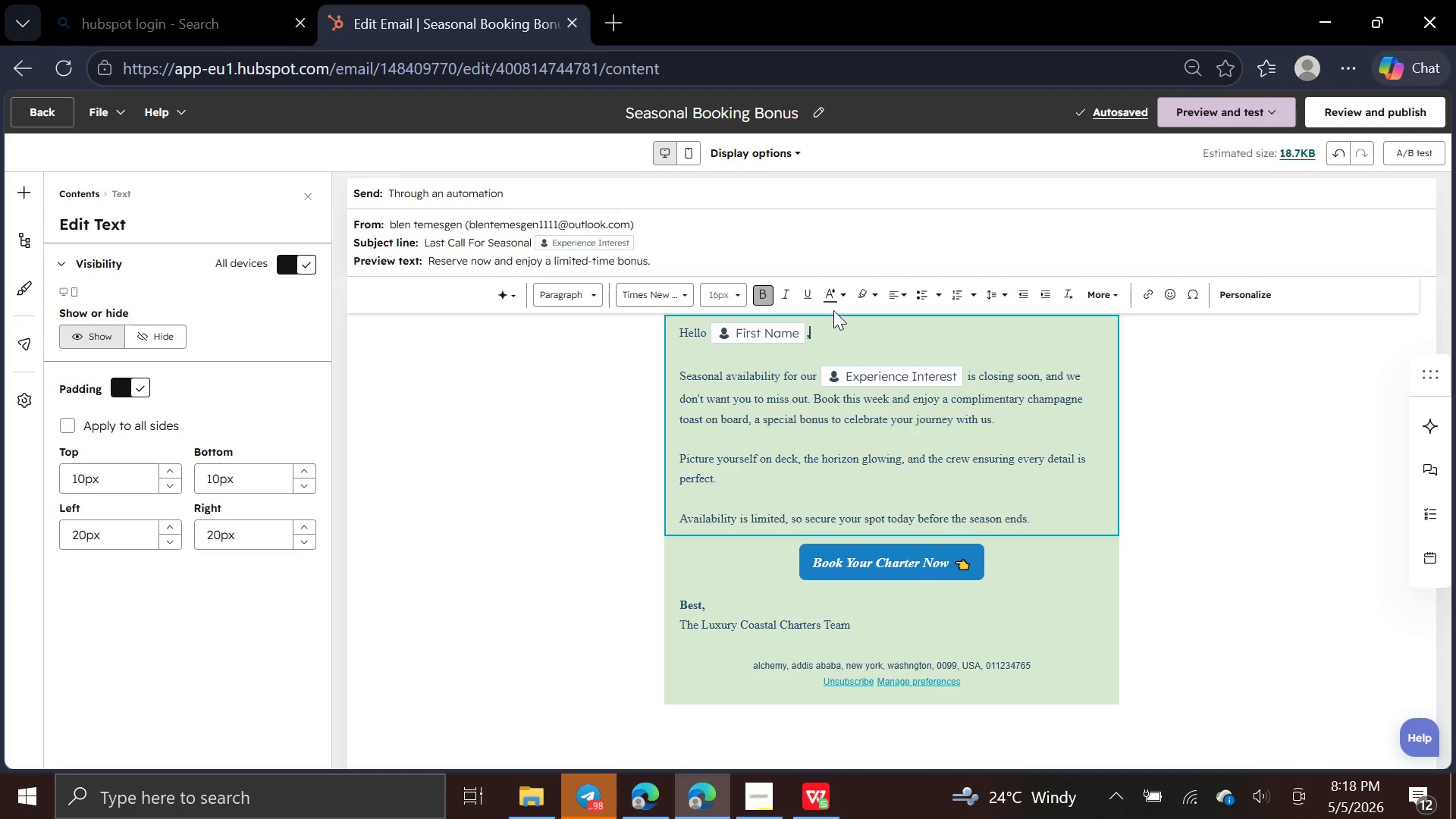 
left_click_drag(start_coordinate=[813, 331], to_coordinate=[677, 331])
 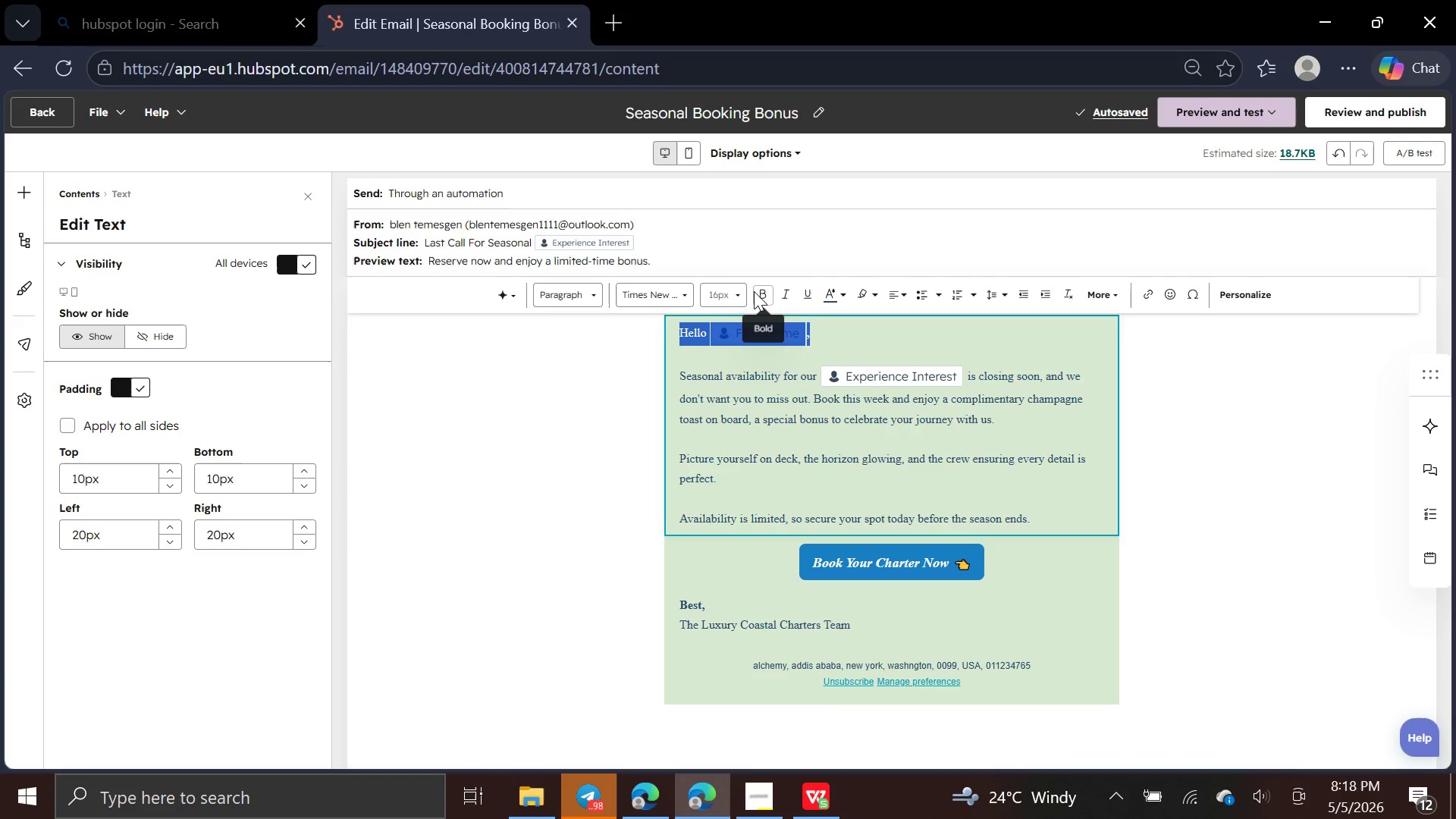 
left_click([758, 292])
 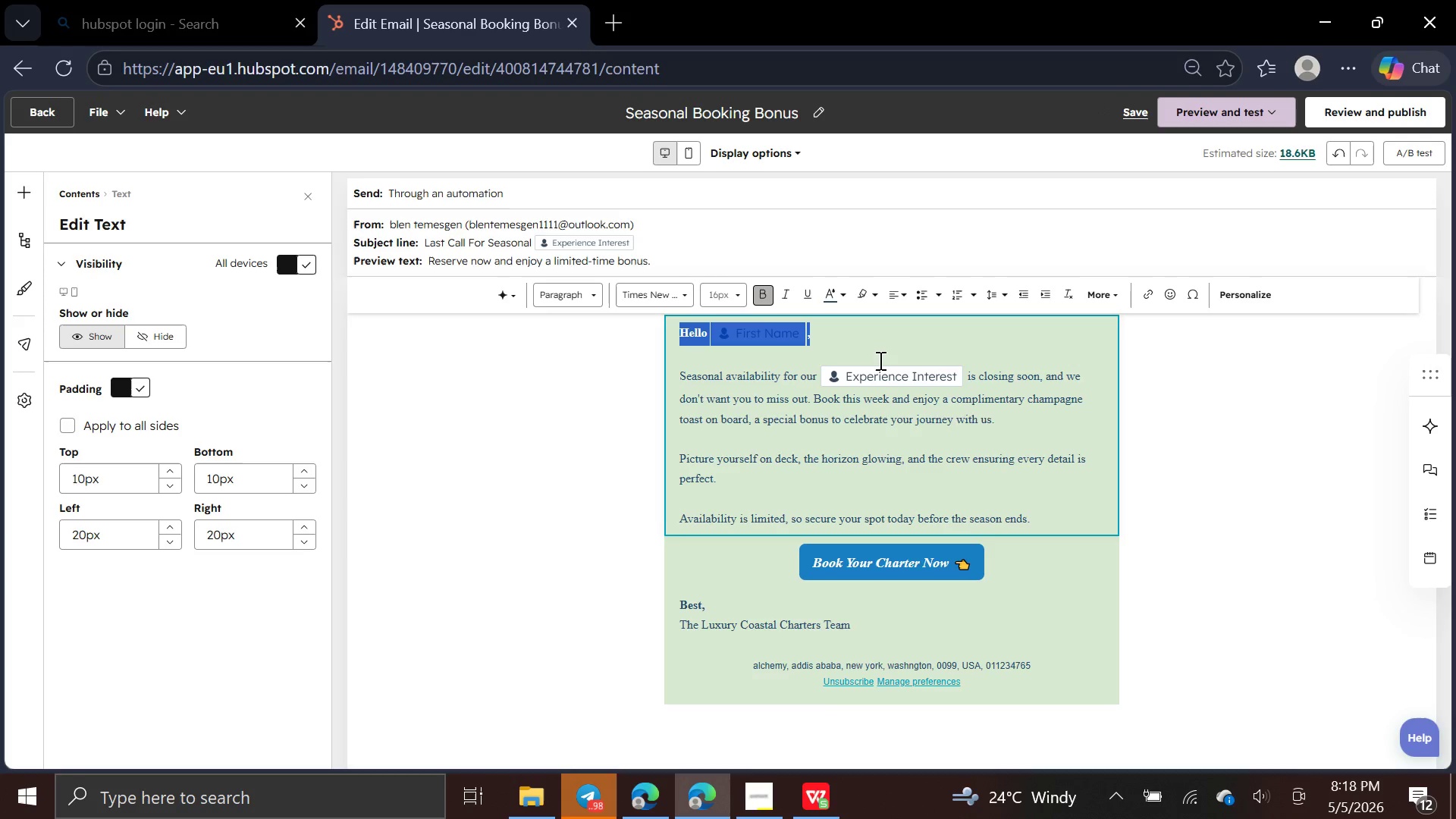 
left_click([879, 359])
 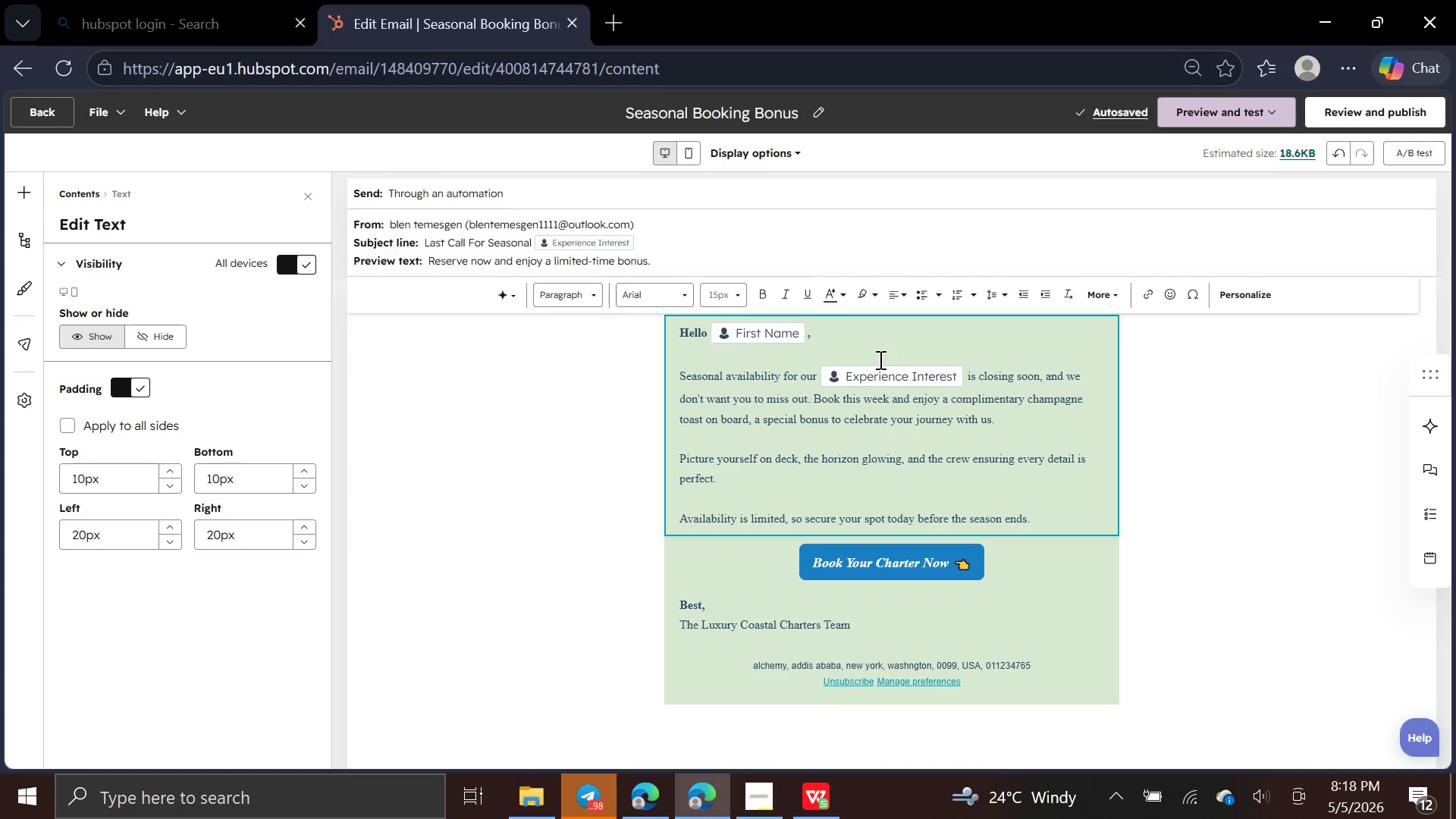 
wait(7.89)
 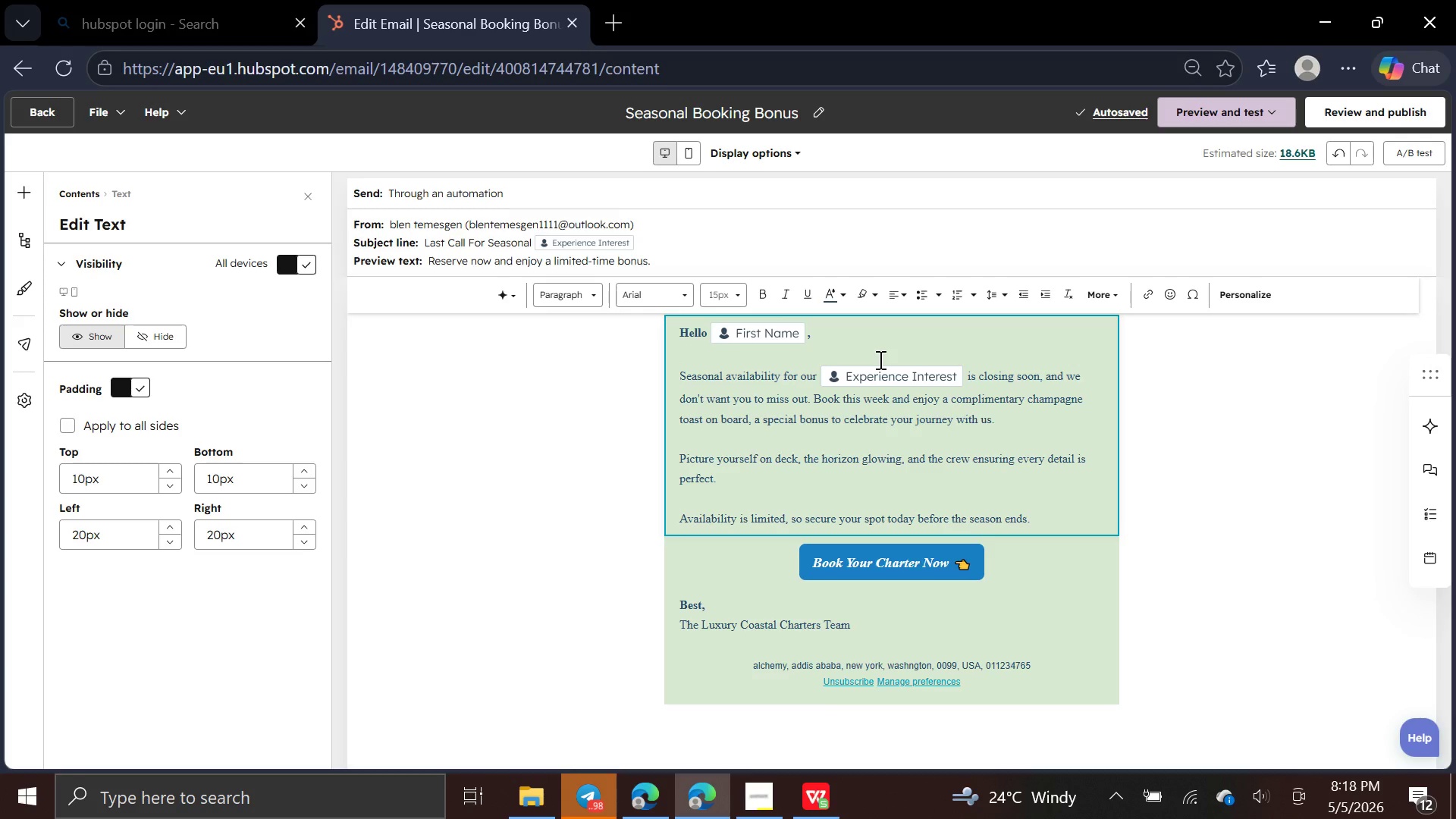 
left_click([984, 515])
 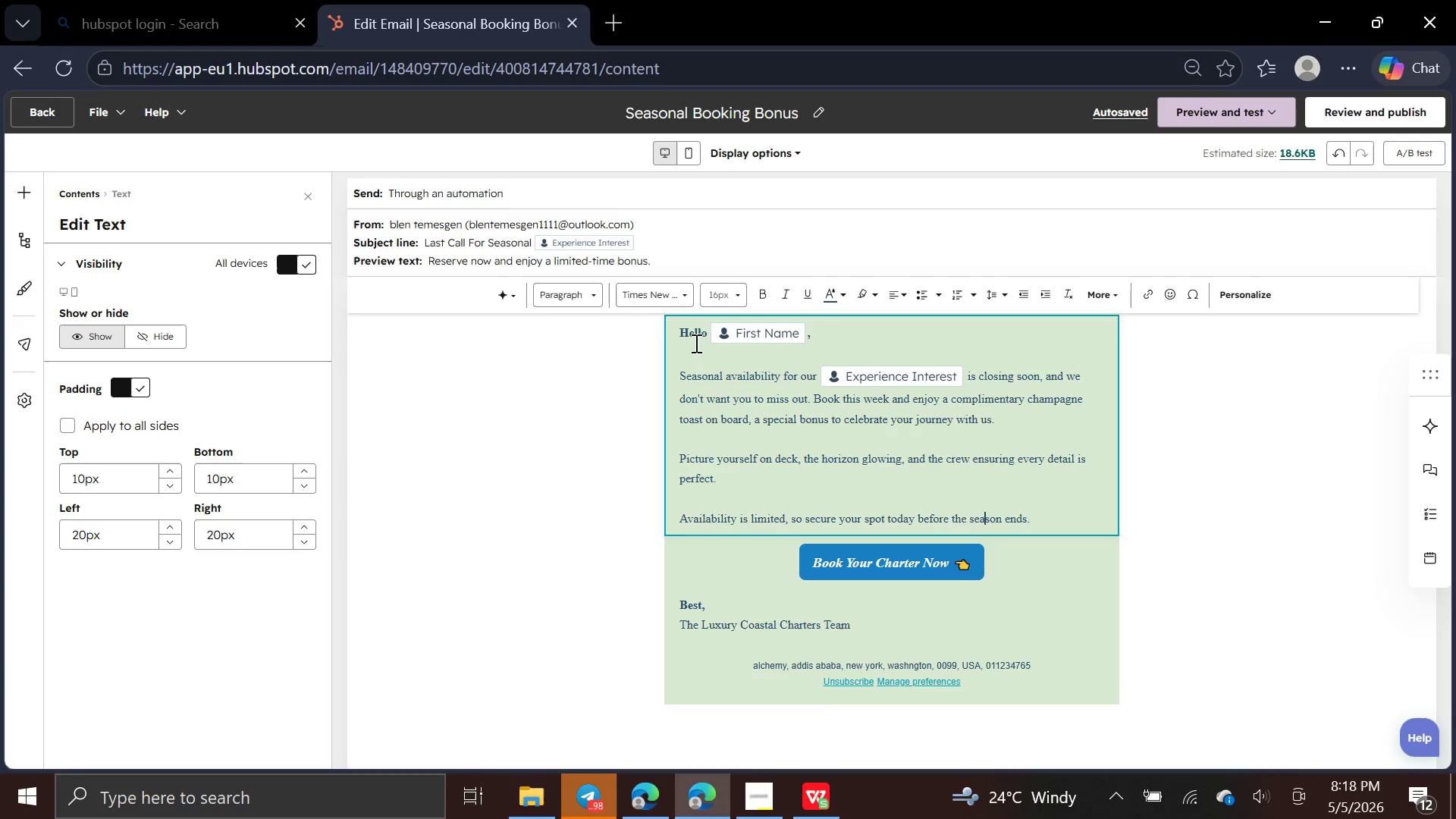 
left_click([692, 334])
 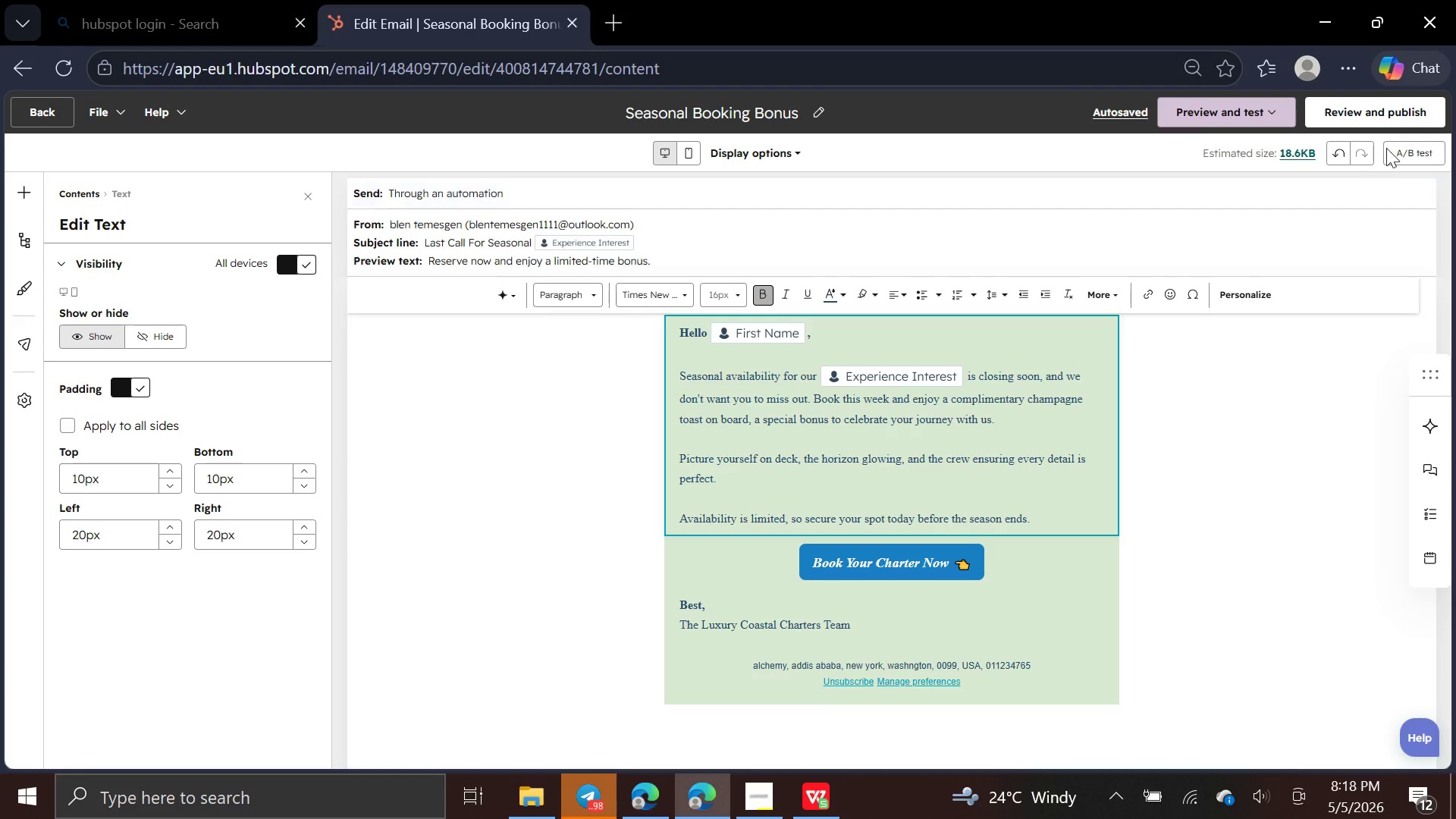 
wait(7.0)
 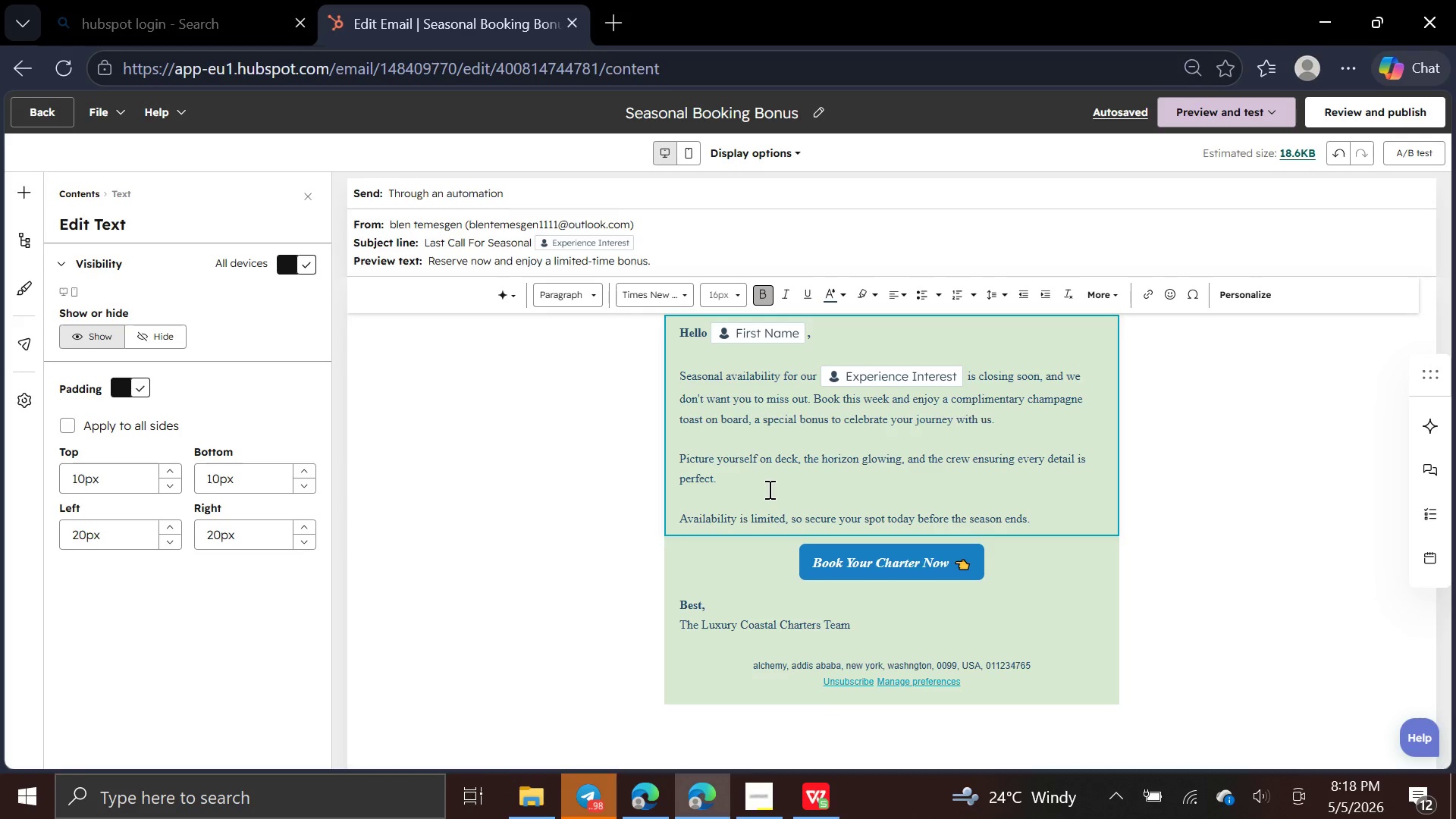 
left_click([1298, 198])
 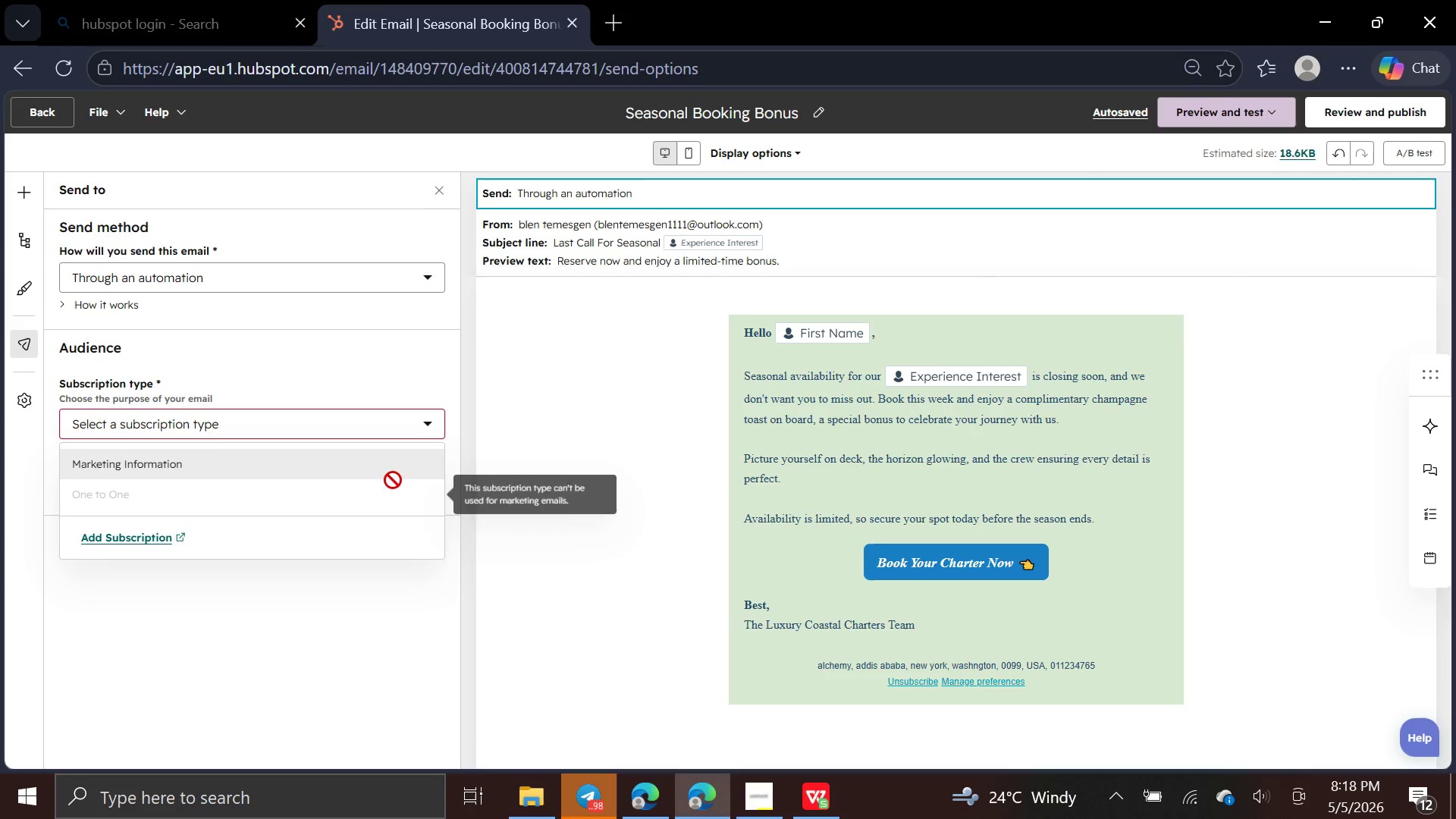 
left_click([392, 467])
 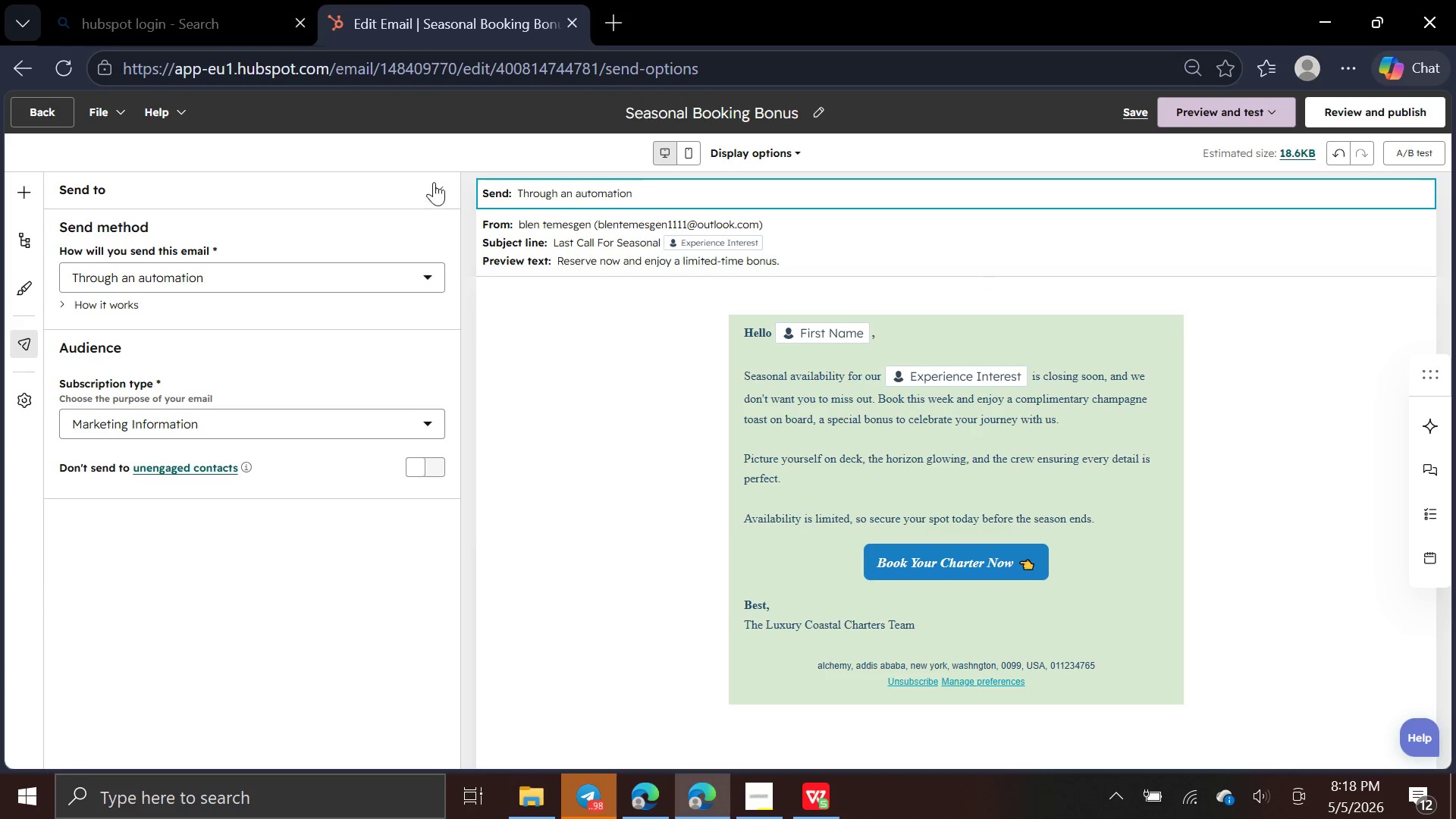 
left_click([436, 184])
 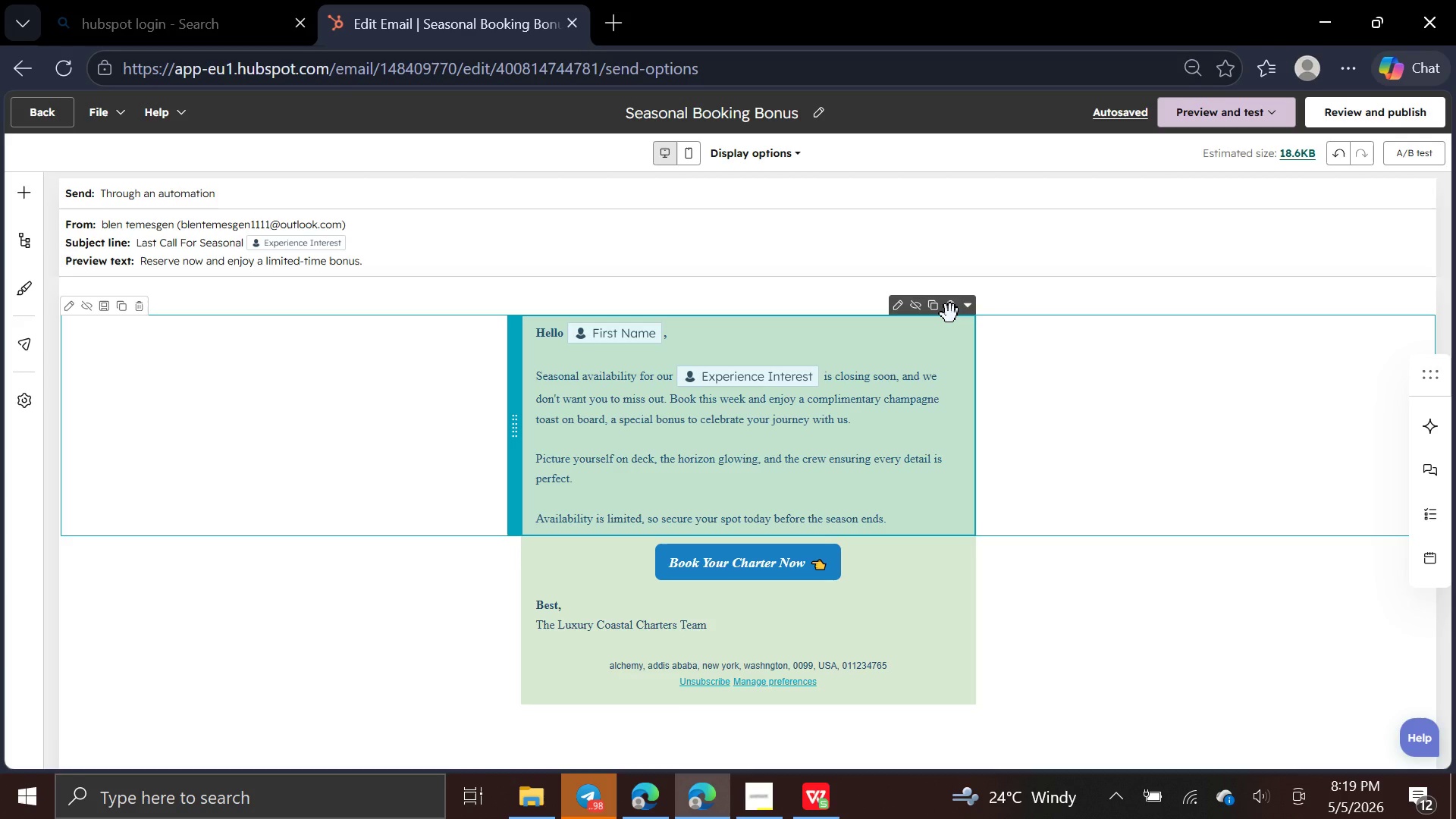 
wait(21.89)
 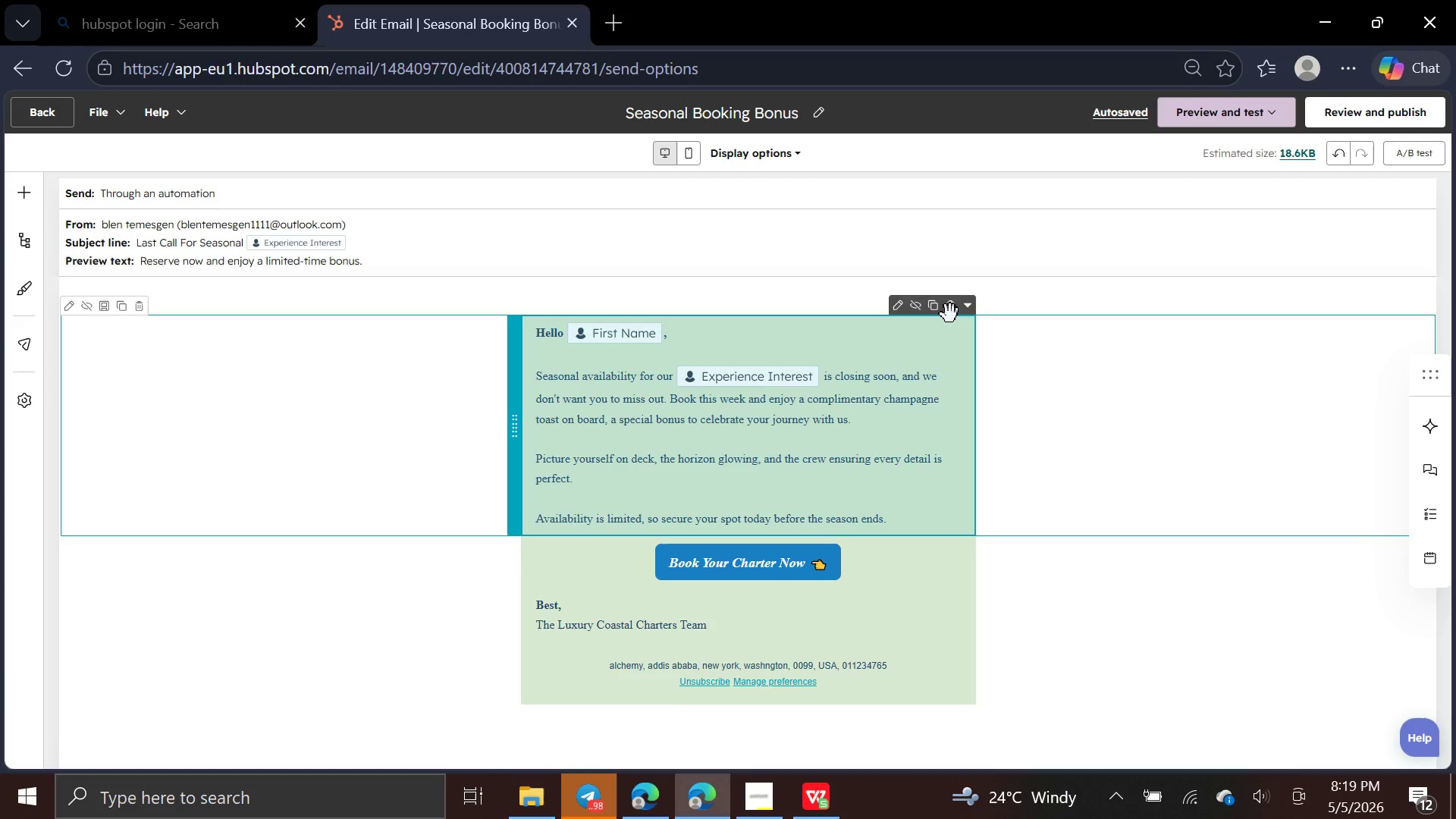 
left_click([1222, 102])
 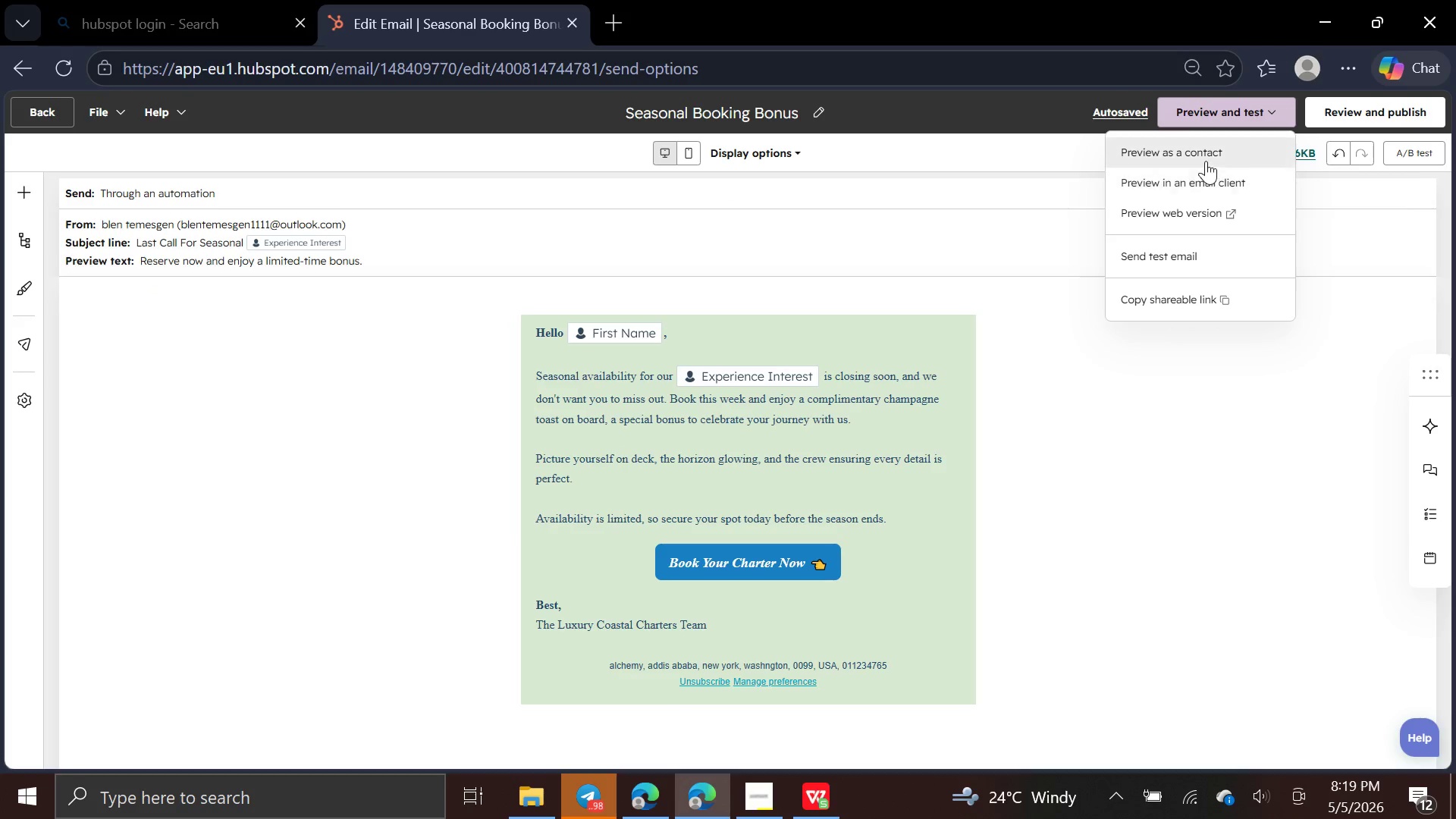 
left_click([1206, 158])
 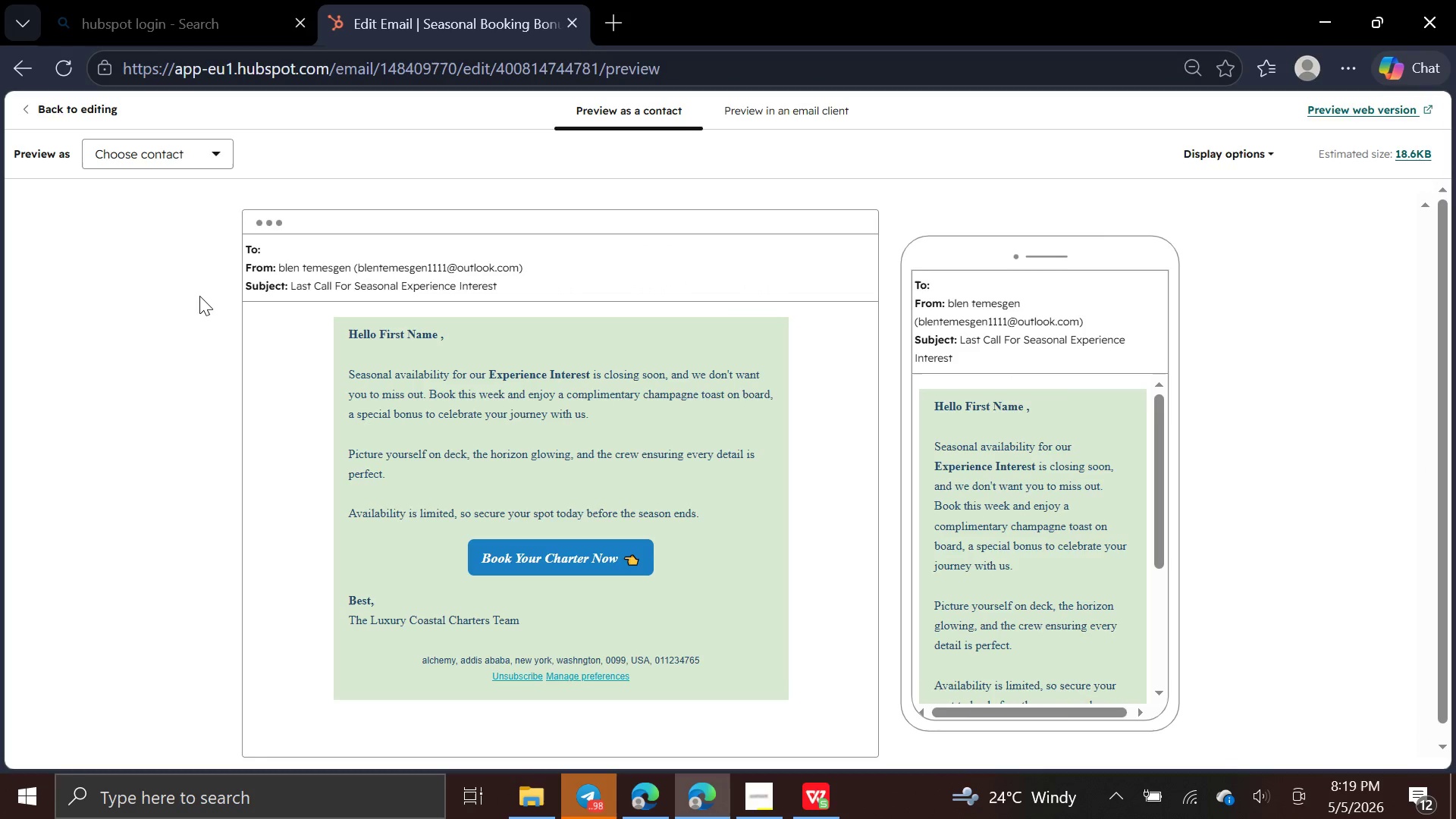 
left_click([196, 152])
 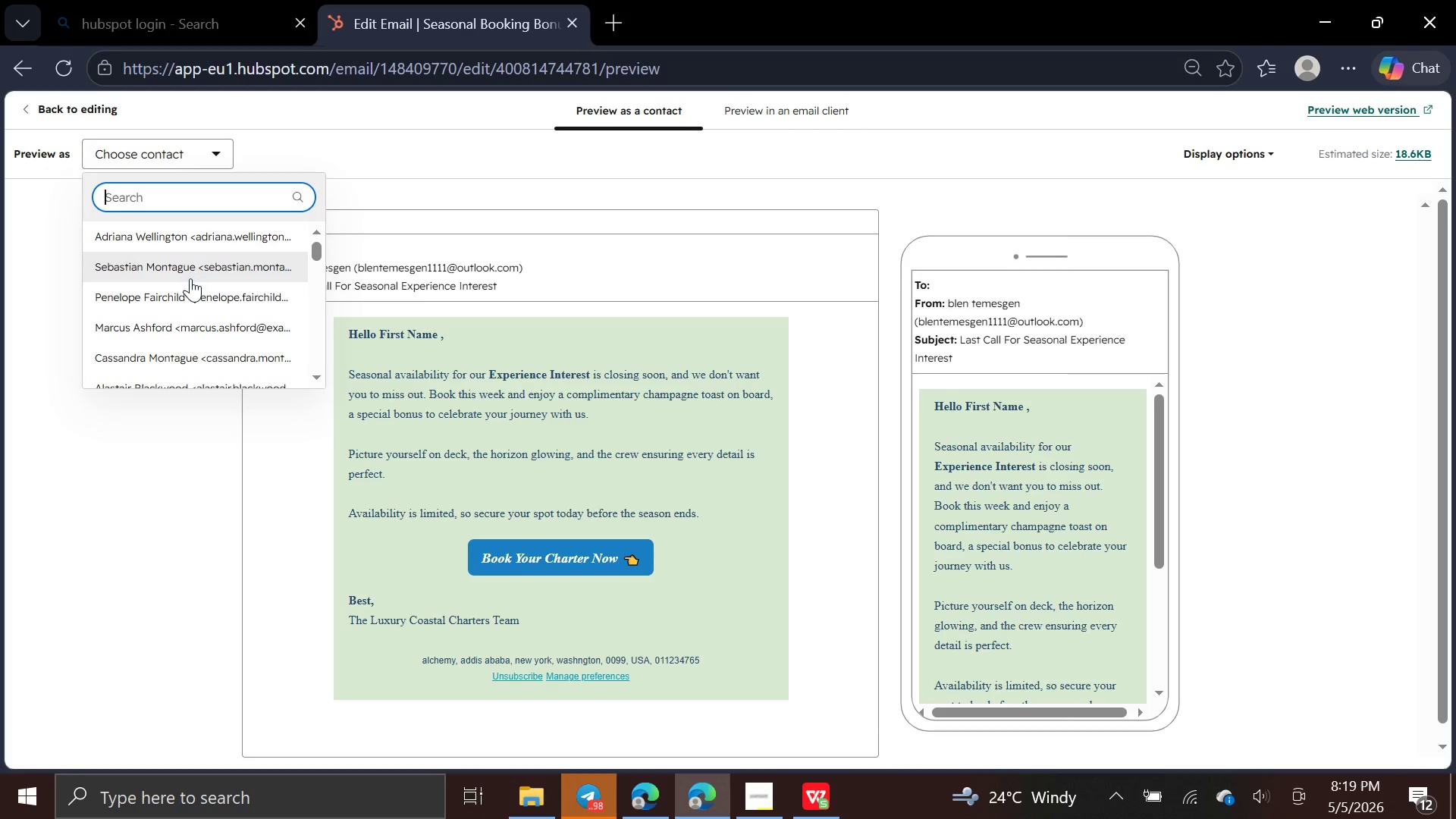 
left_click([190, 278])
 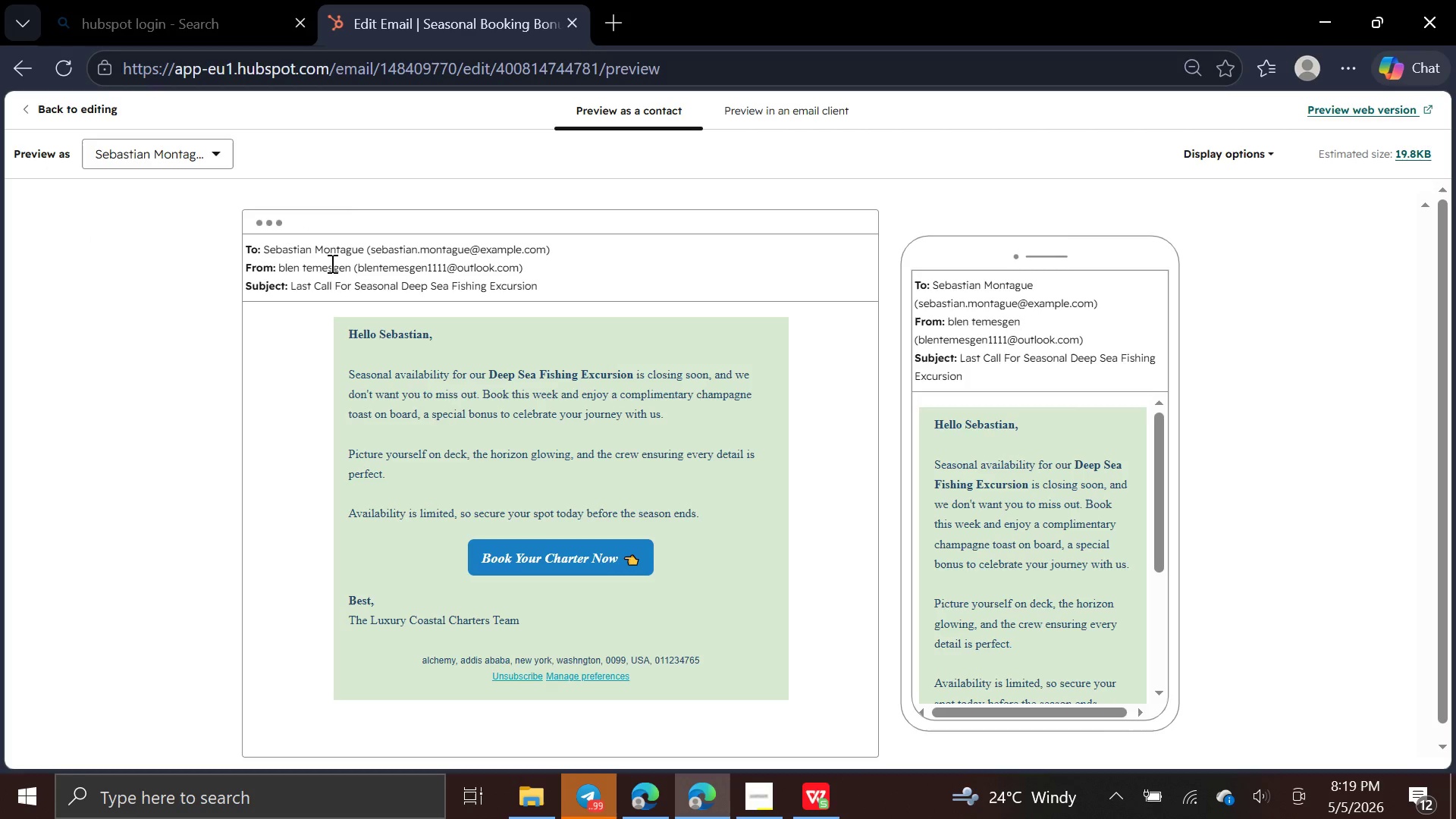 
wait(6.03)
 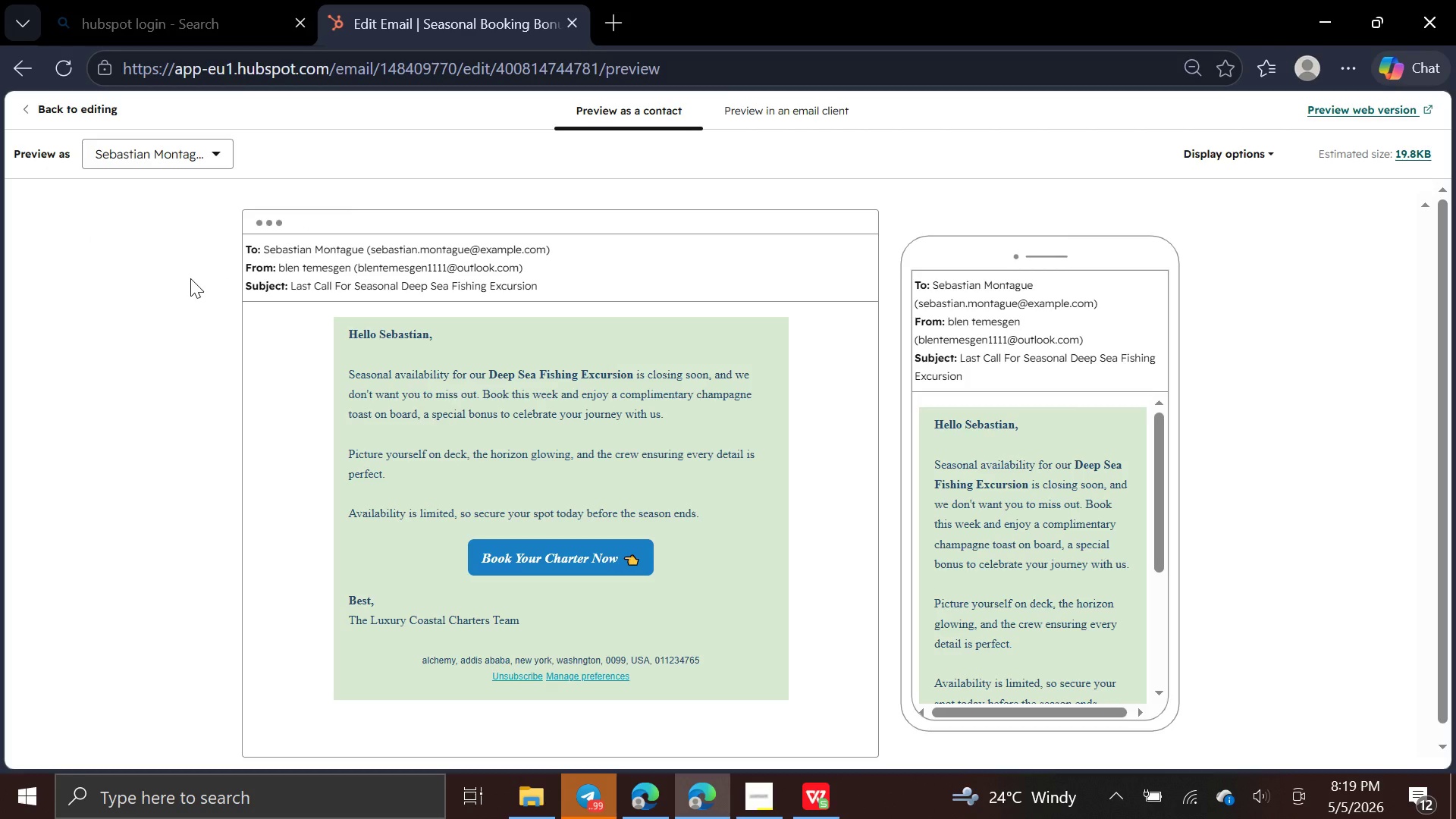 
left_click([763, 795])